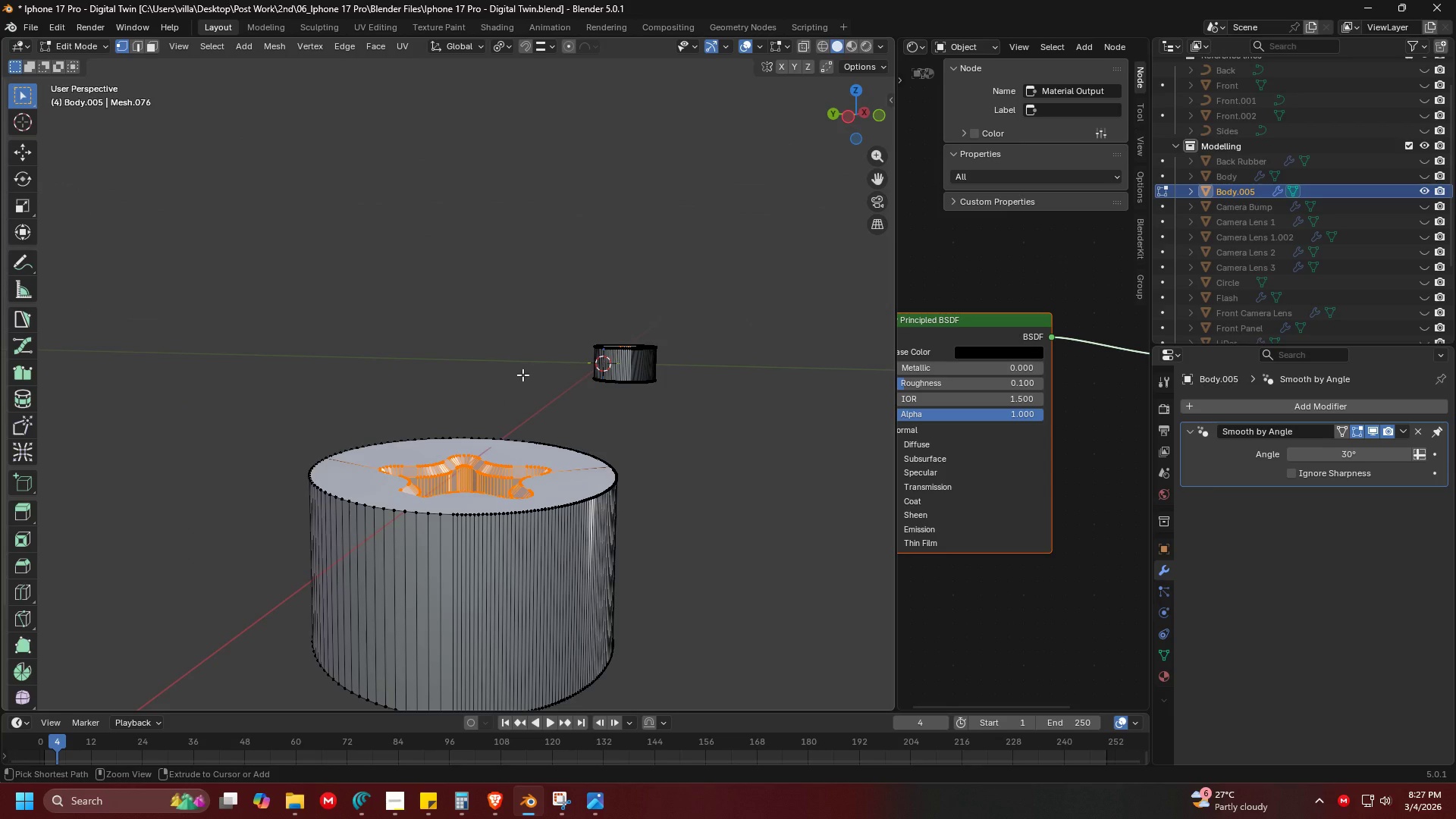 
key(Control+Z)
 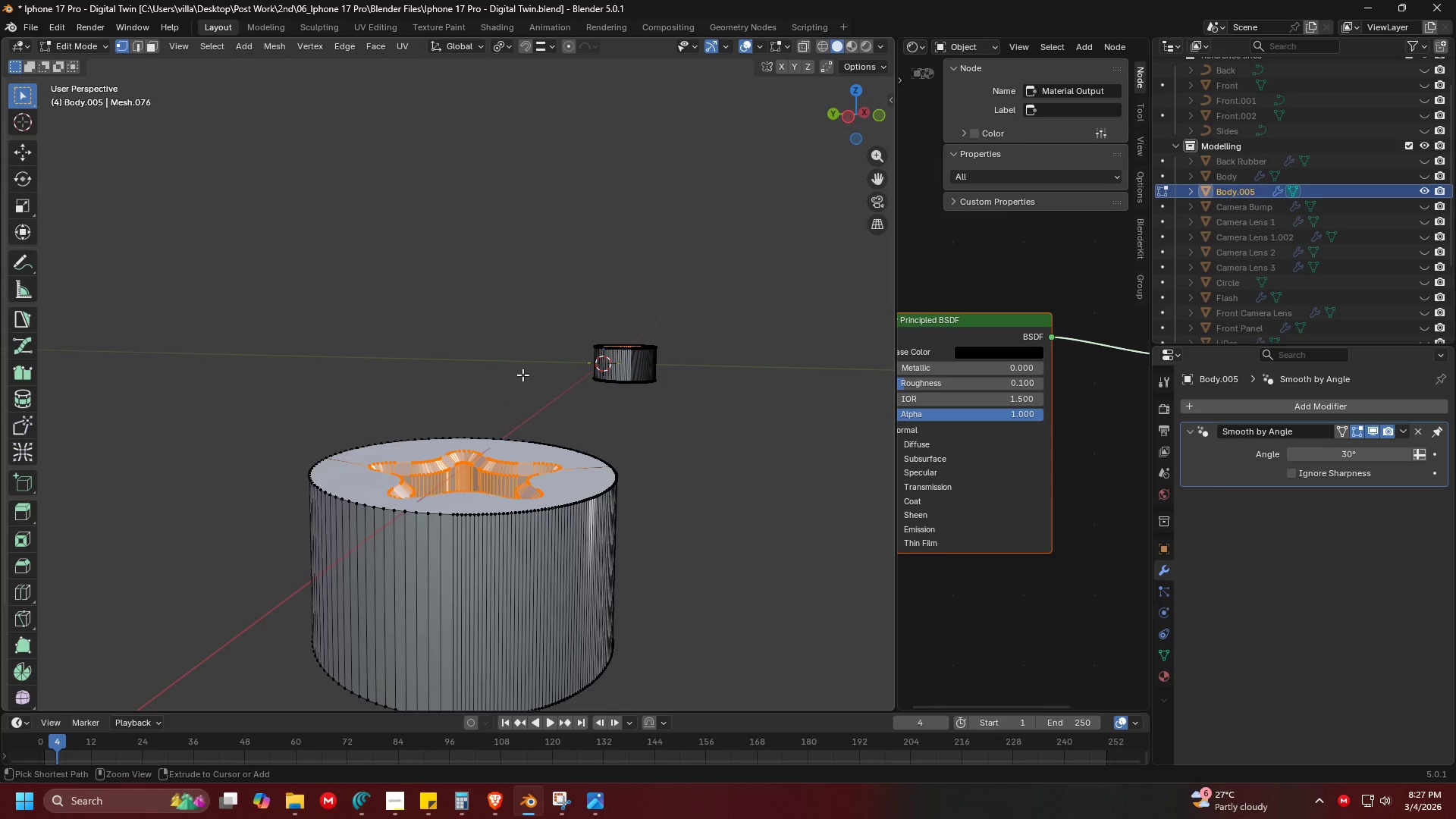 
key(Control+Z)
 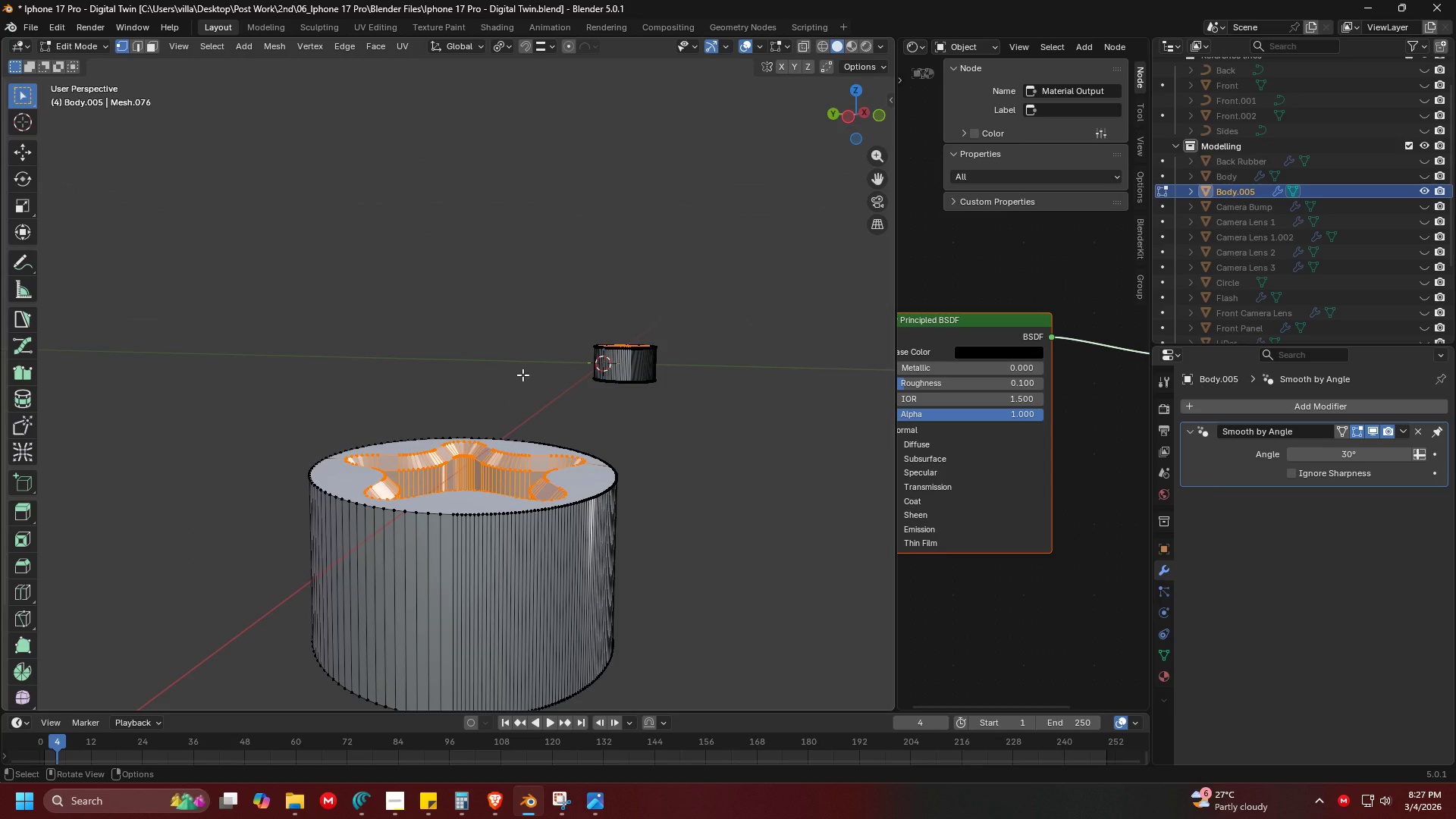 
key(7)
 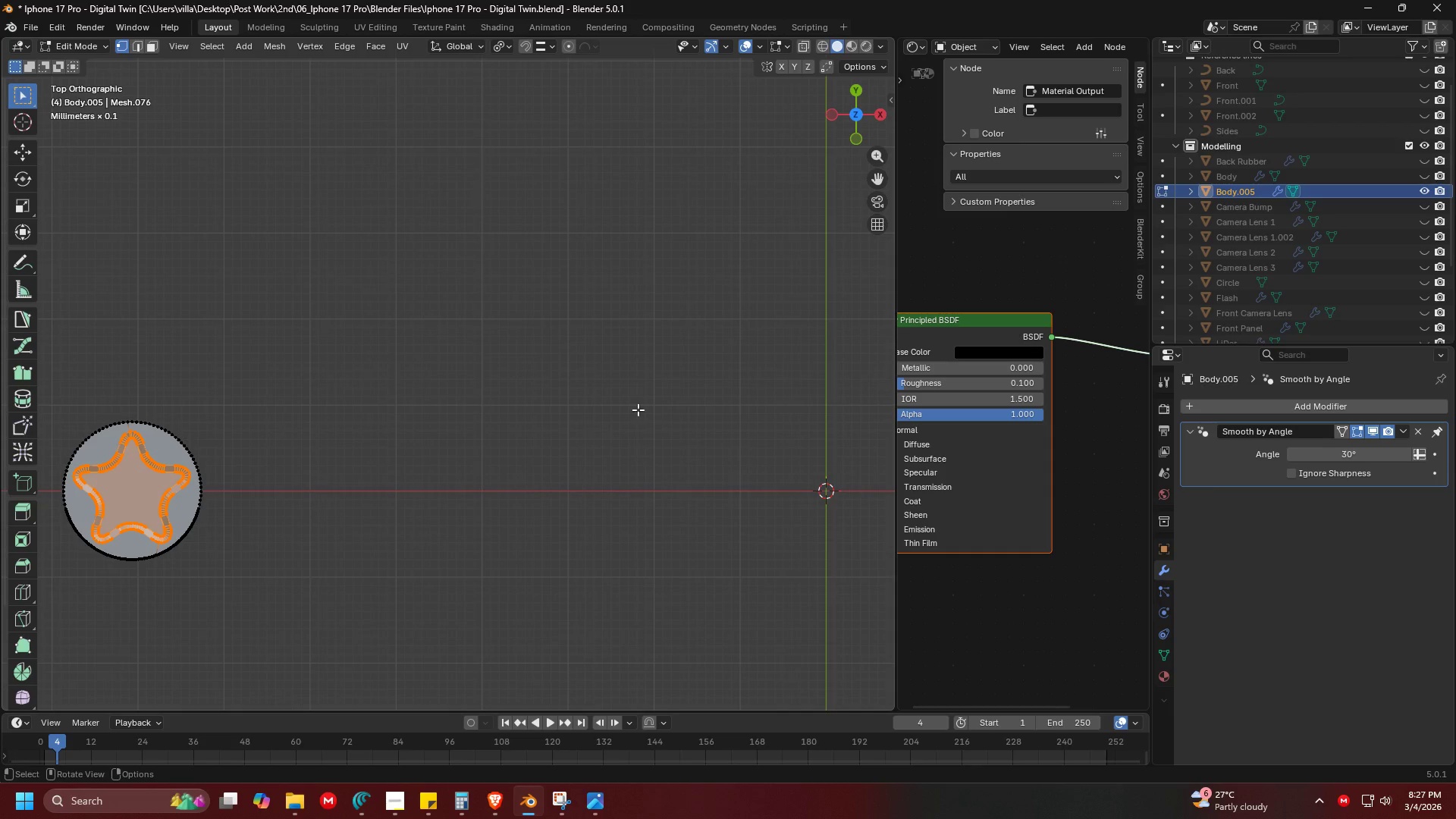 
key(Shift+ShiftLeft)
 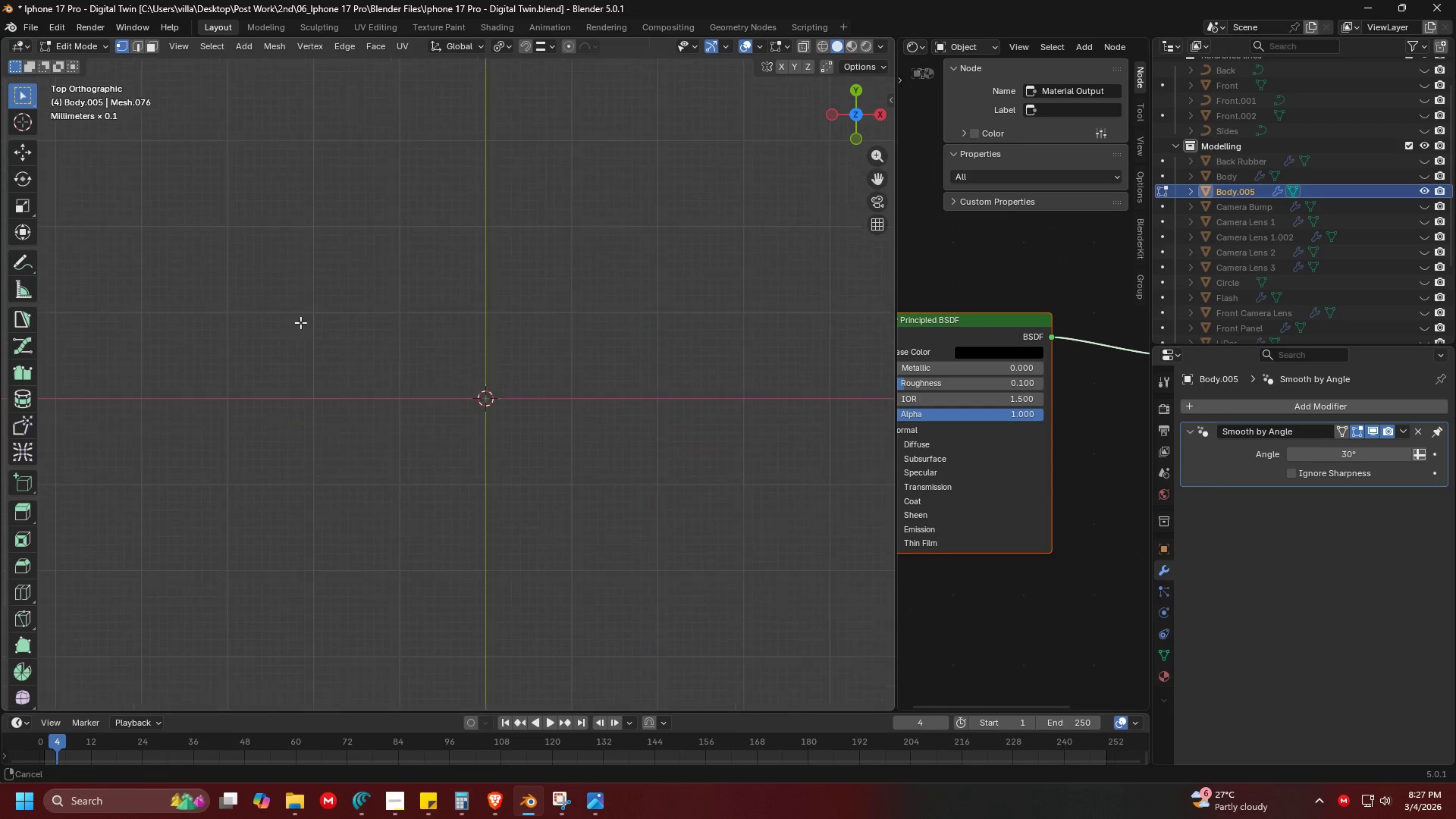 
hold_key(key=ShiftLeft, duration=0.39)
 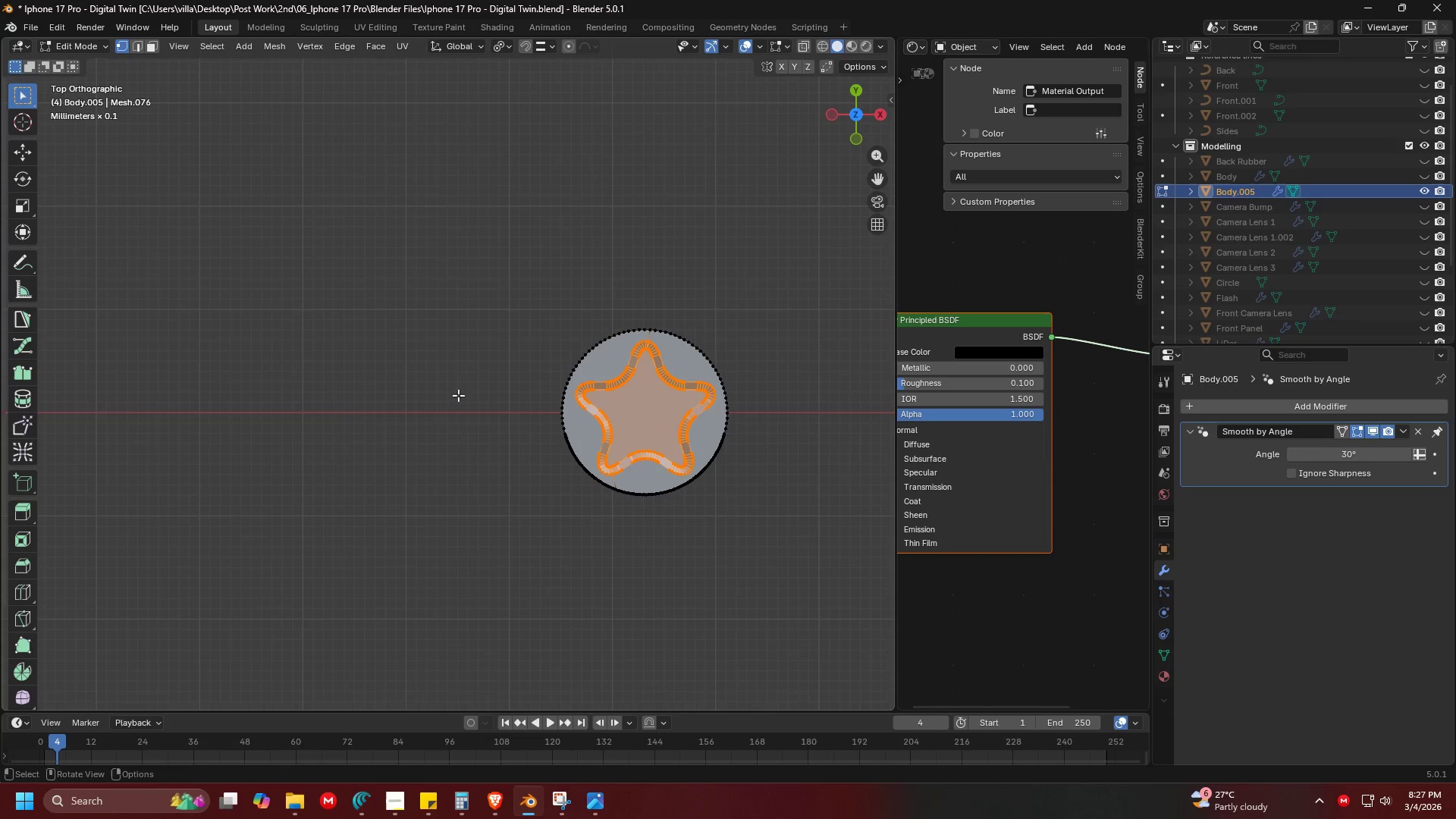 
scroll: coordinate [235, 315], scroll_direction: up, amount: 1.0
 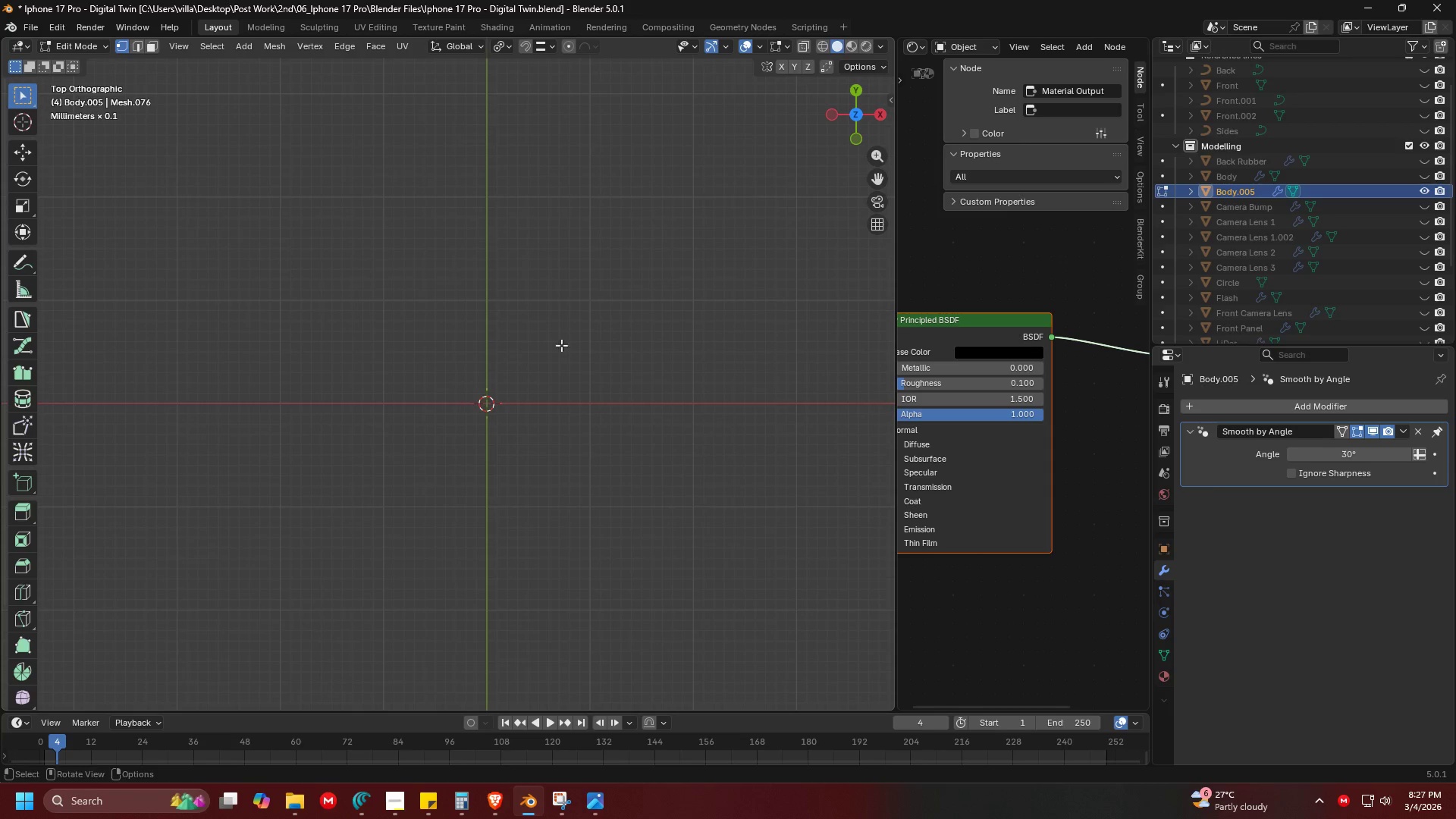 
key(Shift+ShiftLeft)
 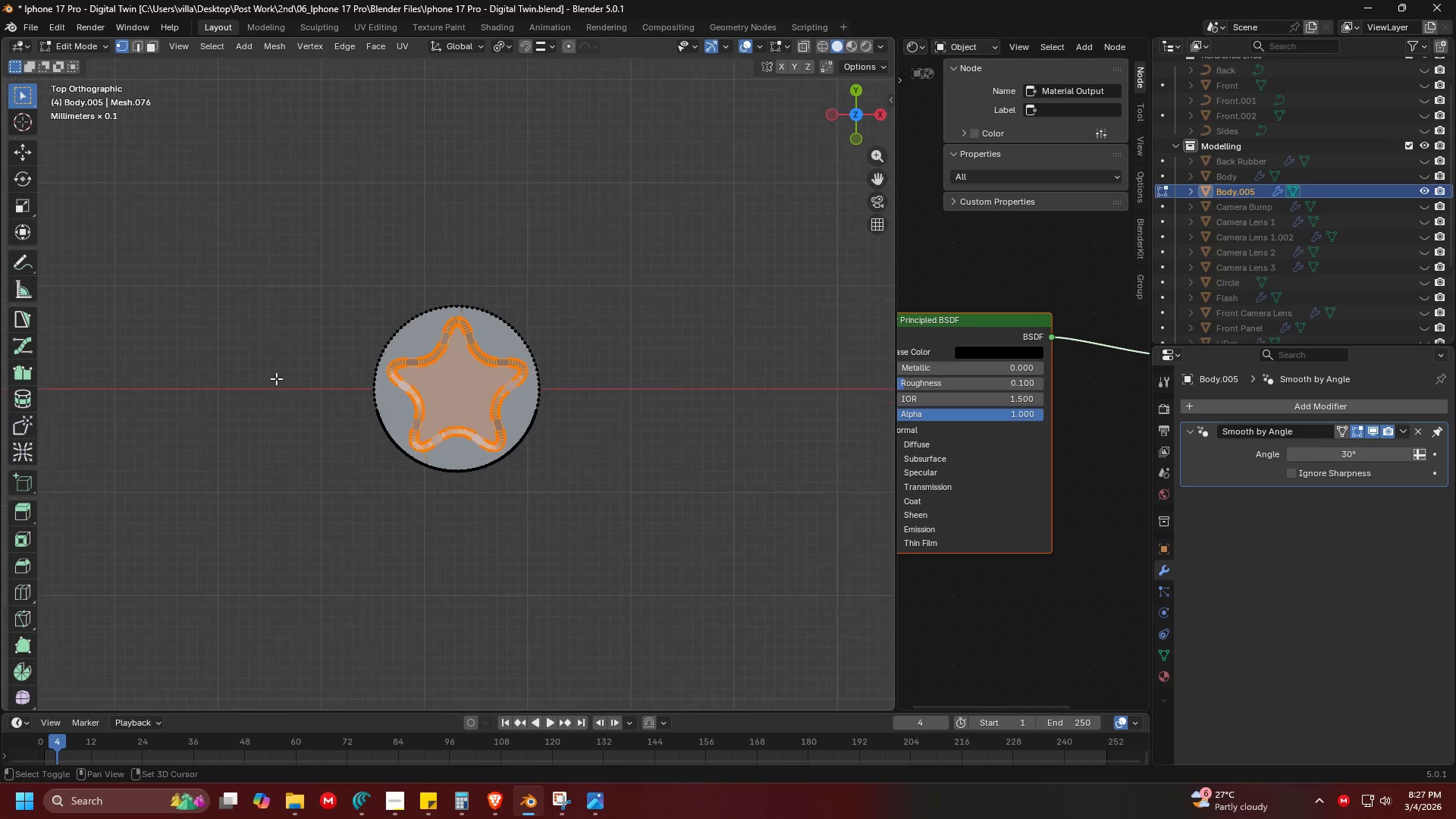 
key(Shift+ShiftLeft)
 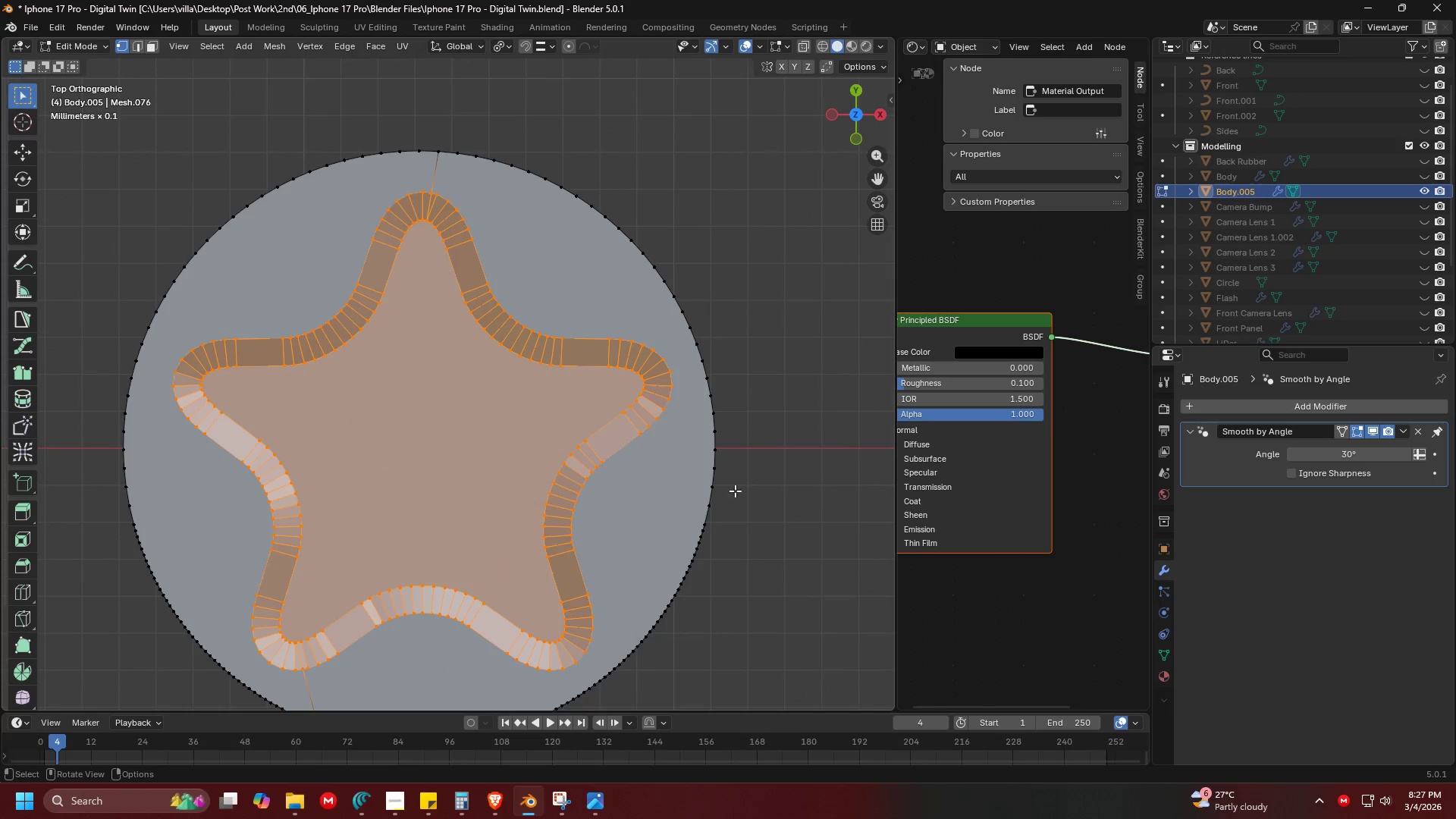 
scroll: coordinate [513, 420], scroll_direction: up, amount: 7.0
 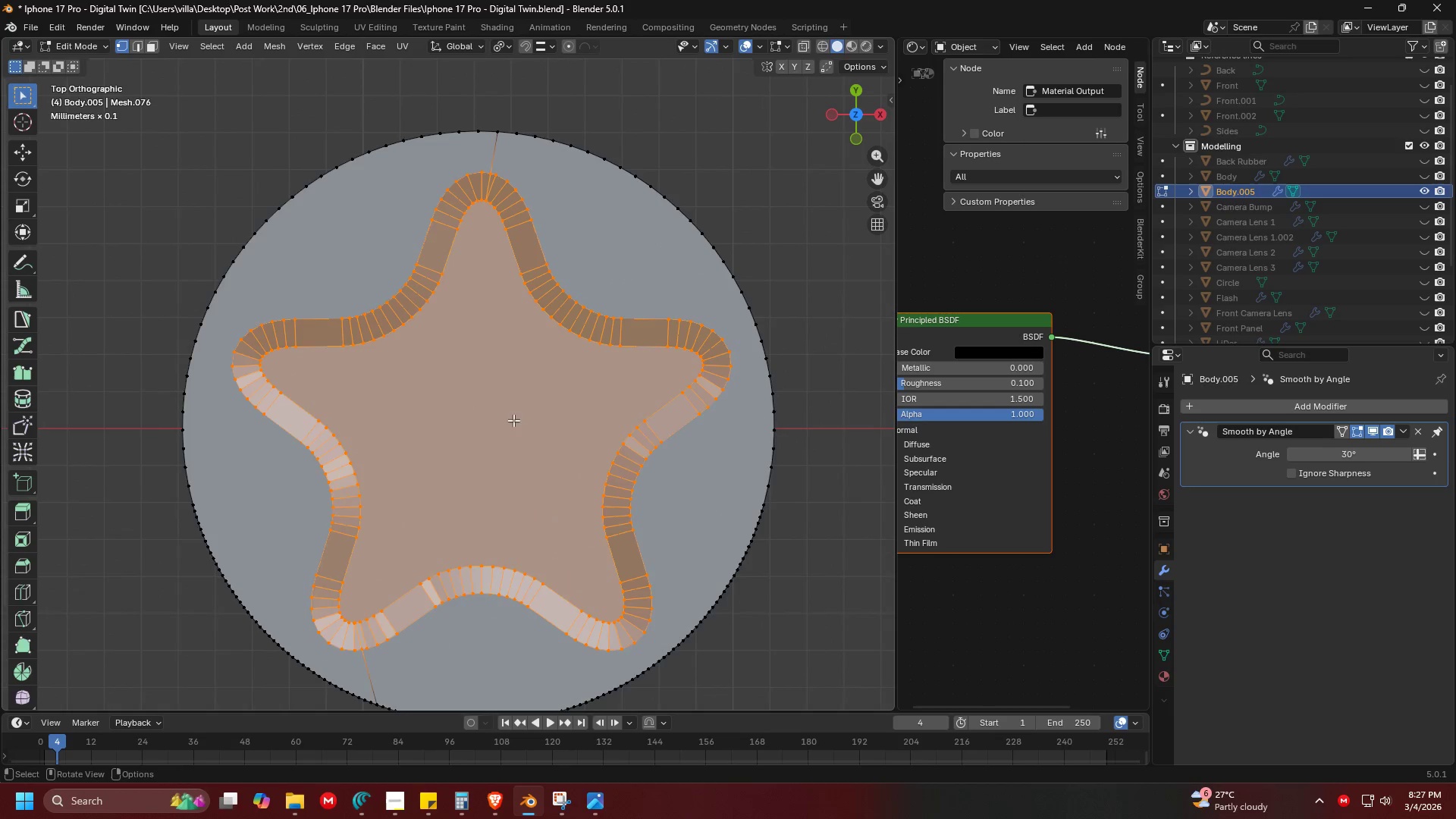 
key(S)
 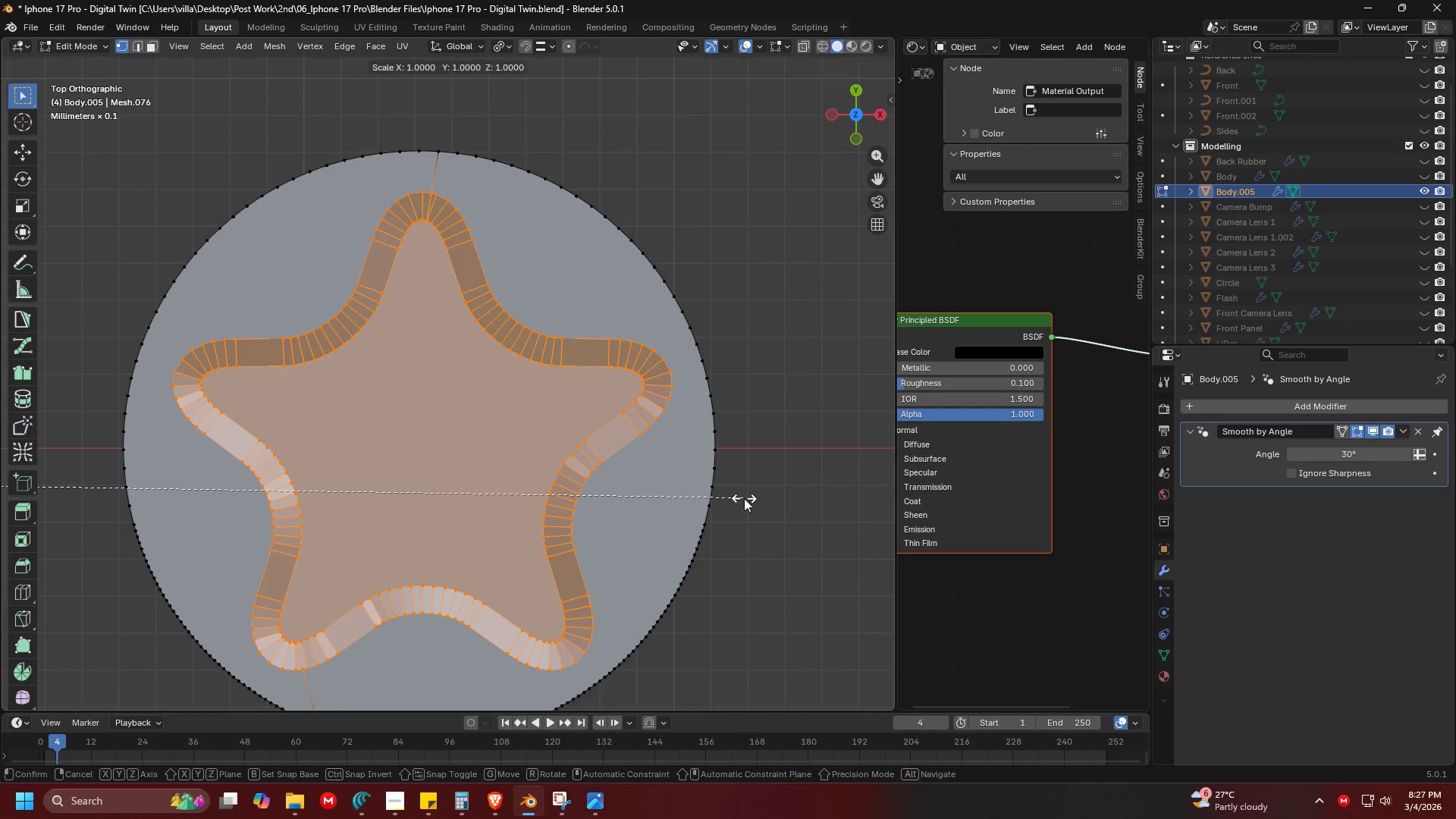 
key(Shift+ShiftLeft)
 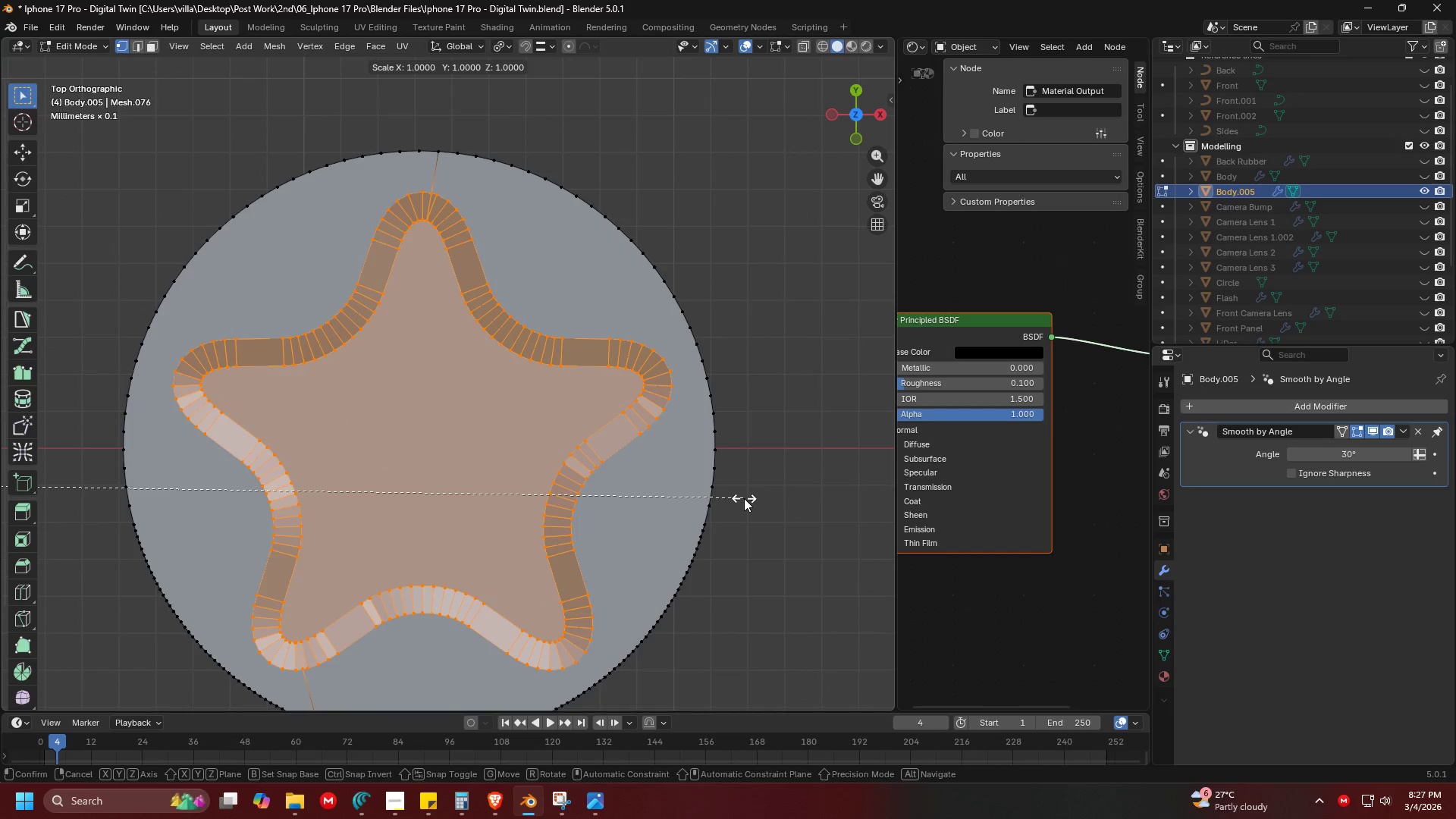 
key(Shift+Z)
 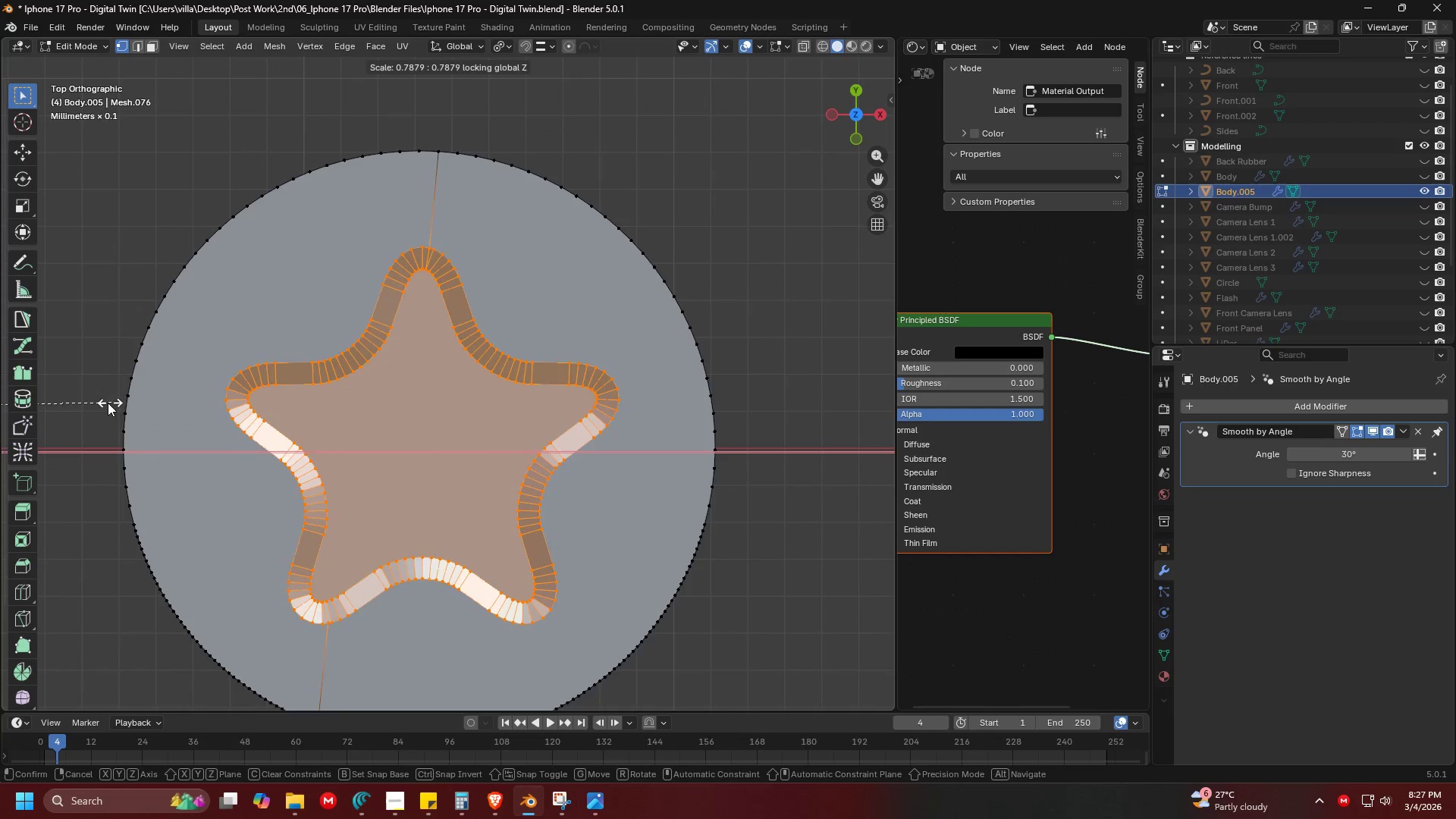 
left_click([849, 385])
 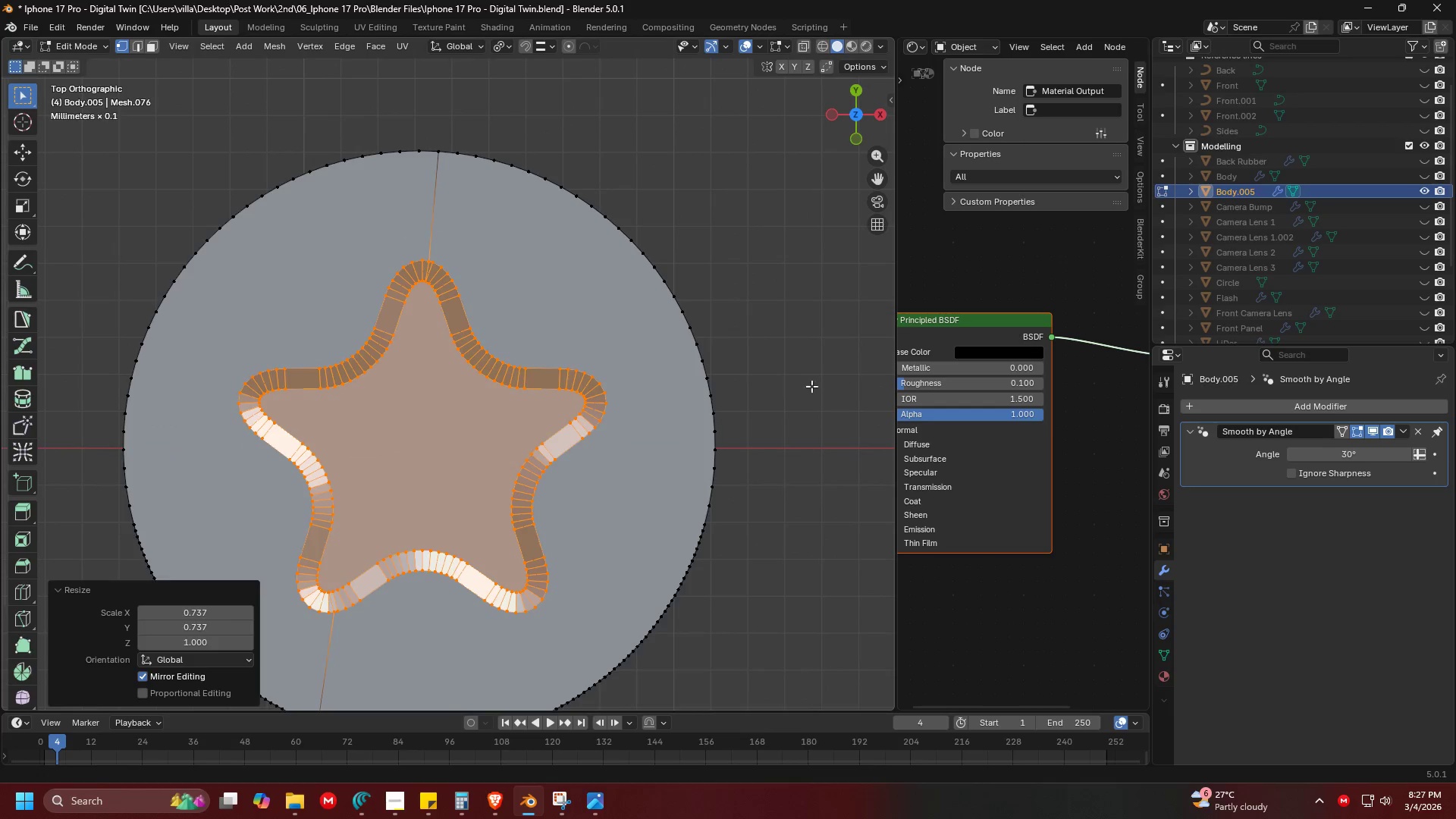 
key(Tab)
 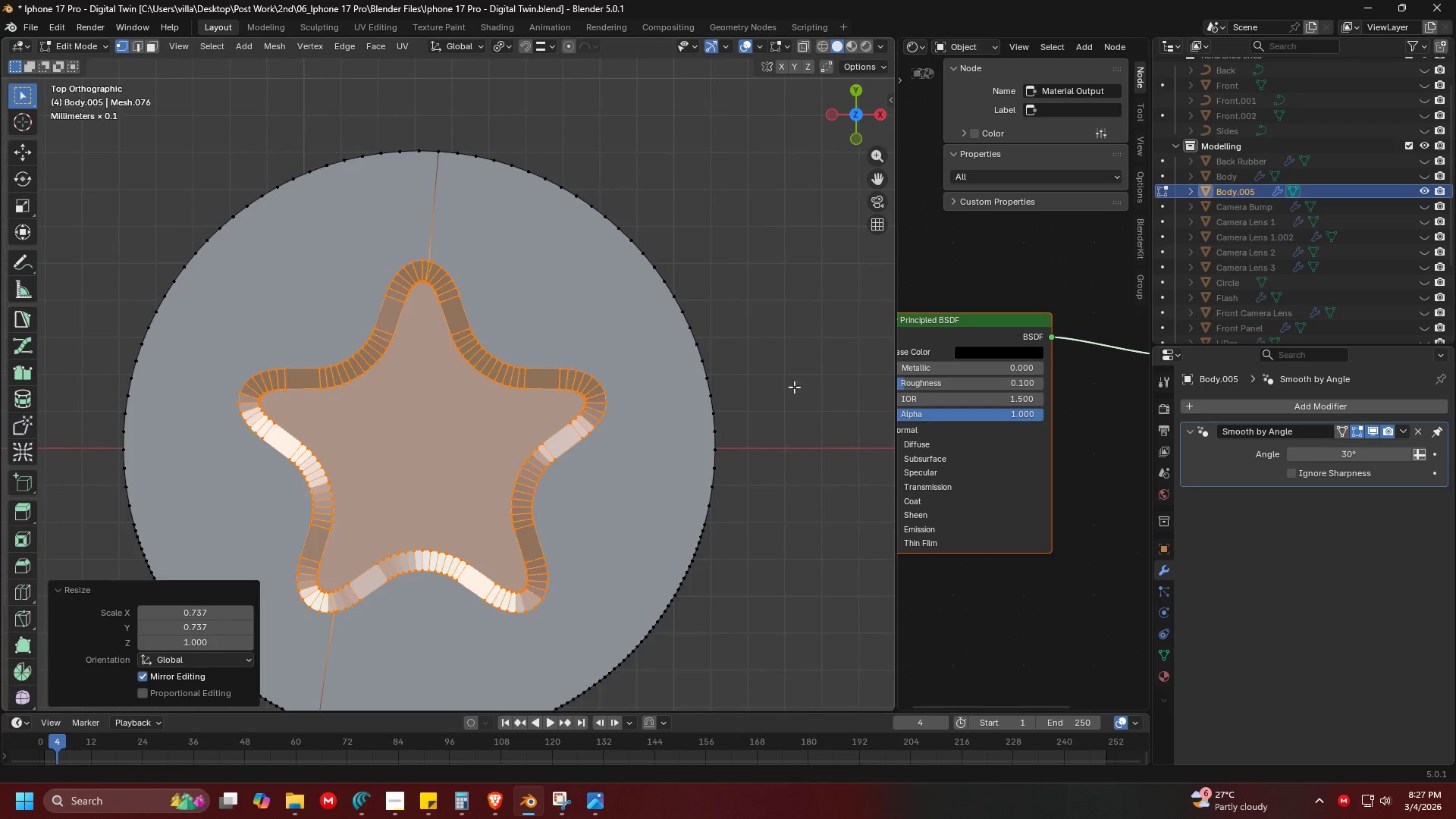 
scroll: coordinate [748, 405], scroll_direction: down, amount: 6.0
 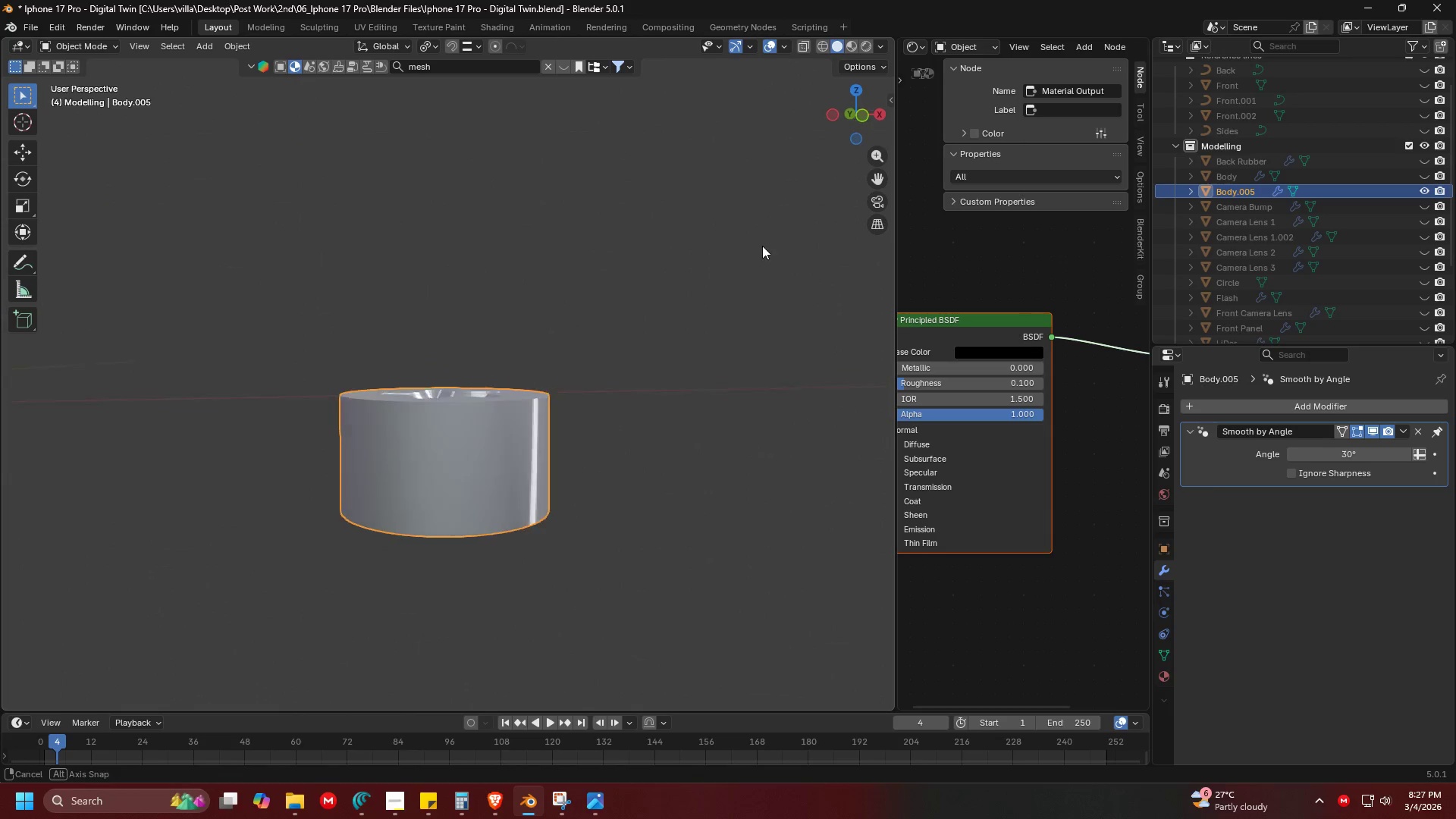 
key(Shift+ShiftLeft)
 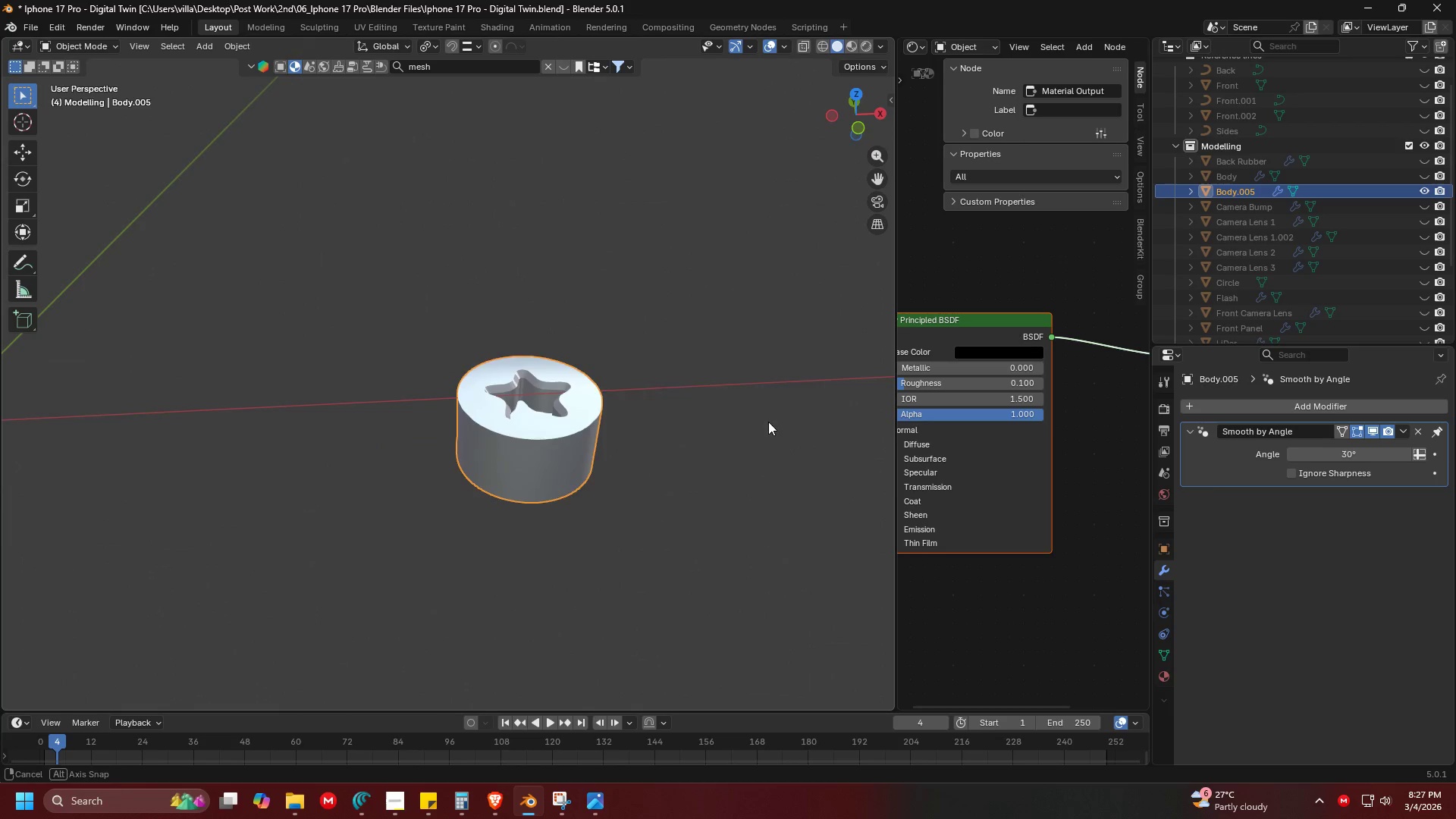 
scroll: coordinate [681, 351], scroll_direction: down, amount: 2.0
 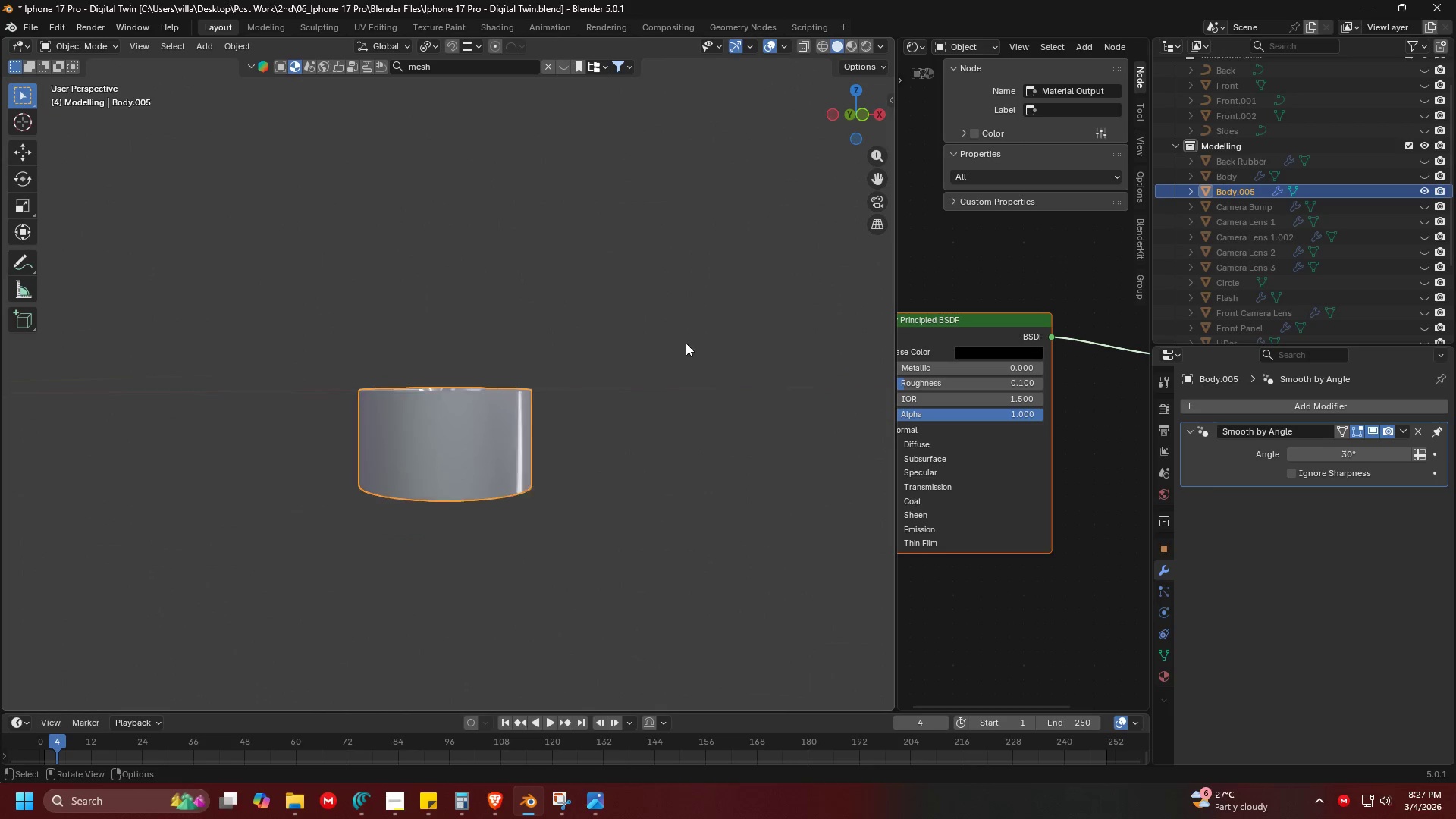 
key(Shift+ShiftLeft)
 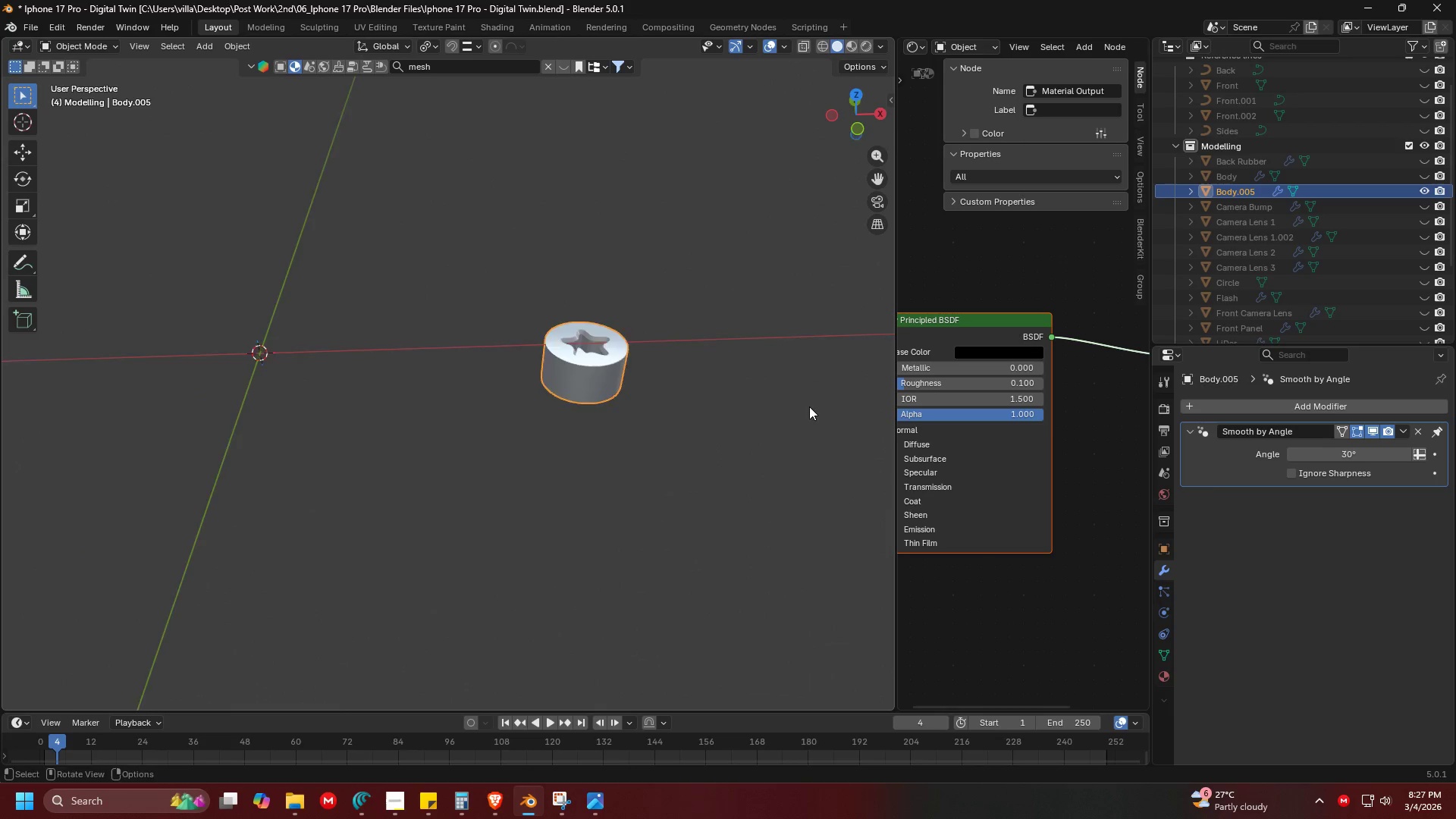 
key(Control+ControlLeft)
 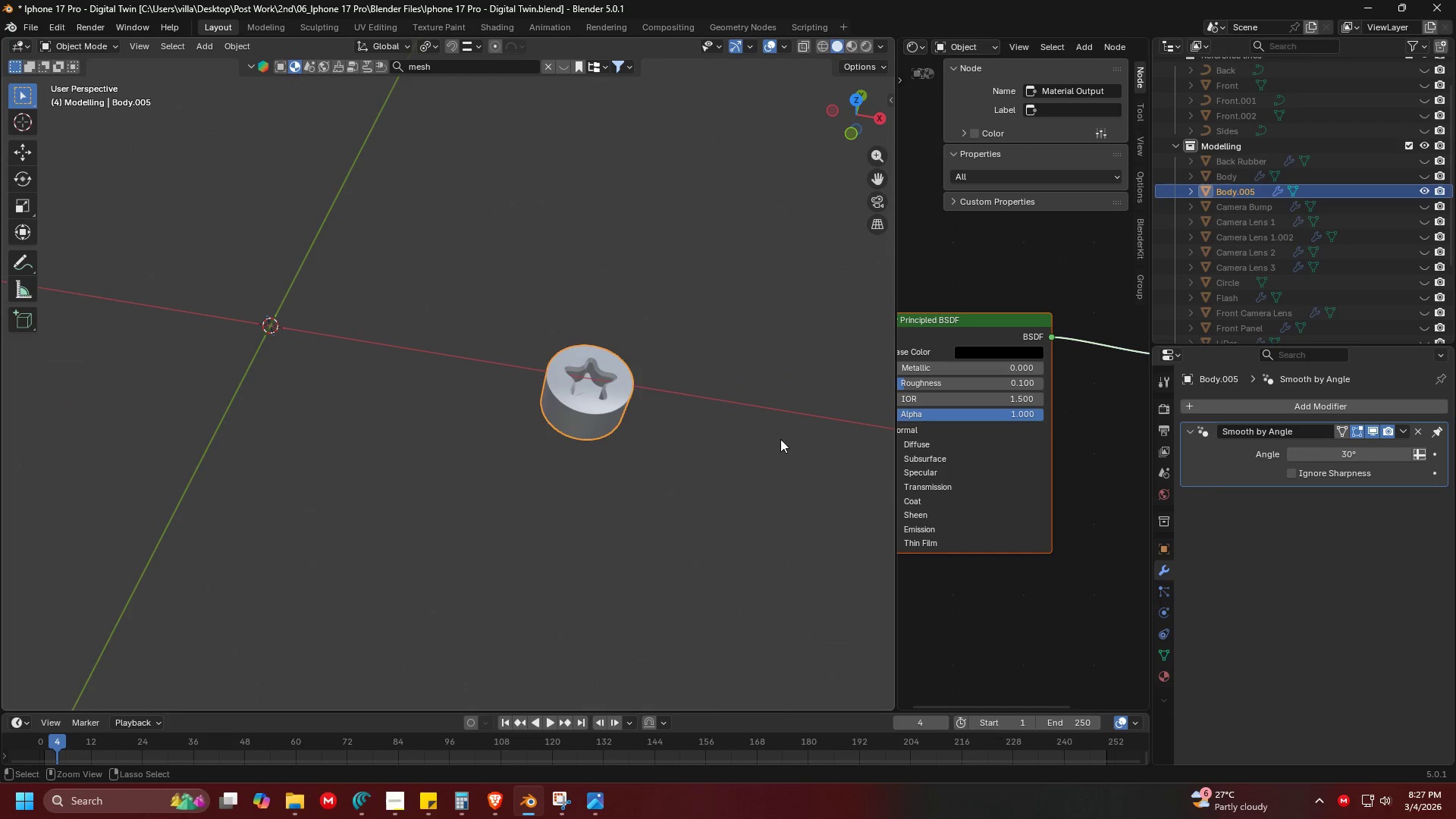 
scroll: coordinate [720, 450], scroll_direction: down, amount: 3.0
 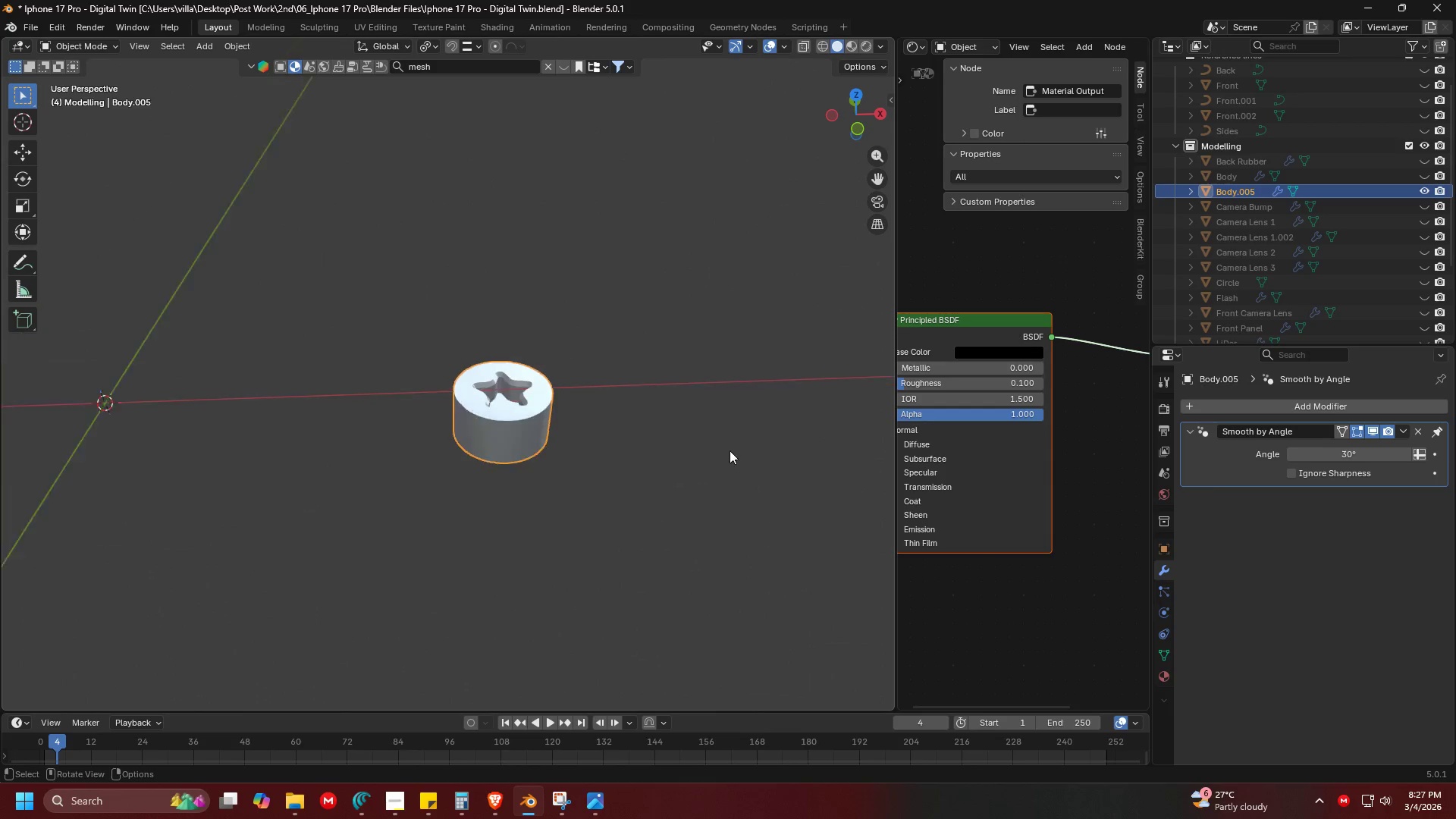 
key(Control+S)
 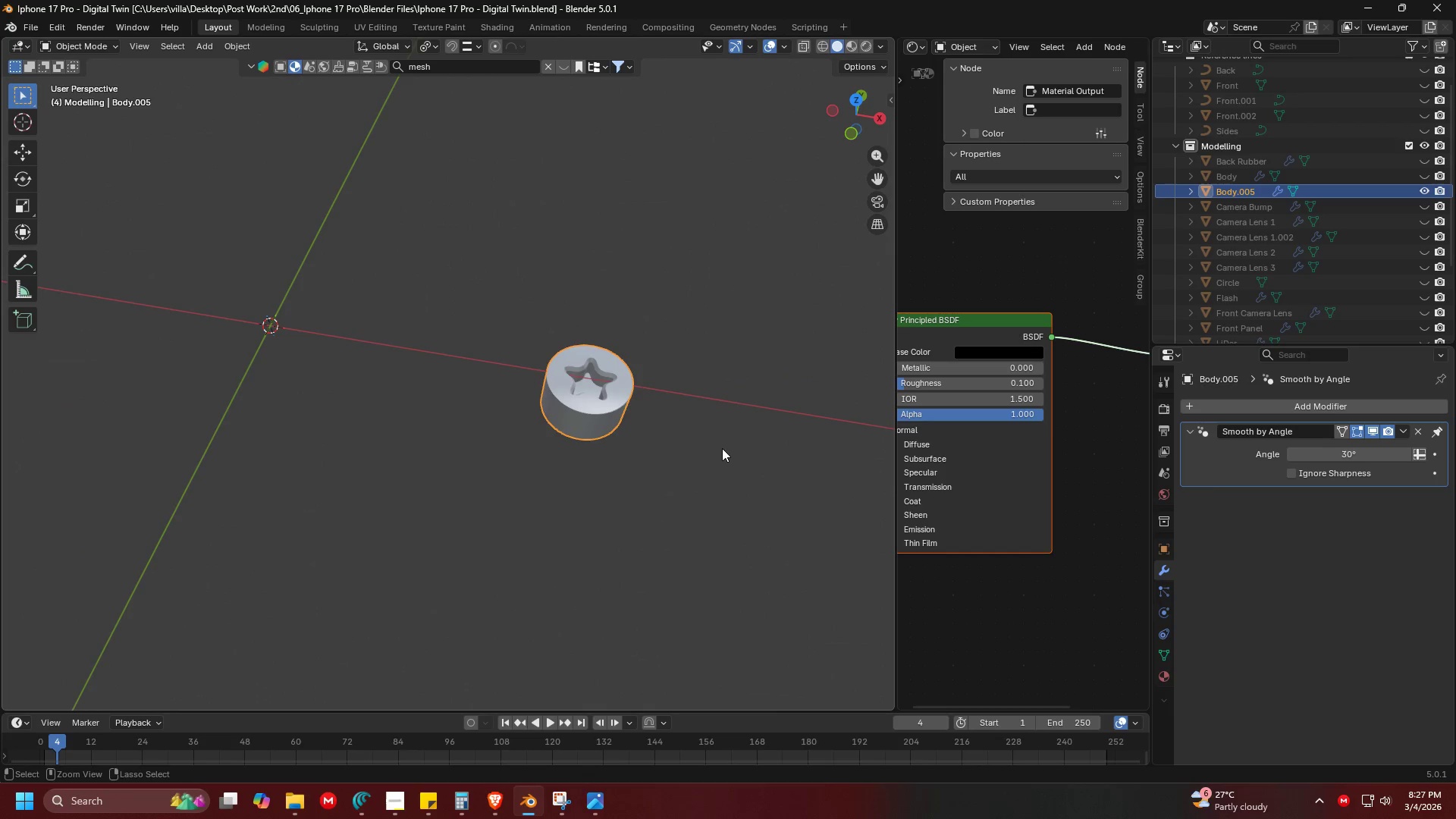 
key(Shift+ShiftLeft)
 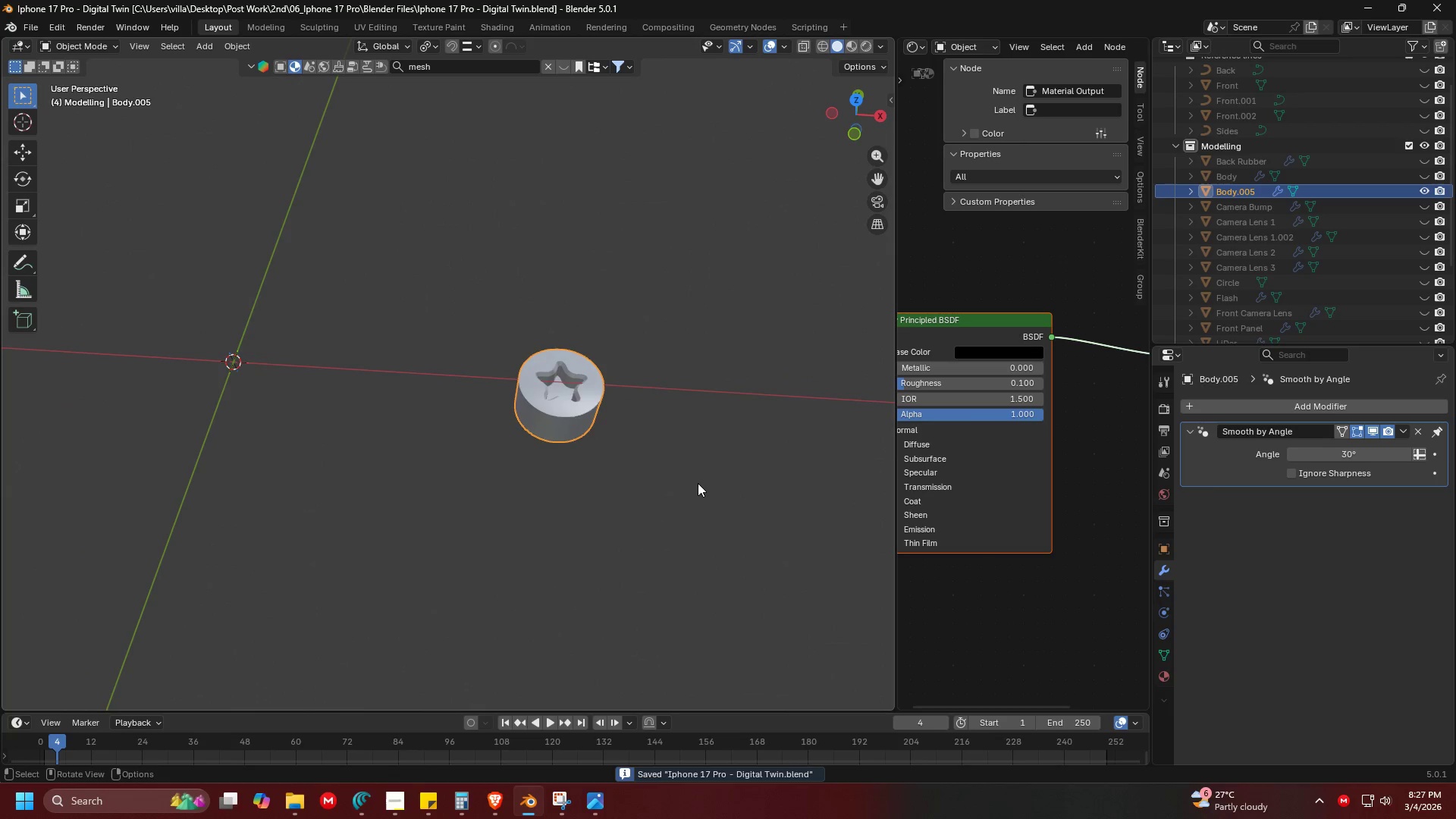 
hold_key(key=AltLeft, duration=0.41)
 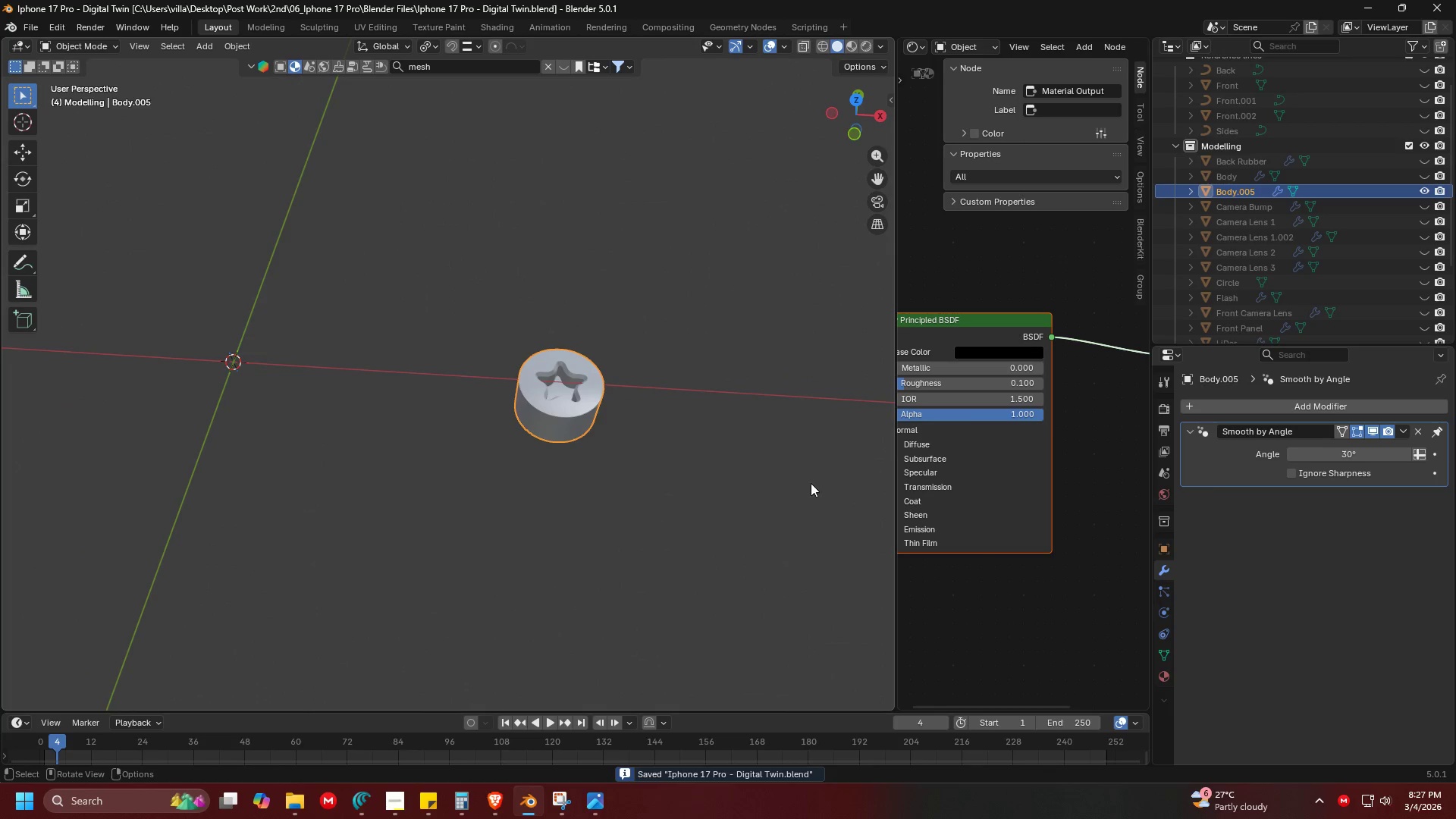 
key(Shift+ShiftLeft)
 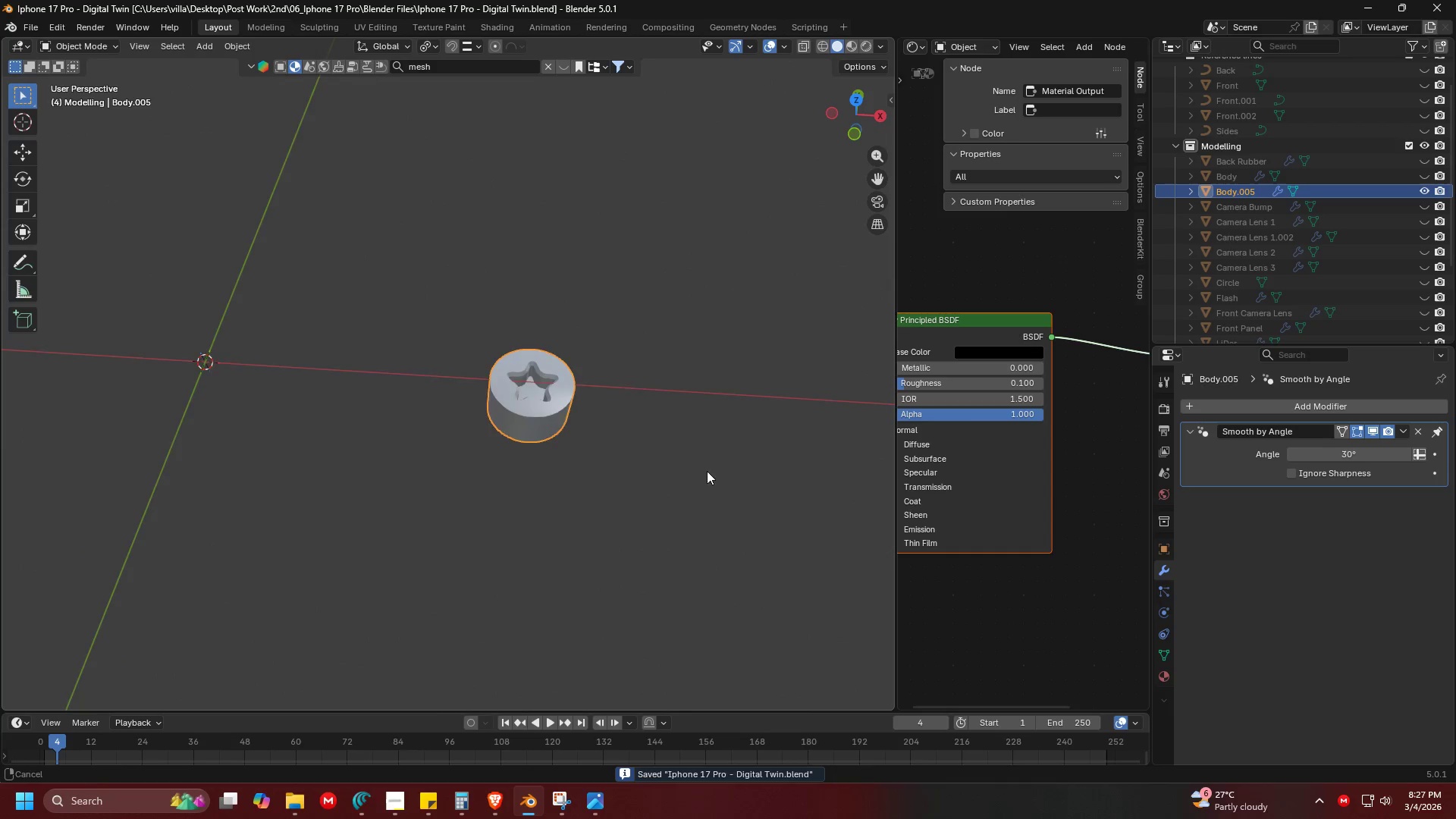 
key(Tab)
 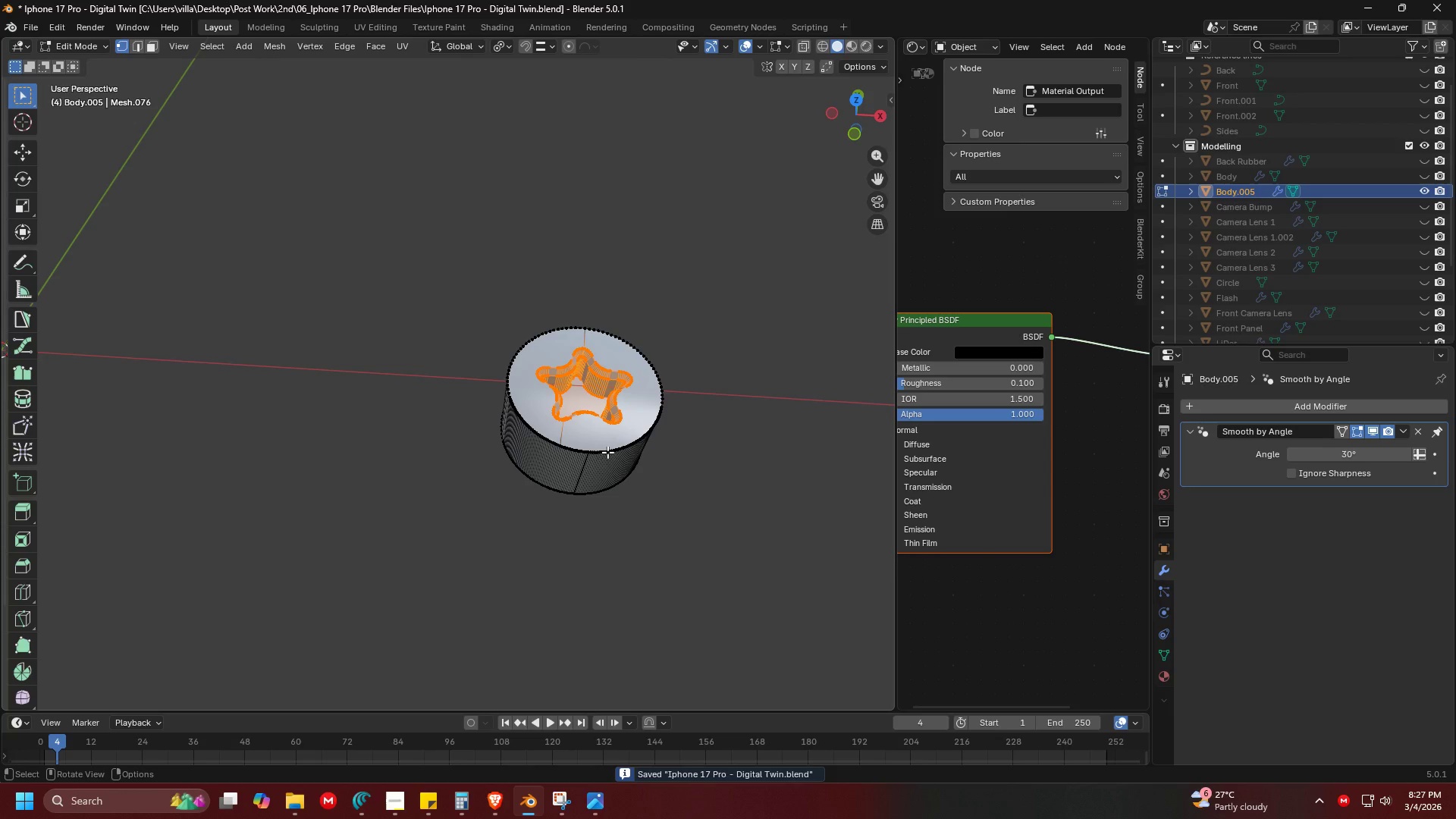 
scroll: coordinate [685, 466], scroll_direction: up, amount: 3.0
 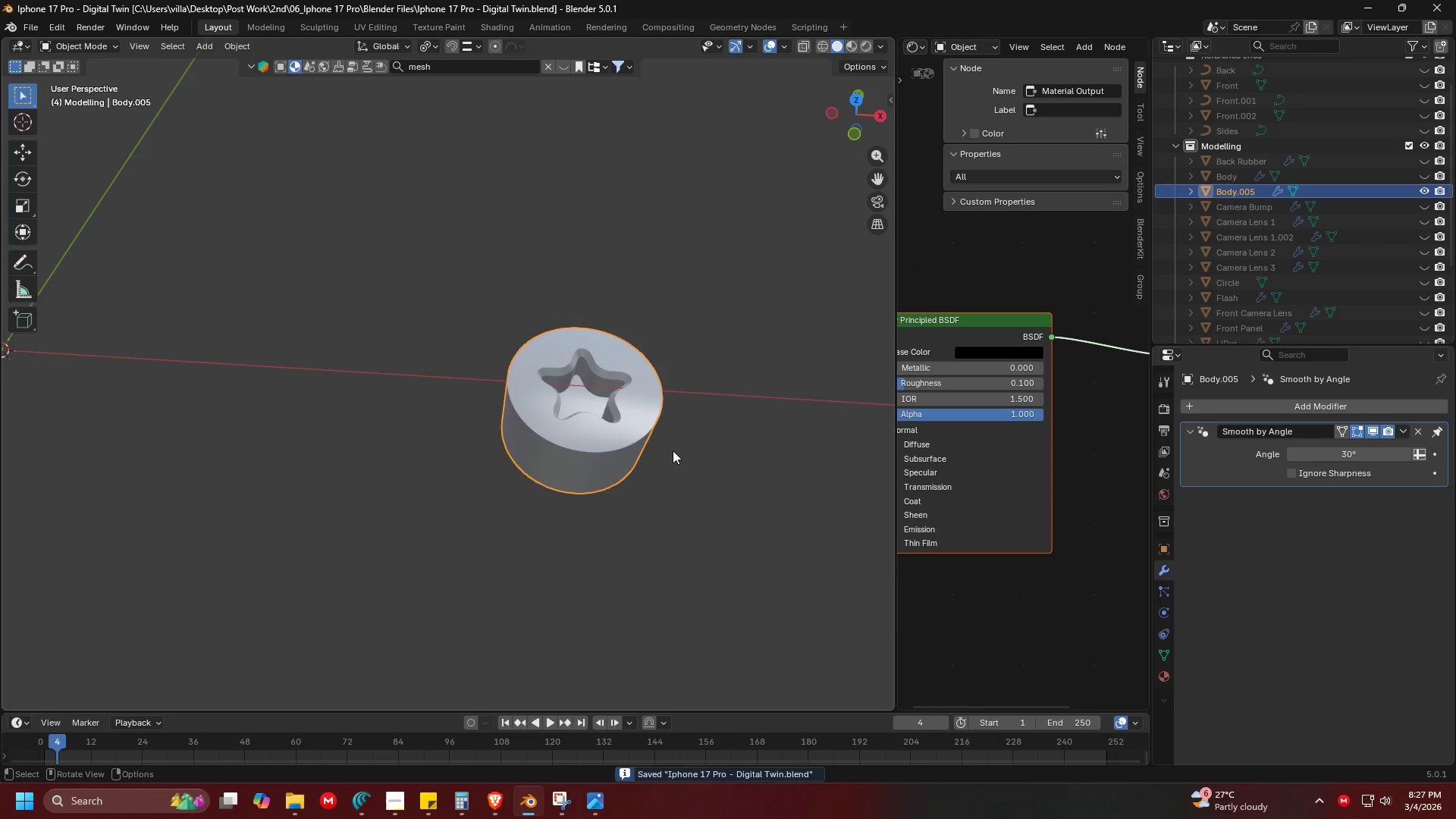 
left_click([607, 447])
 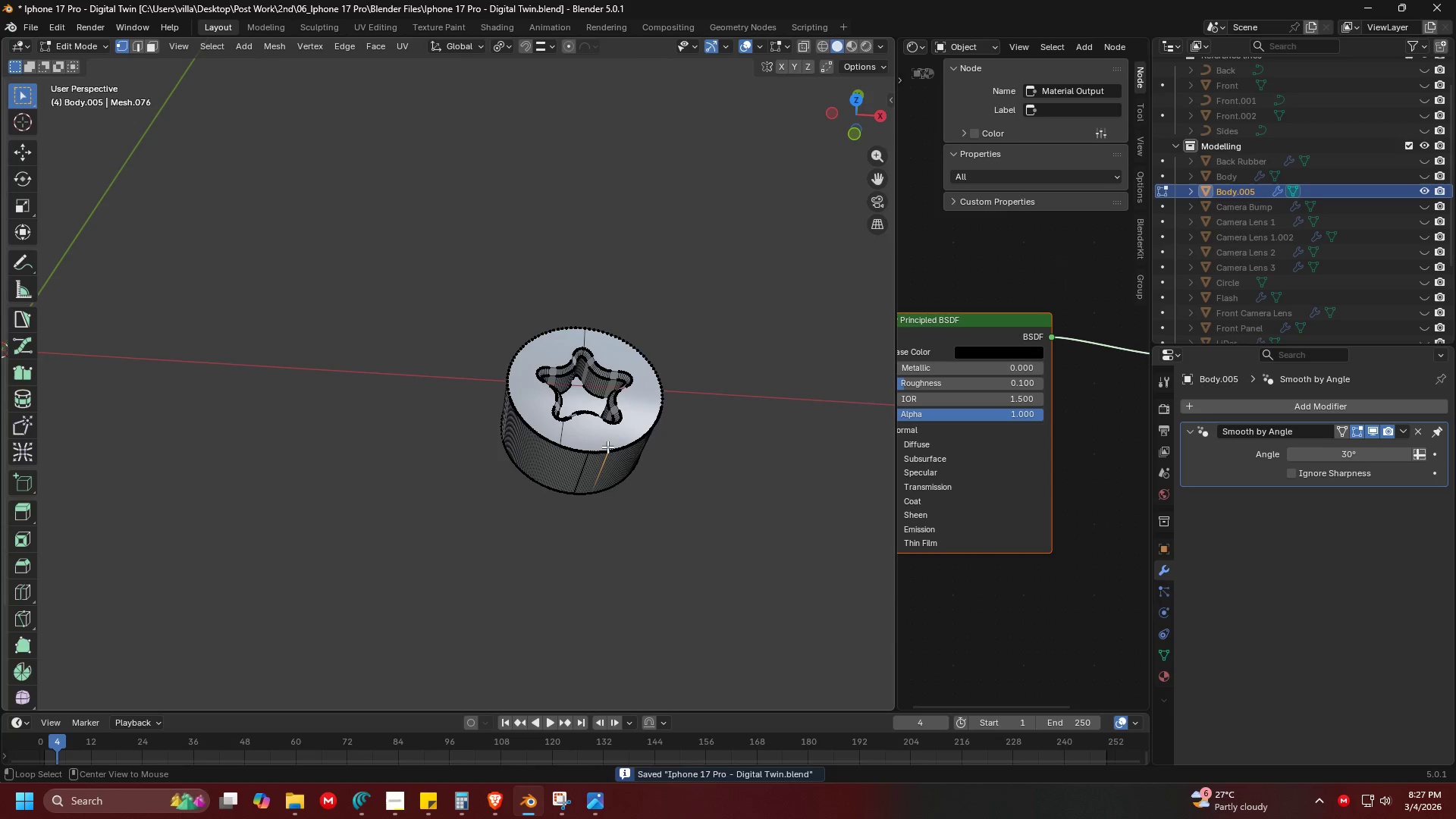 
hold_key(key=AltLeft, duration=0.66)
double_click([609, 447])
 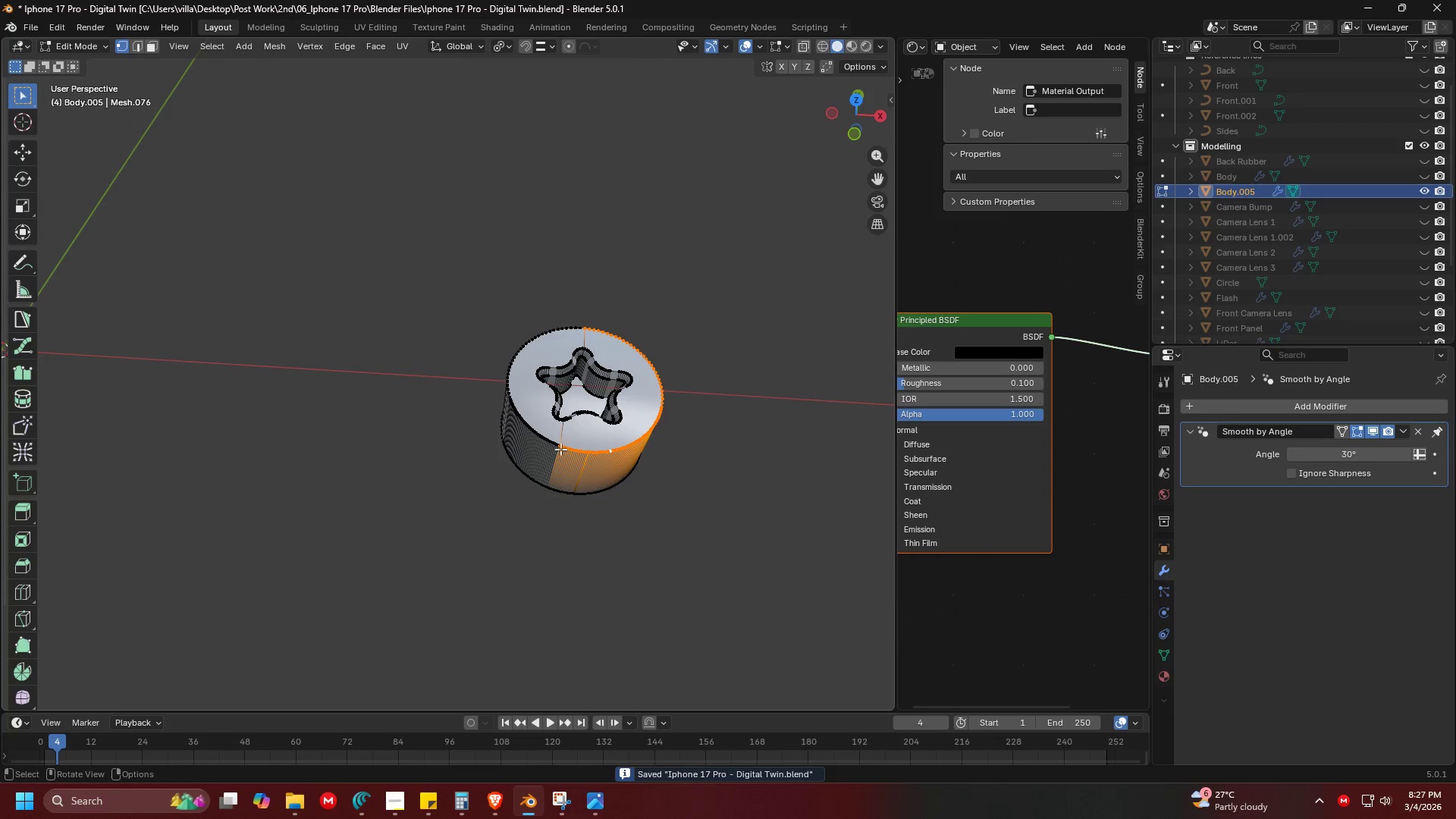 
hold_key(key=ShiftLeft, duration=0.44)
hold_key(key=AltLeft, duration=0.44)
left_click([550, 438])
 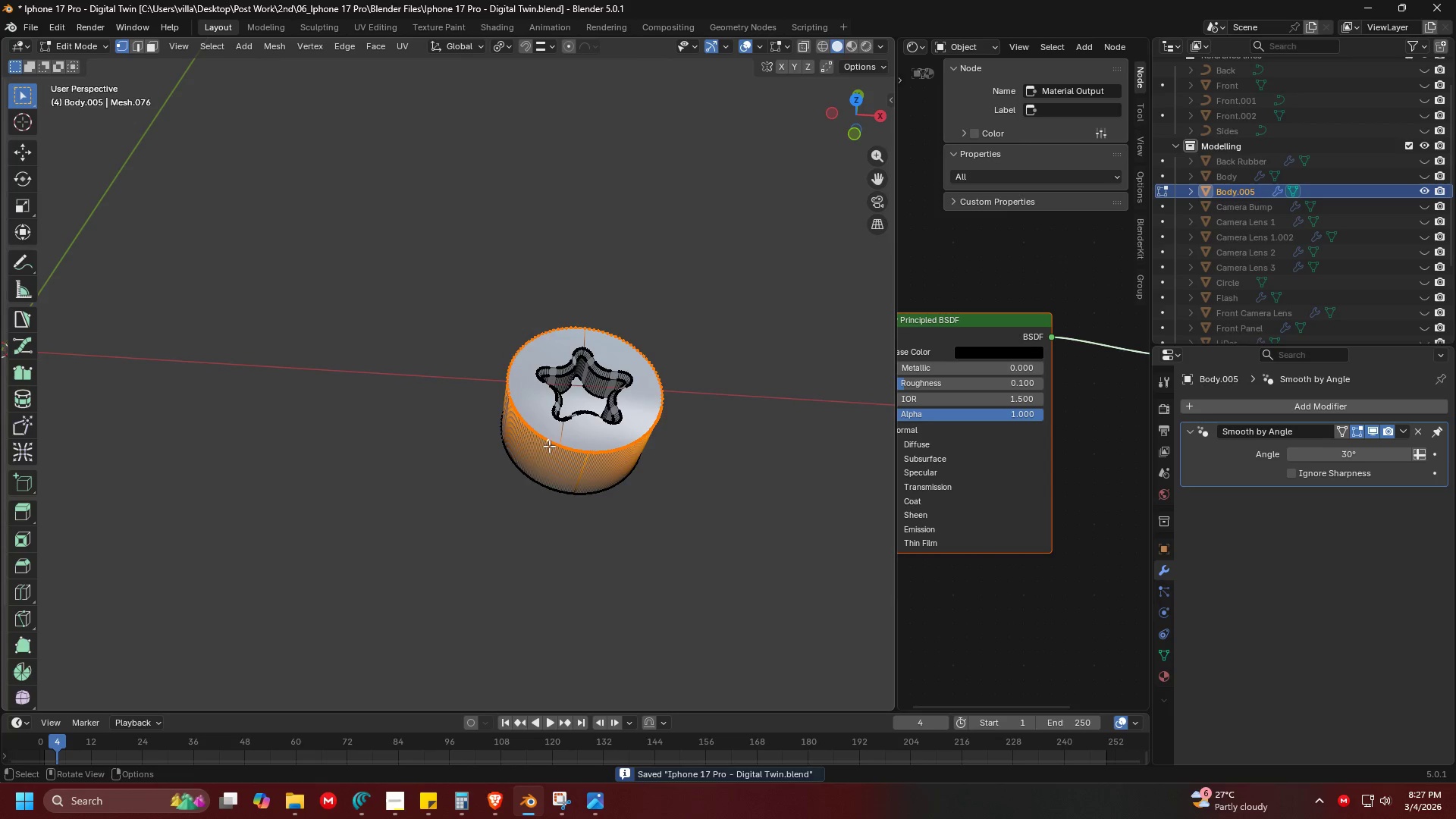 
key(Shift+ShiftLeft)
 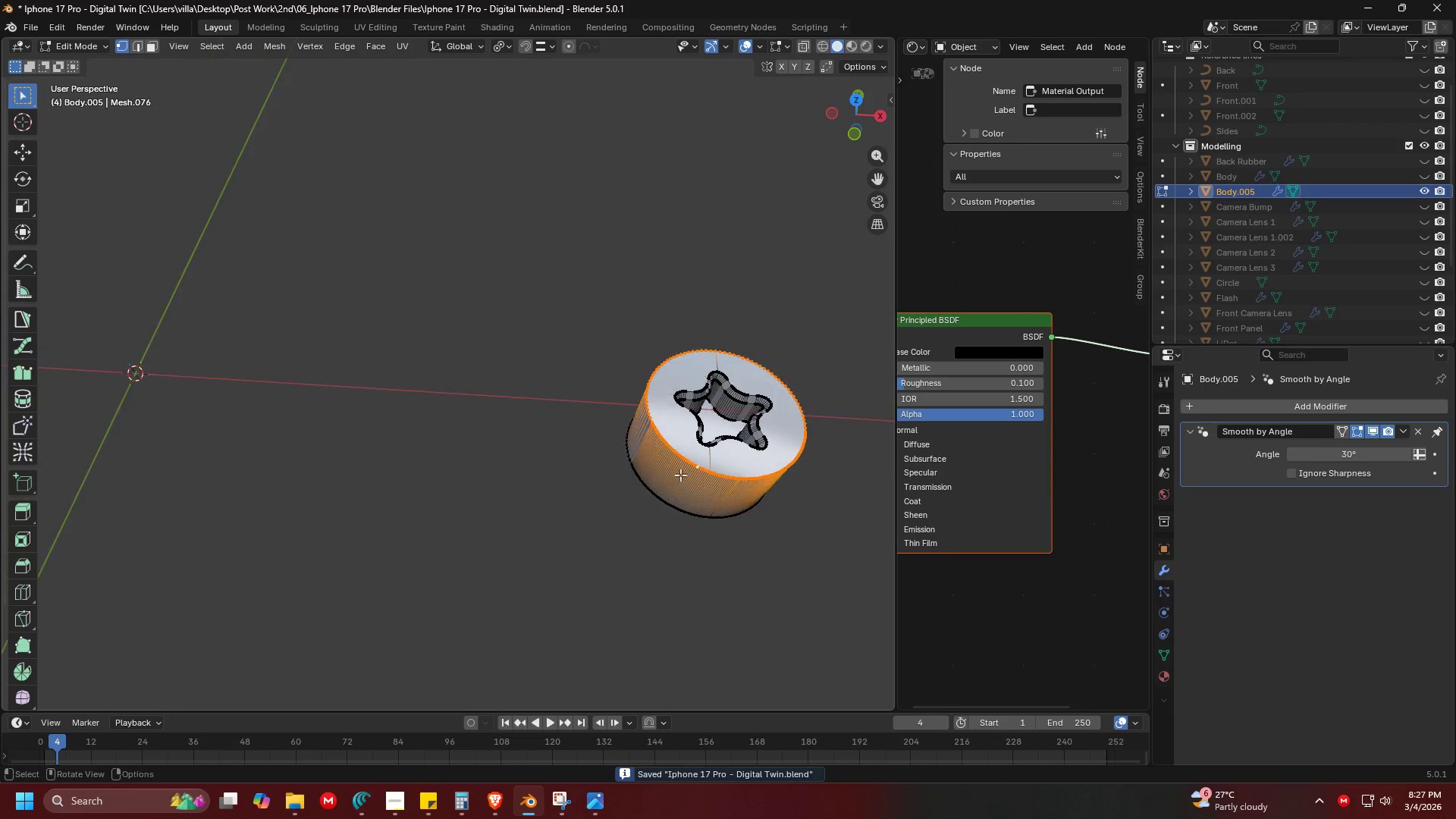 
key(Shift+ShiftLeft)
 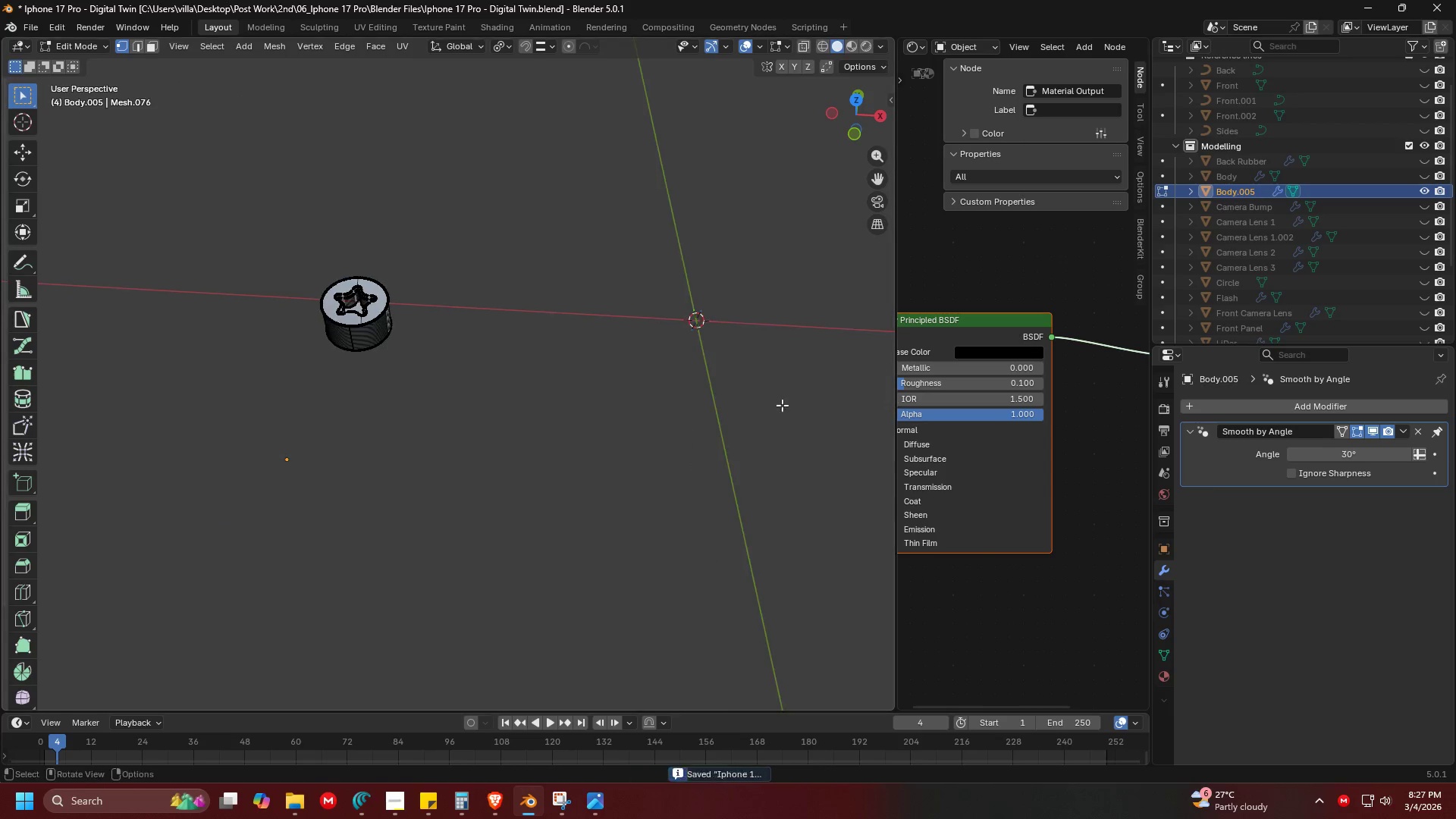 
scroll: coordinate [555, 450], scroll_direction: down, amount: 4.0
 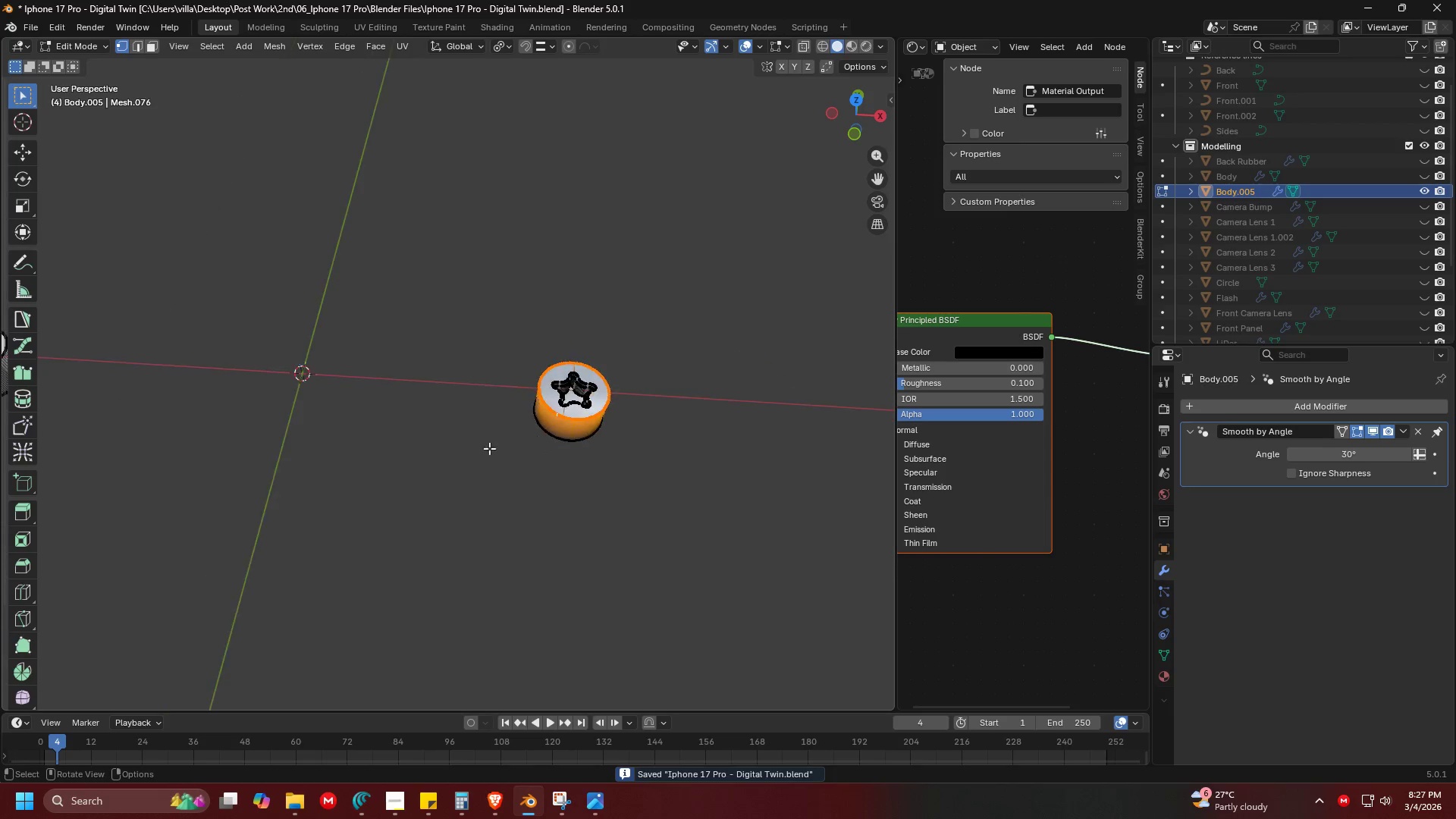 
key(Shift+ShiftLeft)
 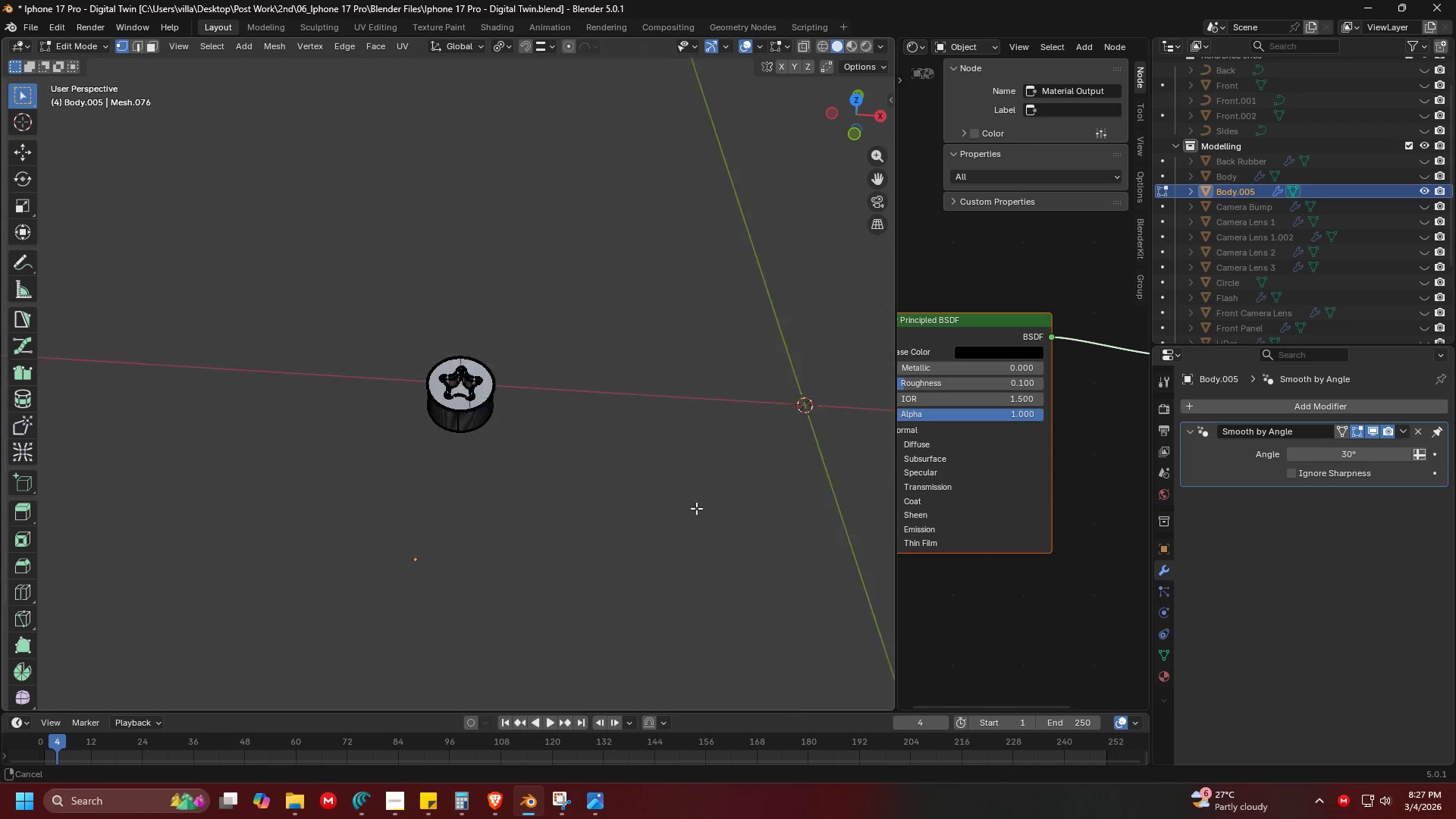 
hold_key(key=ShiftLeft, duration=1.03)
hold_key(key=AltLeft, duration=0.5)
left_click([784, 530])
 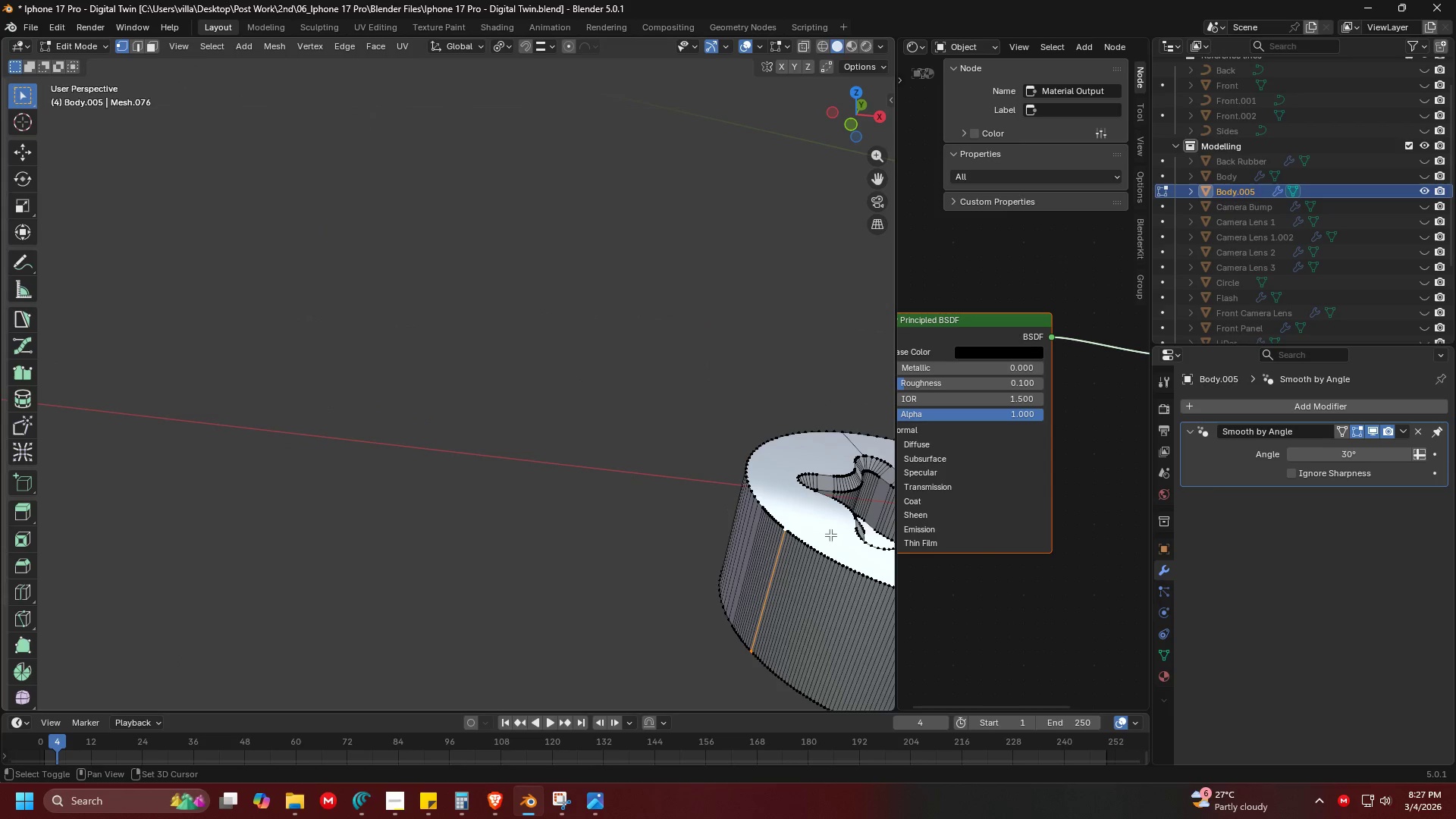 
scroll: coordinate [672, 466], scroll_direction: up, amount: 8.0
 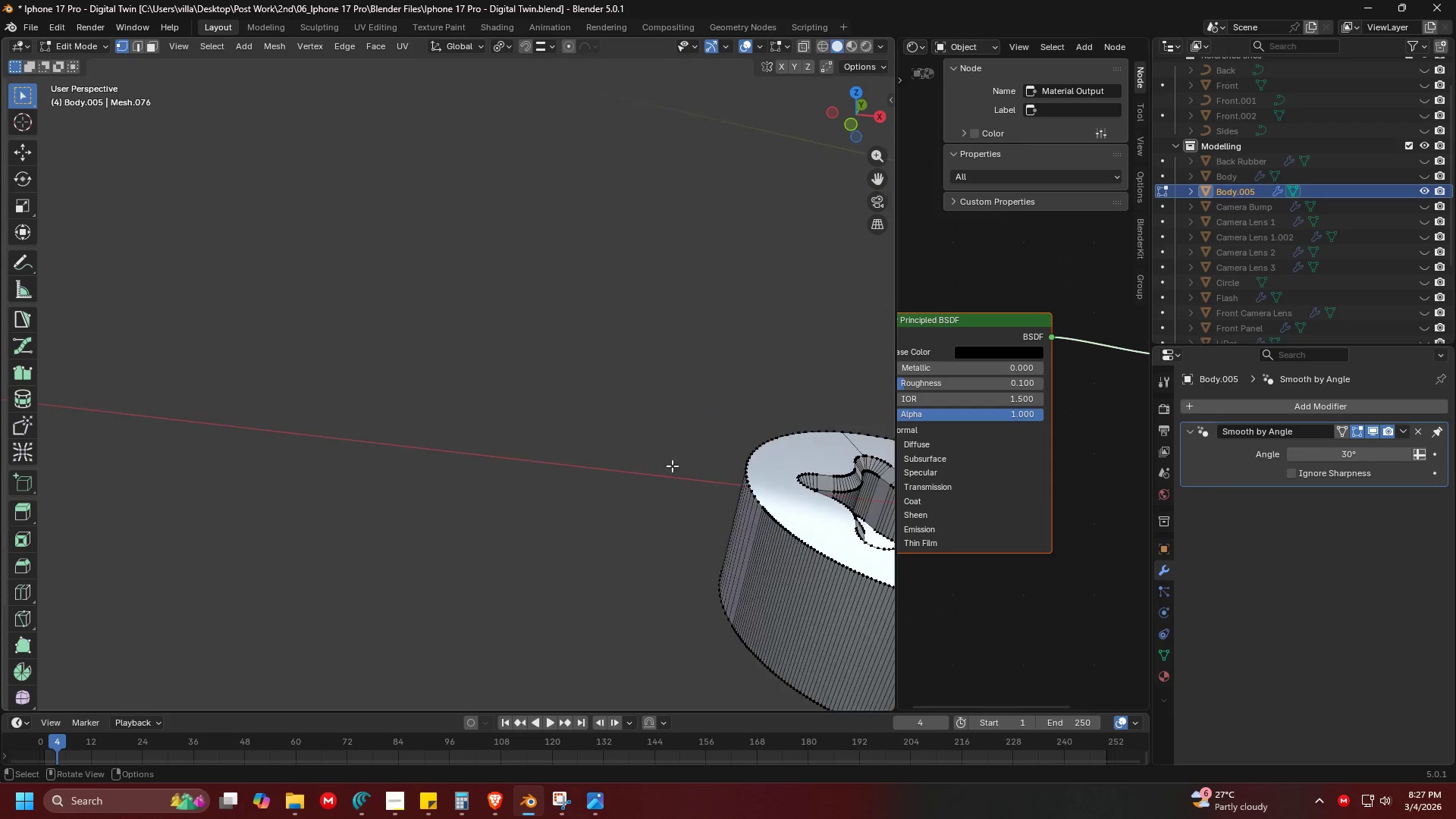 
key(Alt+Shift+AltLeft)
 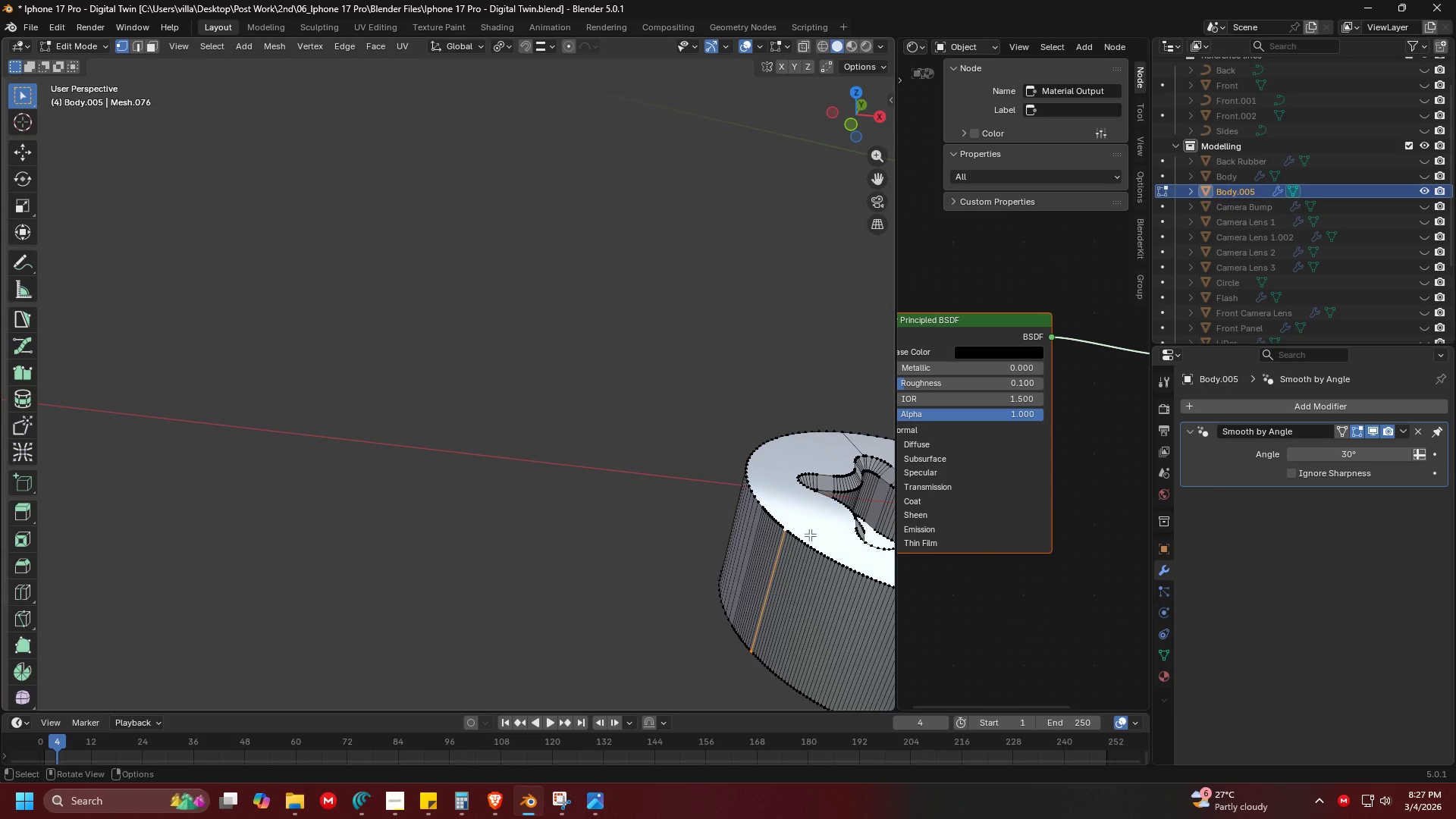 
key(Control+ControlLeft)
 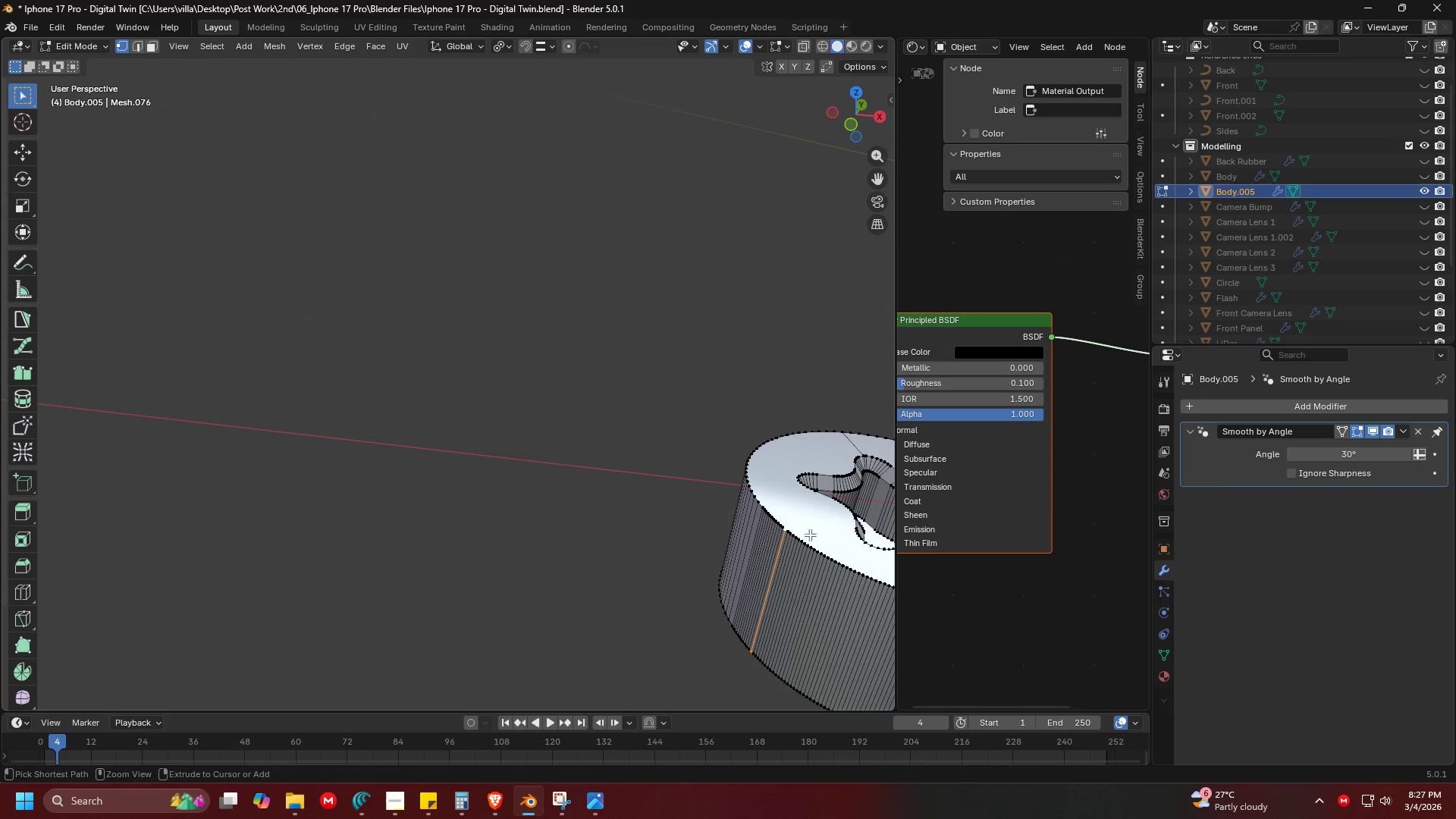 
key(Control+Z)
 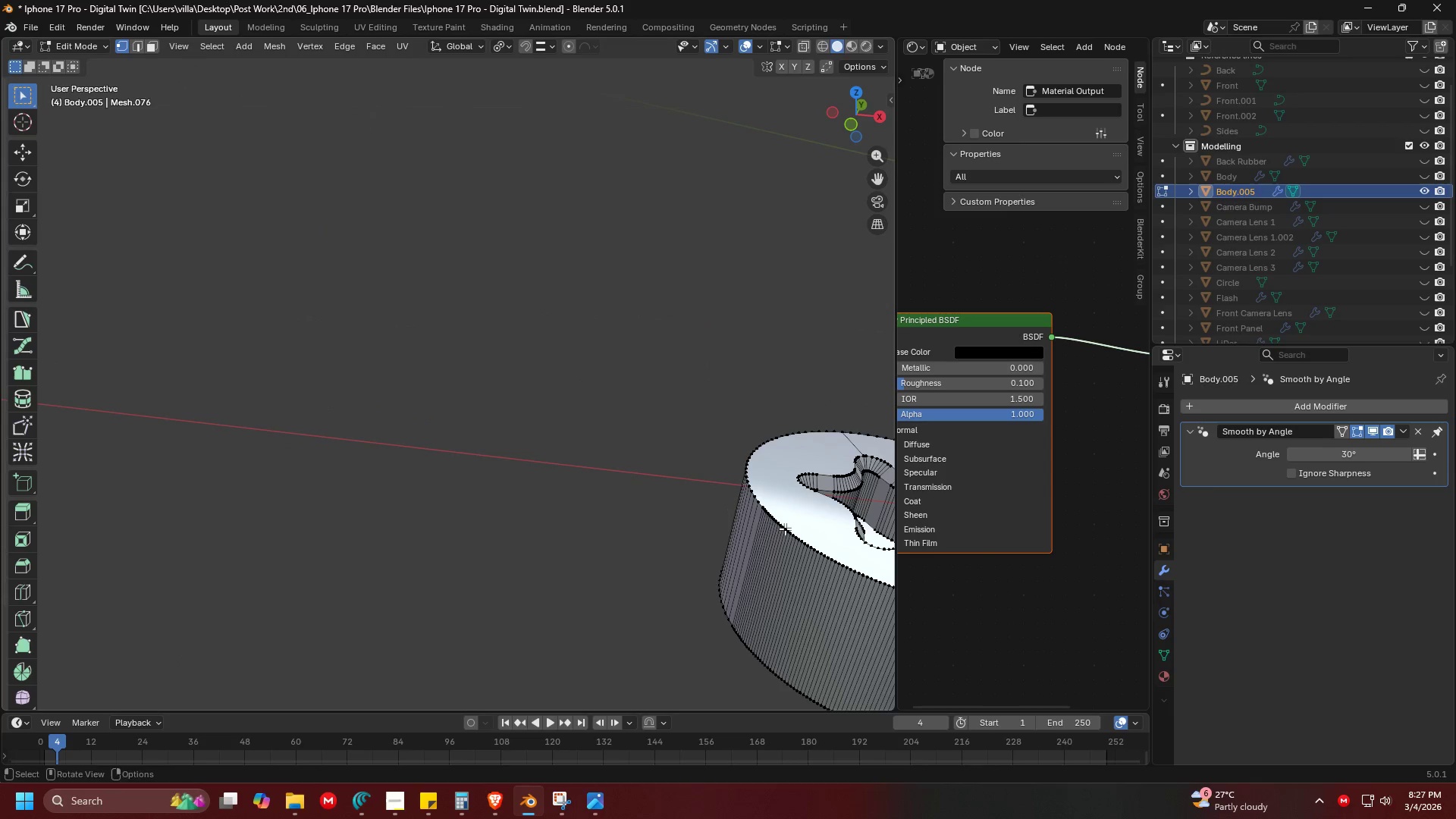 
hold_key(key=ShiftLeft, duration=0.86)
hold_key(key=AltLeft, duration=0.41)
left_click([778, 524])
 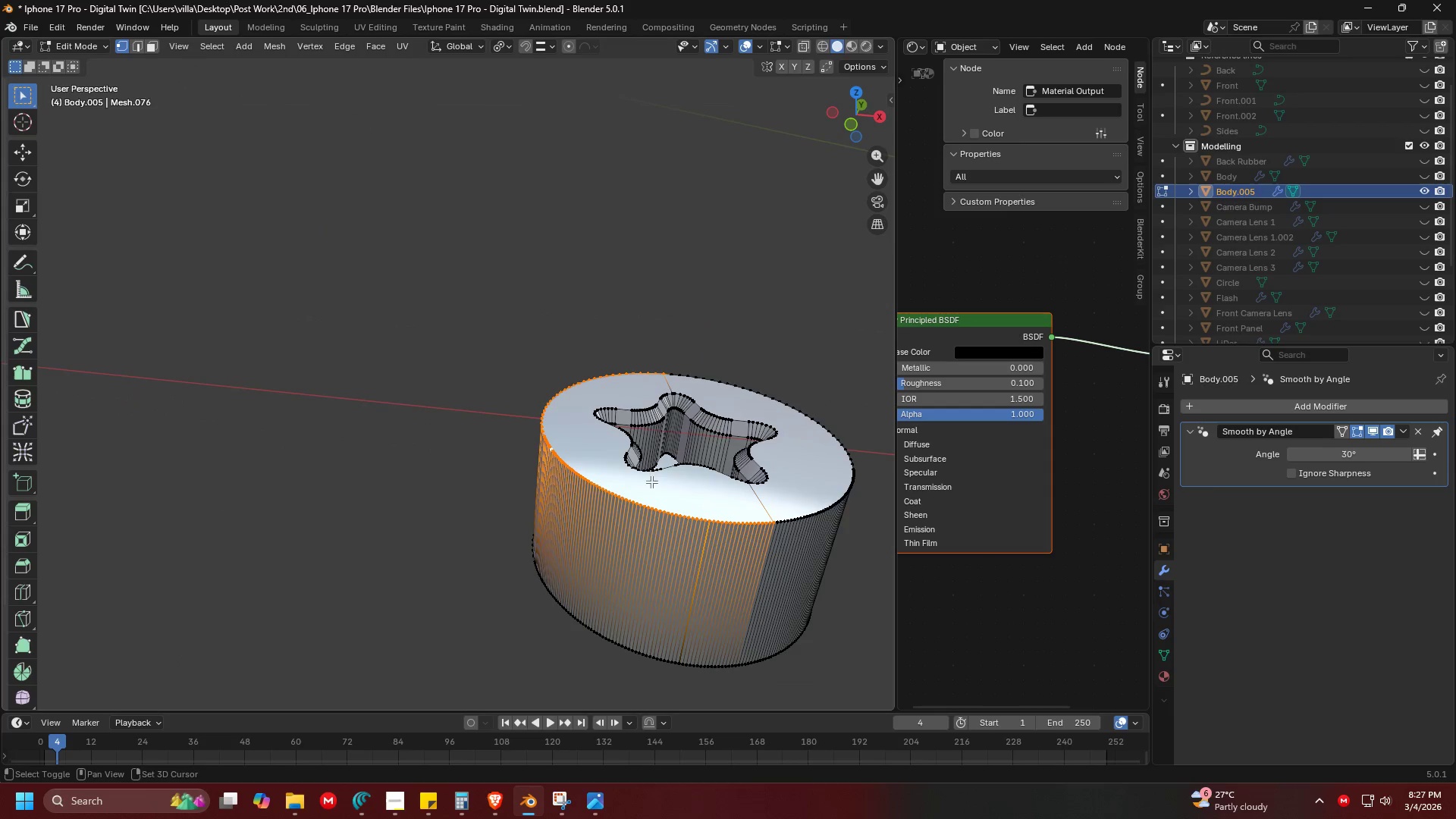 
hold_key(key=ShiftLeft, duration=0.38)
hold_key(key=AltLeft, duration=0.34)
left_click([824, 512])
 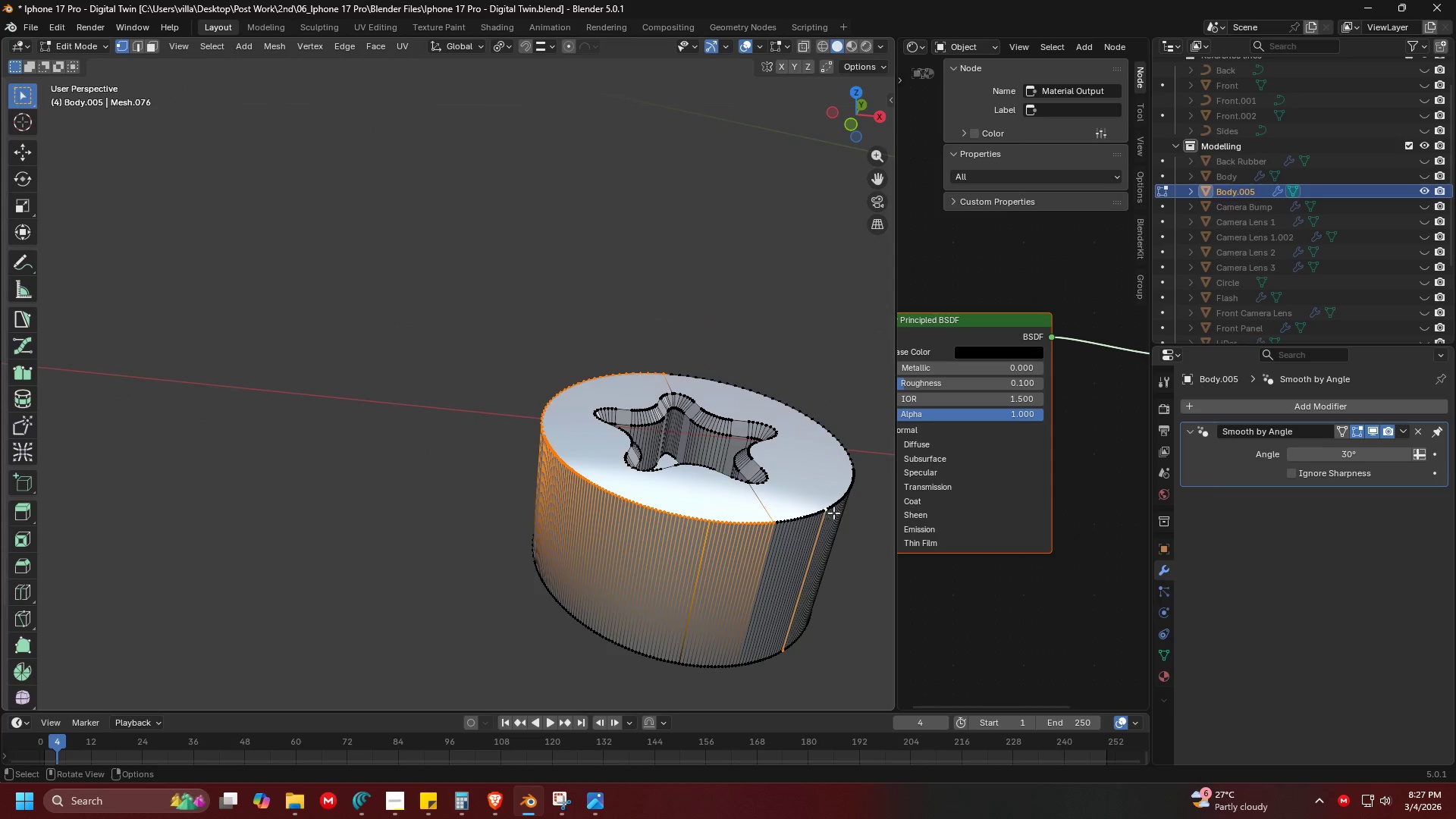 
key(Shift+ShiftLeft)
 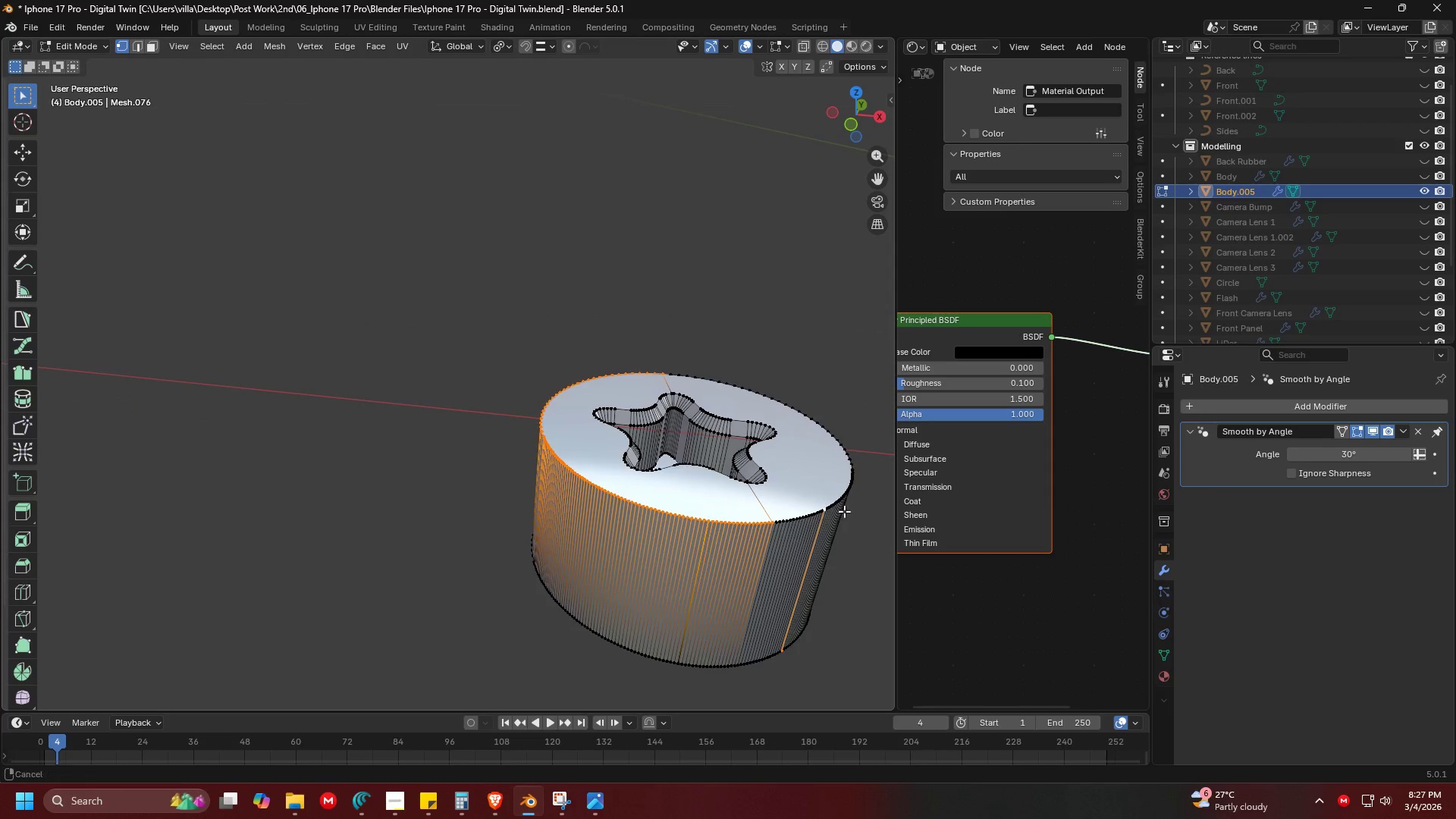 
key(Control+ControlLeft)
 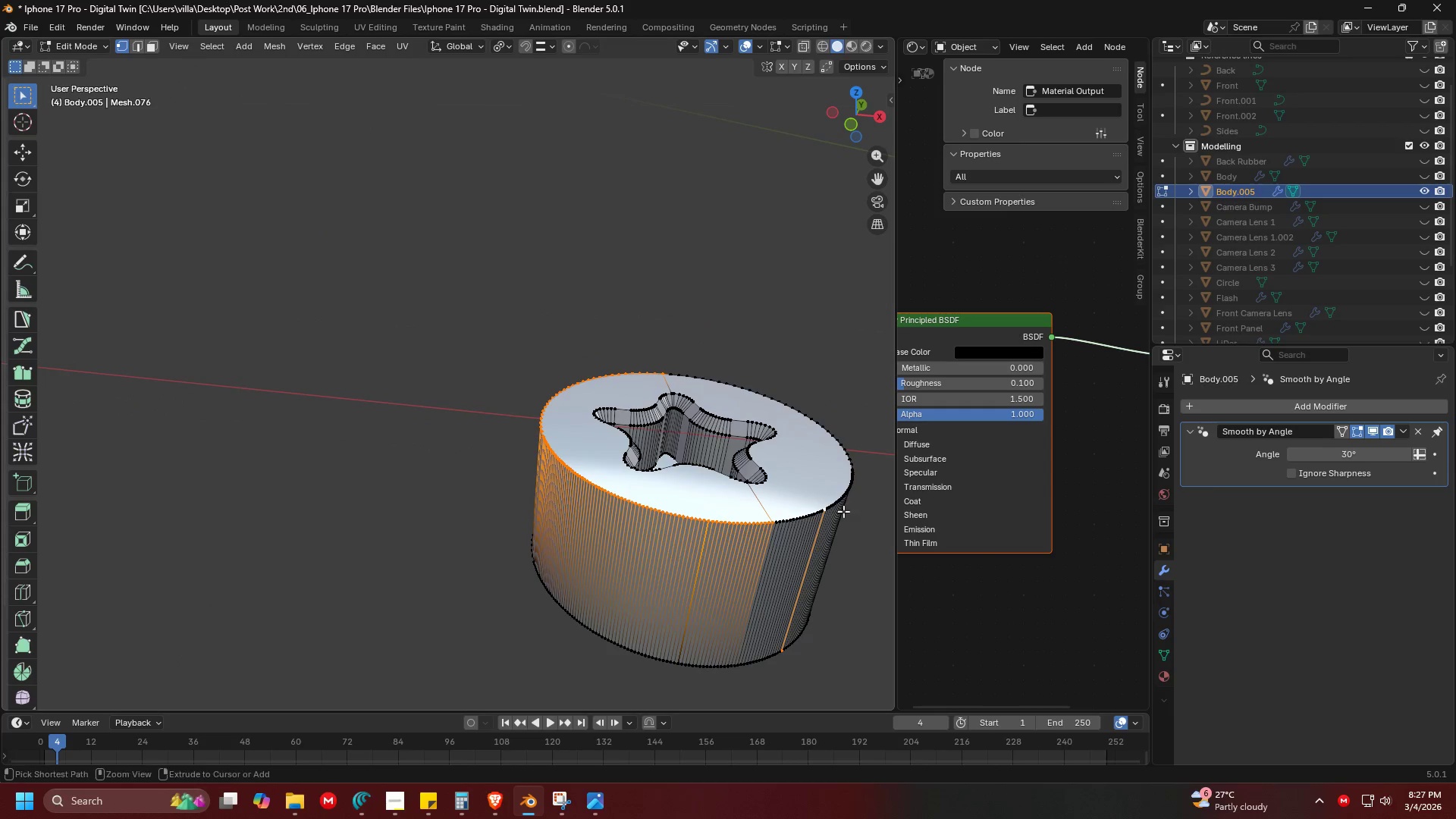 
key(Control+Z)
 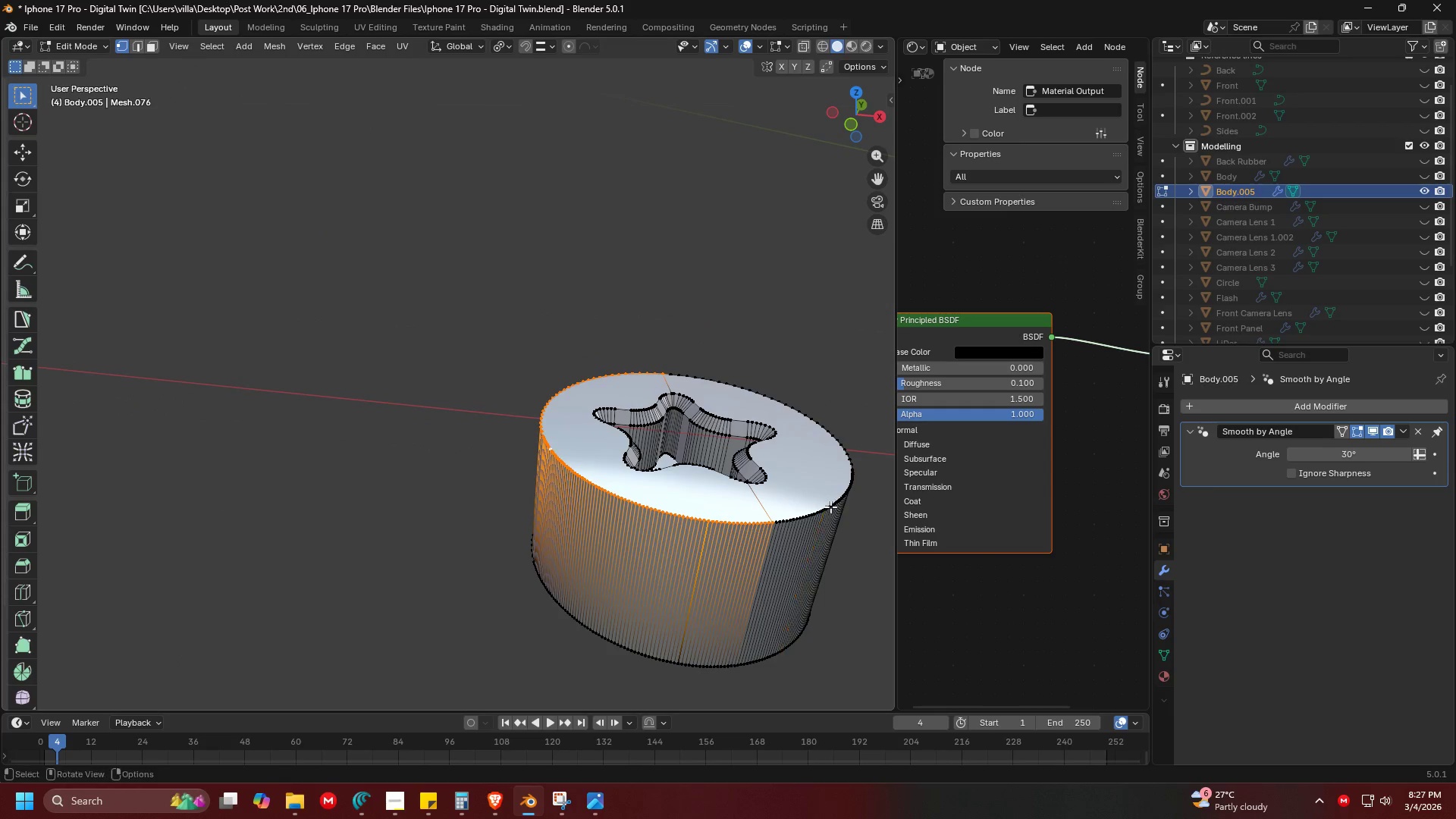 
hold_key(key=ShiftLeft, duration=0.31)
 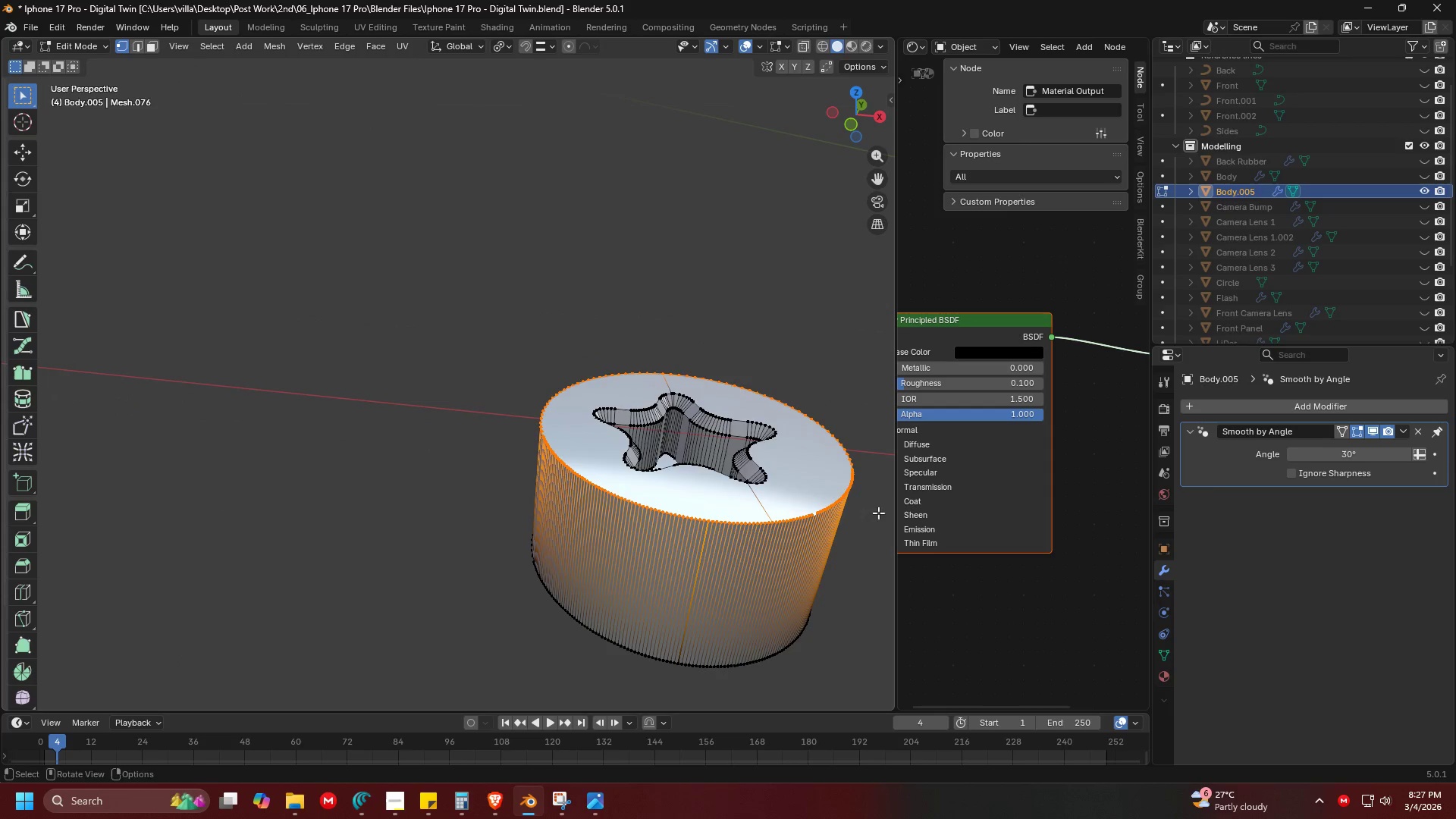 
key(Alt+Shift+AltLeft)
 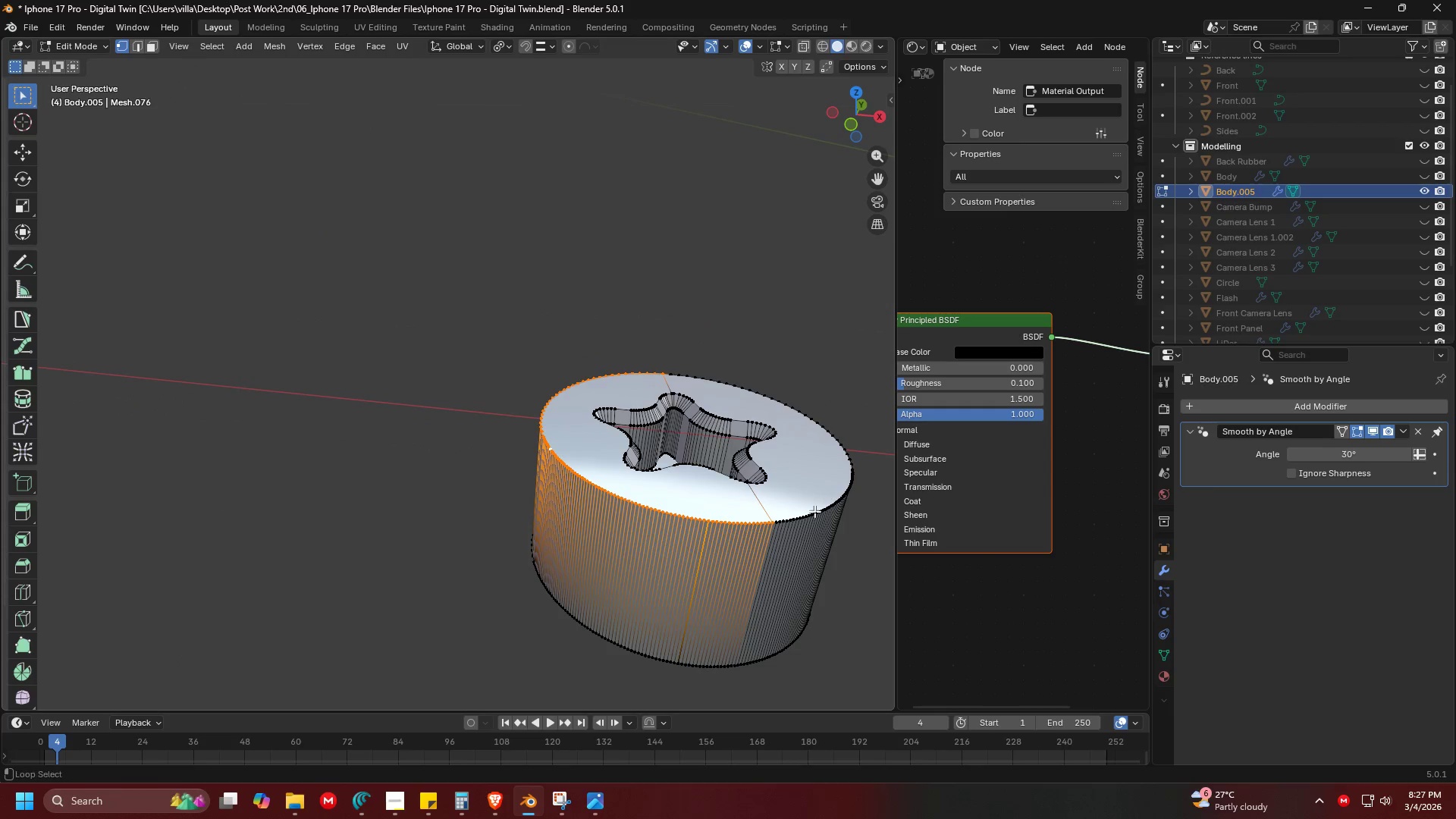 
left_click([814, 511])
 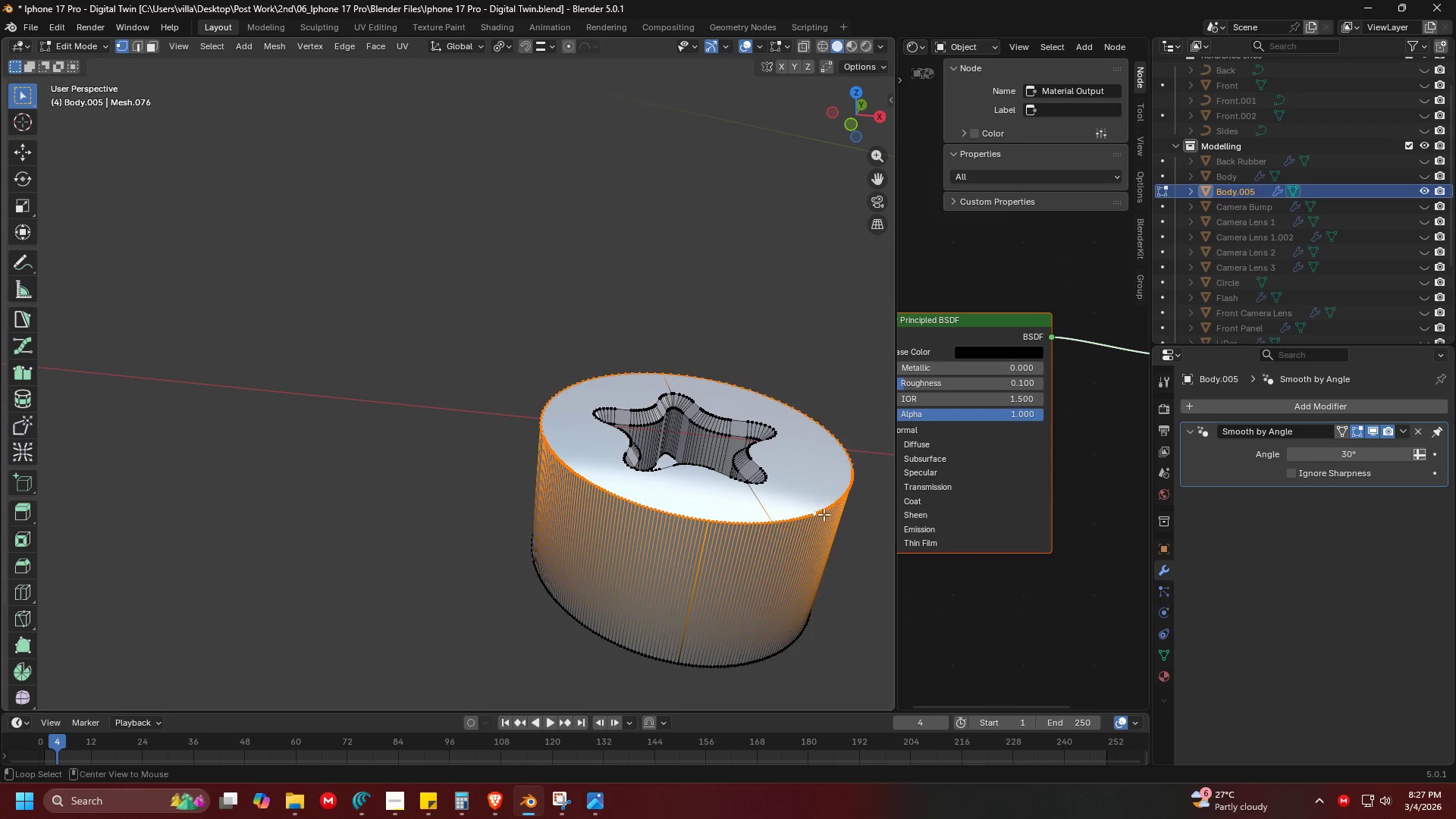 
key(Shift+ShiftLeft)
 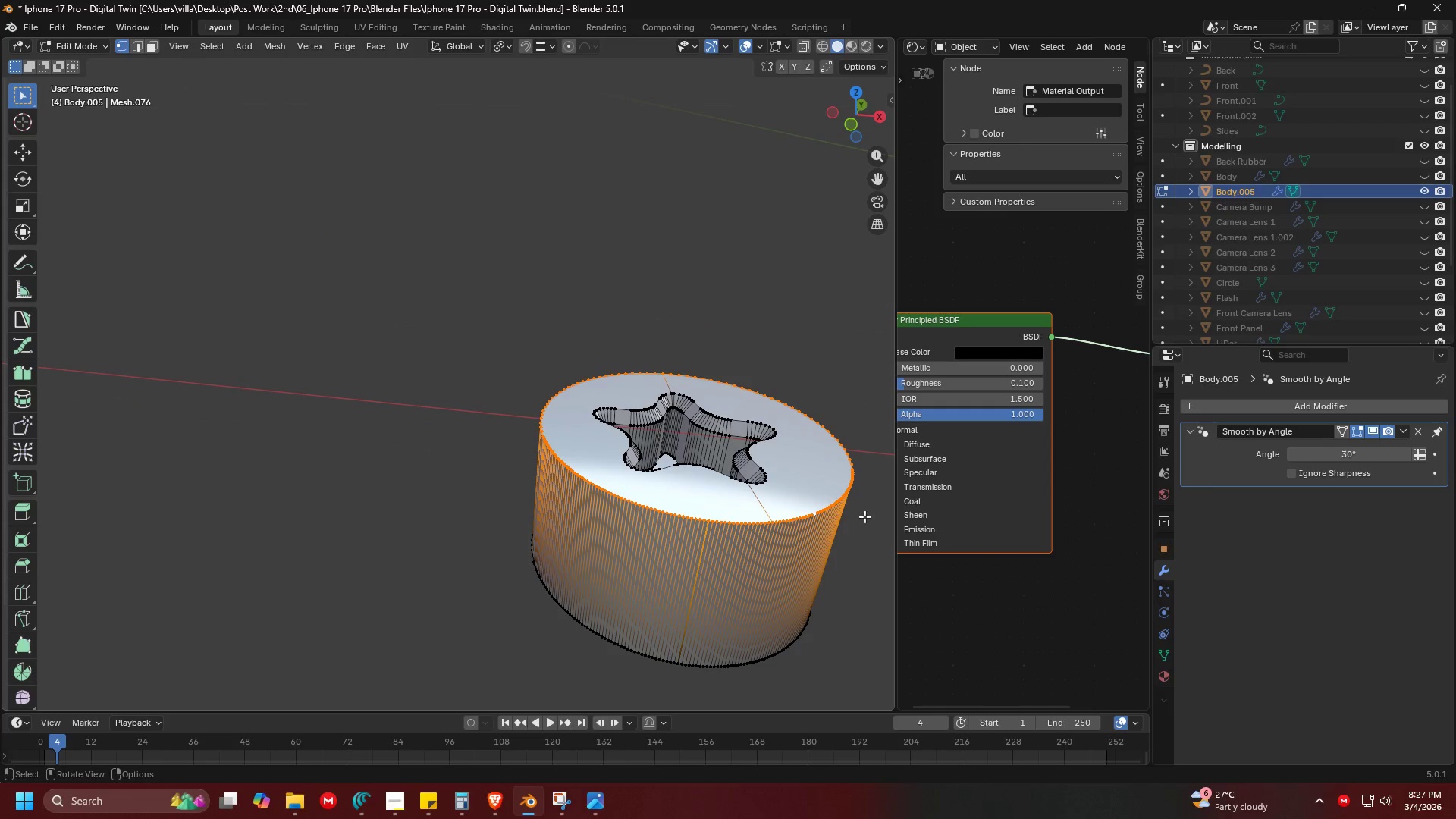 
key(Shift+ShiftLeft)
 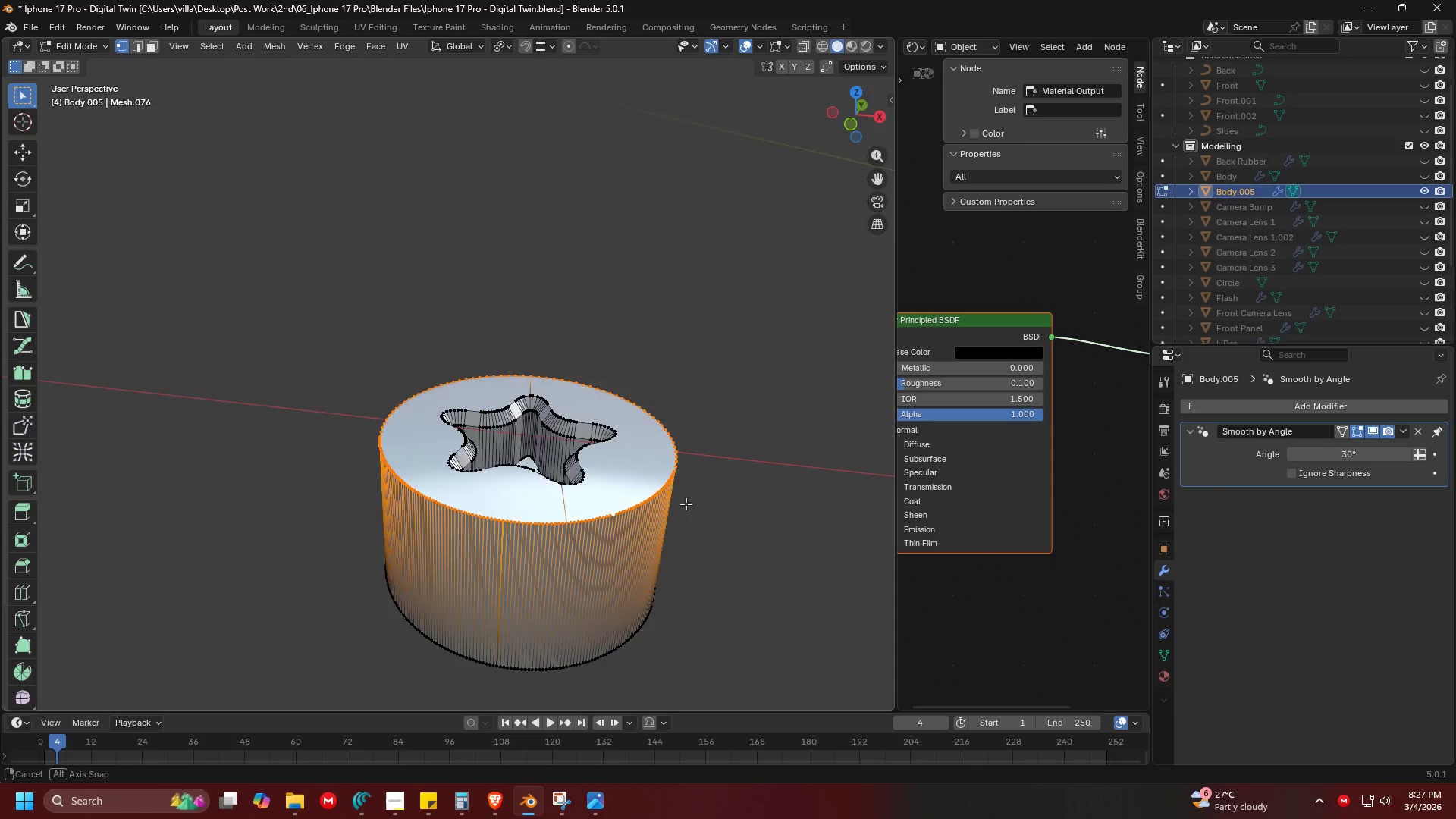 
key(Shift+ShiftLeft)
 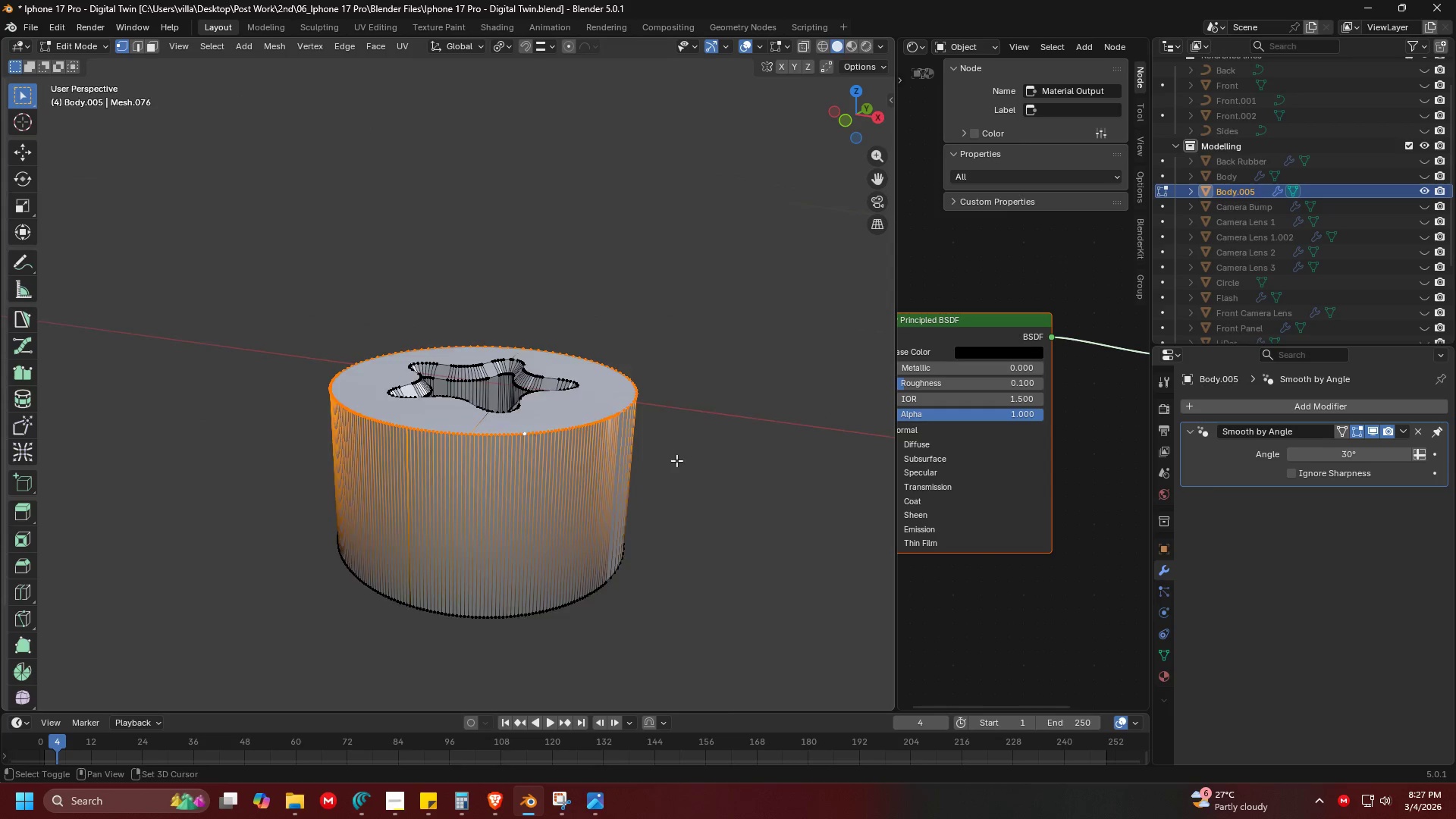 
scroll: coordinate [674, 459], scroll_direction: up, amount: 2.0
 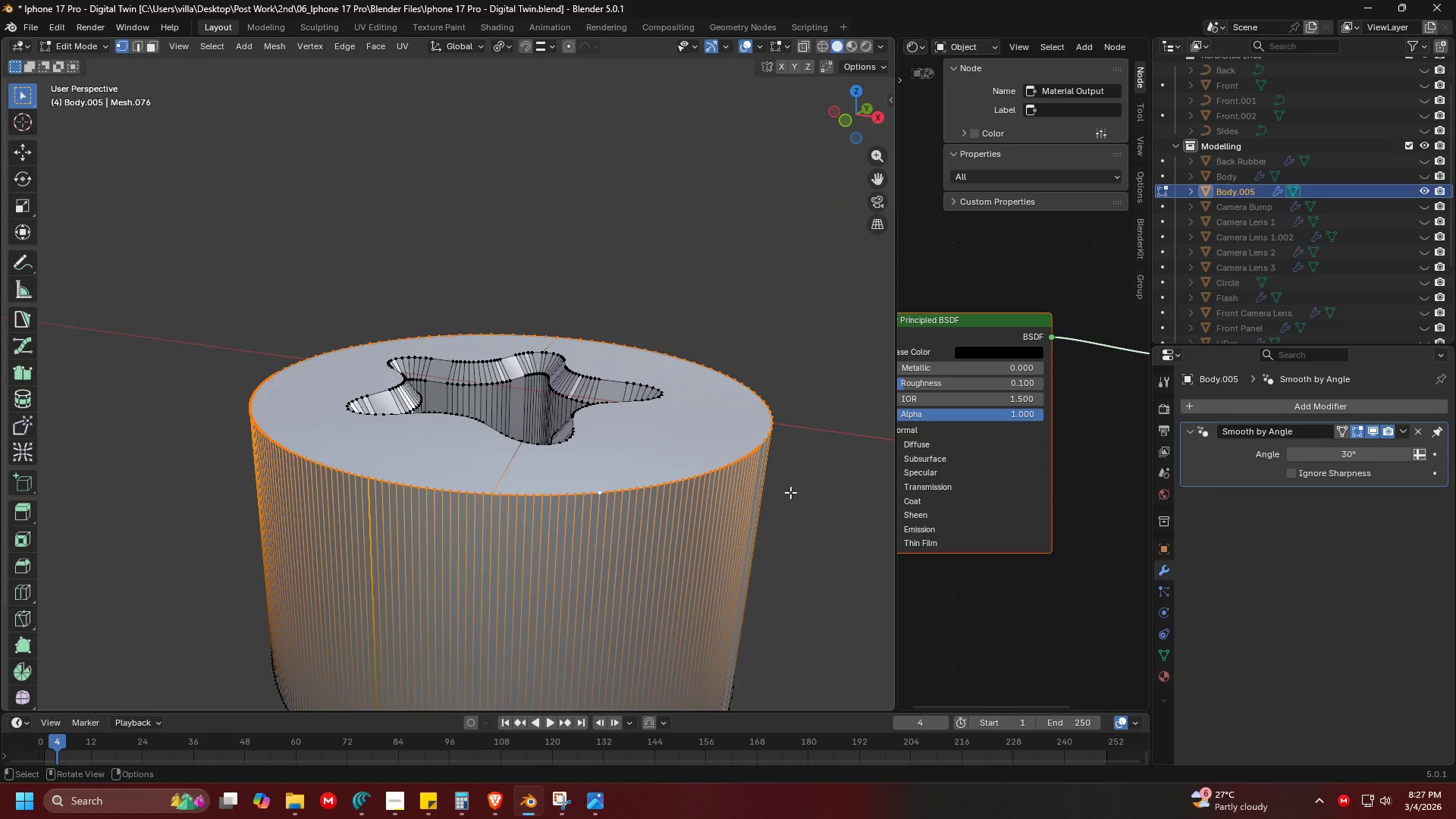 
key(Control+B)
 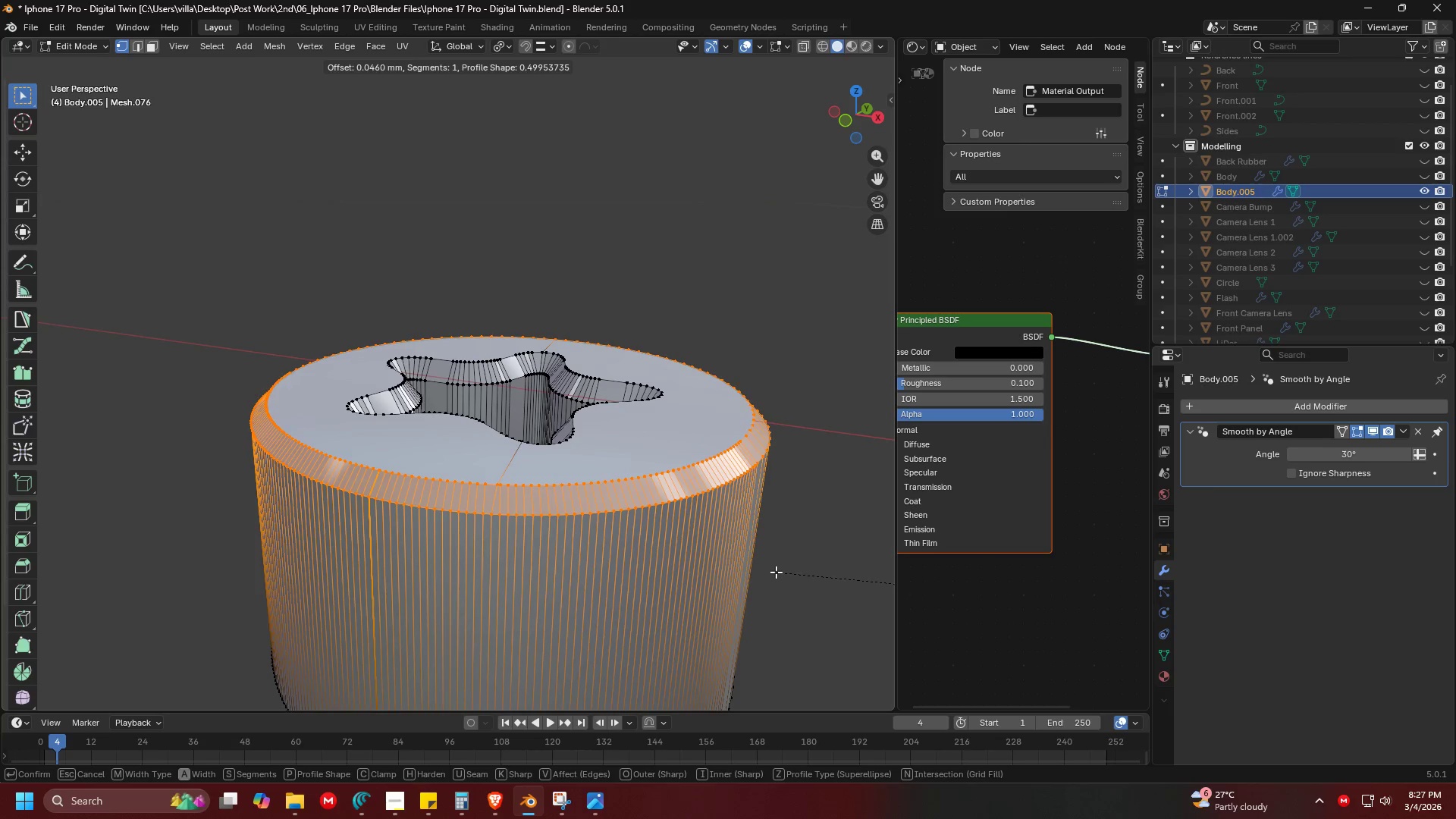 
left_click([777, 572])
 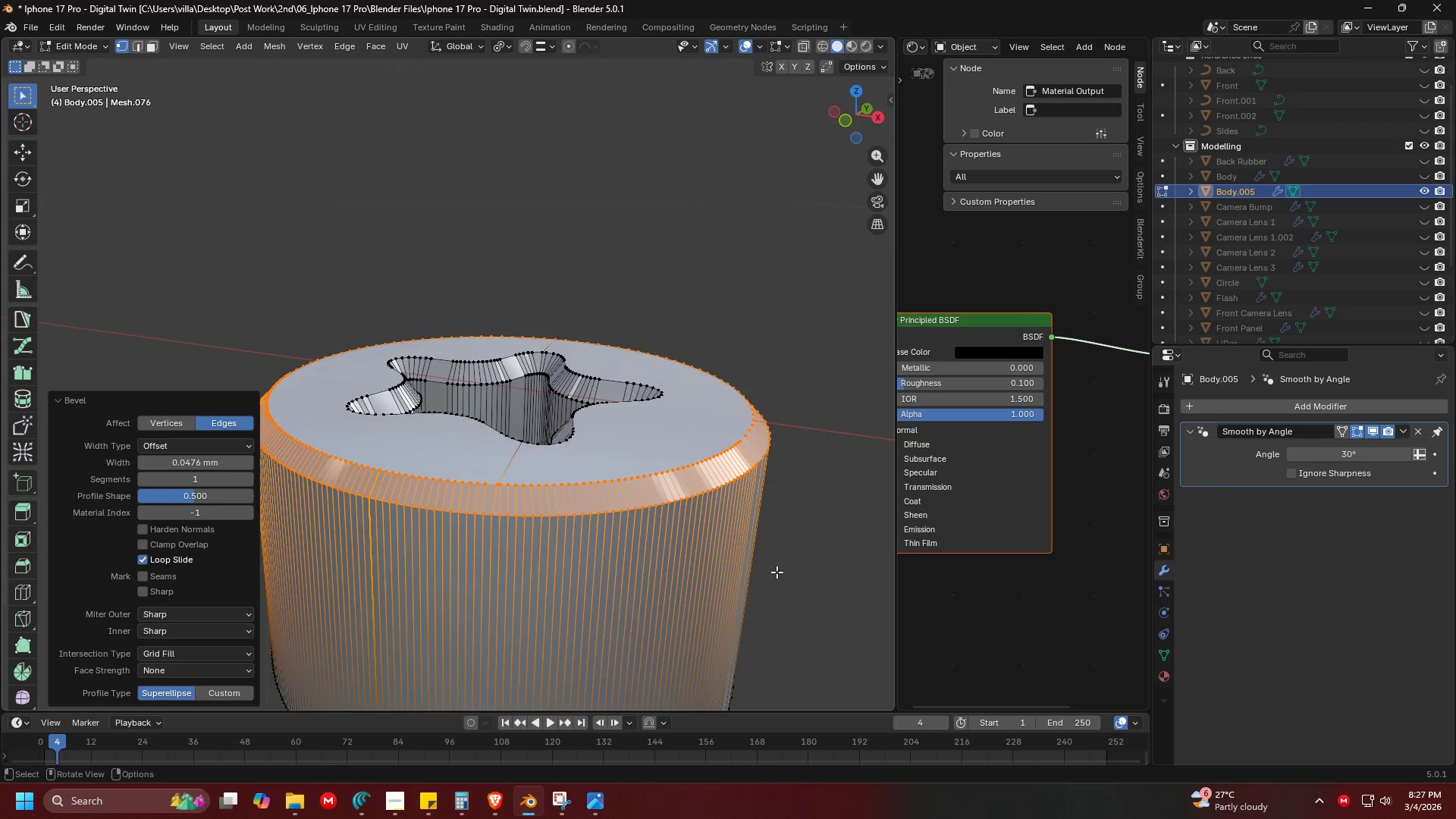 
key(Tab)
 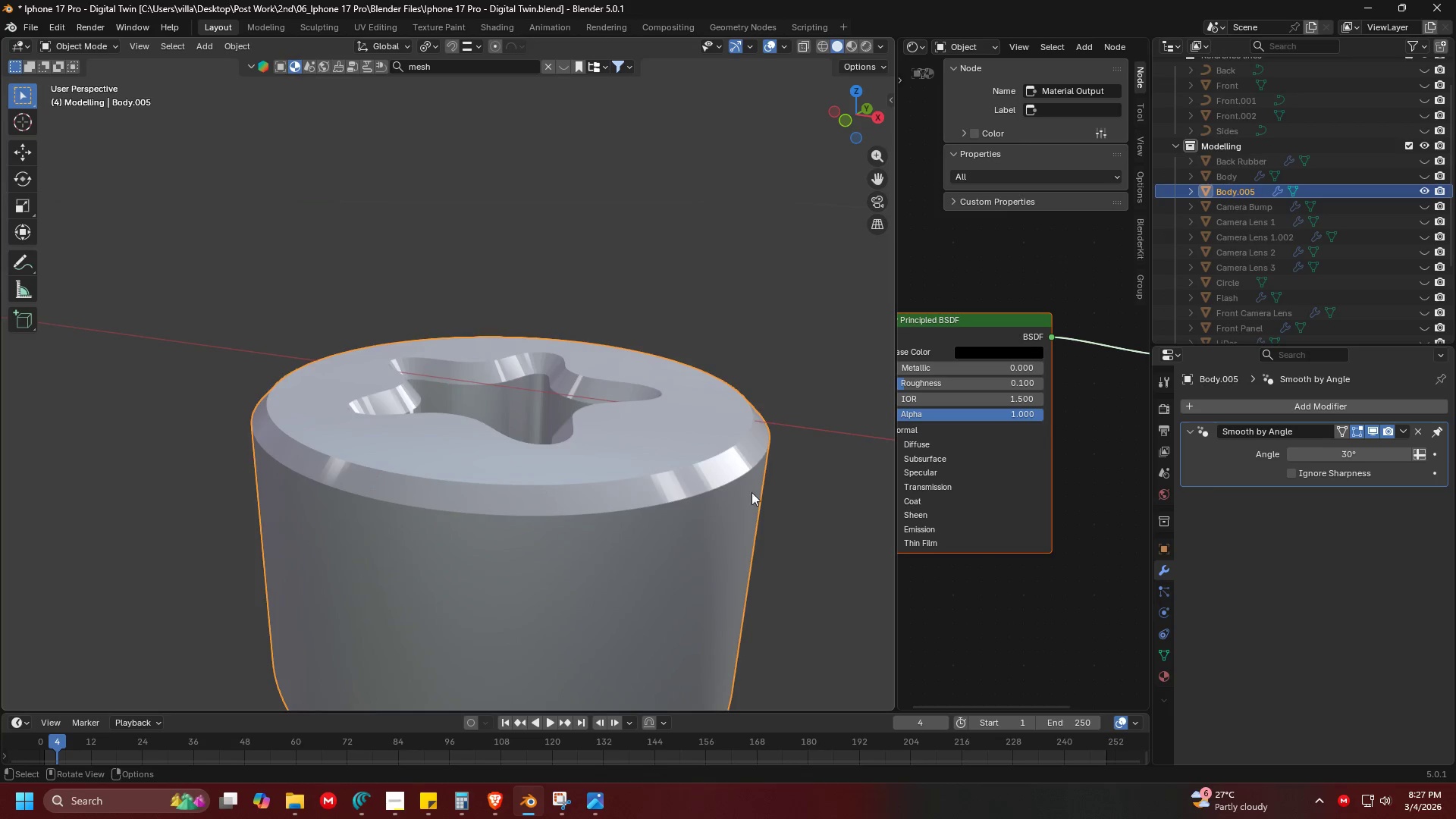 
scroll: coordinate [747, 488], scroll_direction: down, amount: 4.0
 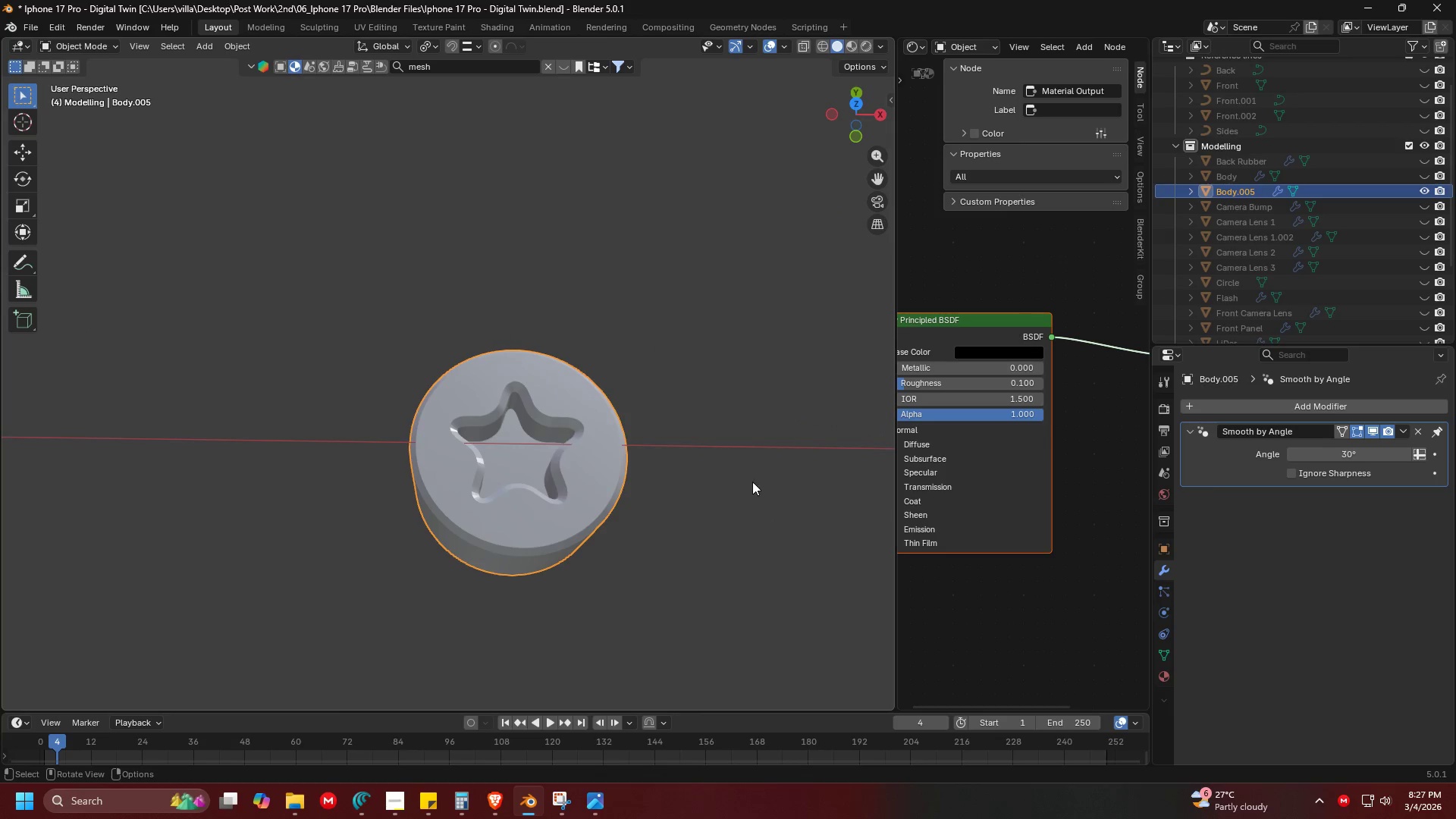 
key(Shift+ShiftLeft)
 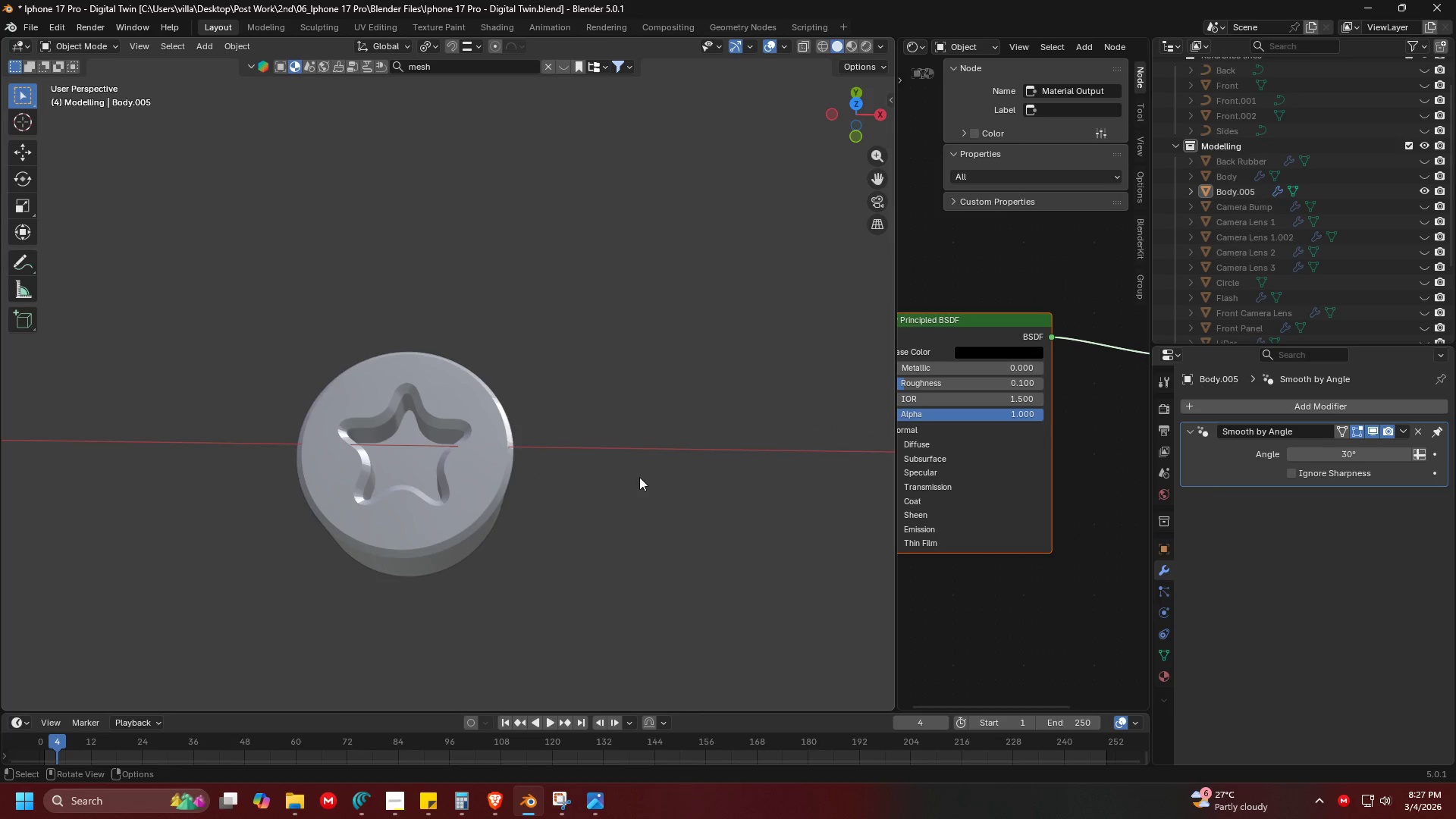 
key(Control+ControlLeft)
 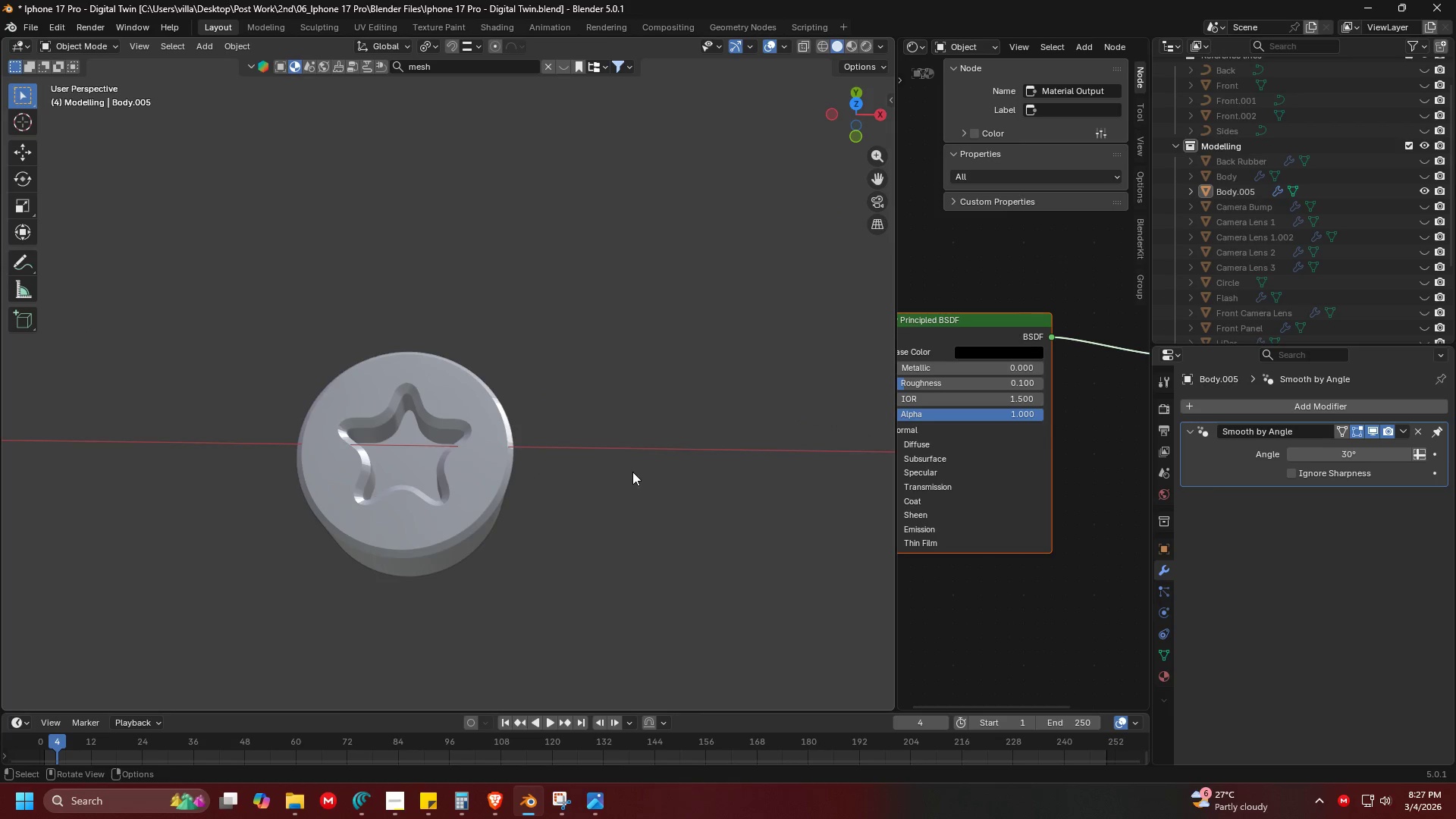 
key(Control+S)
 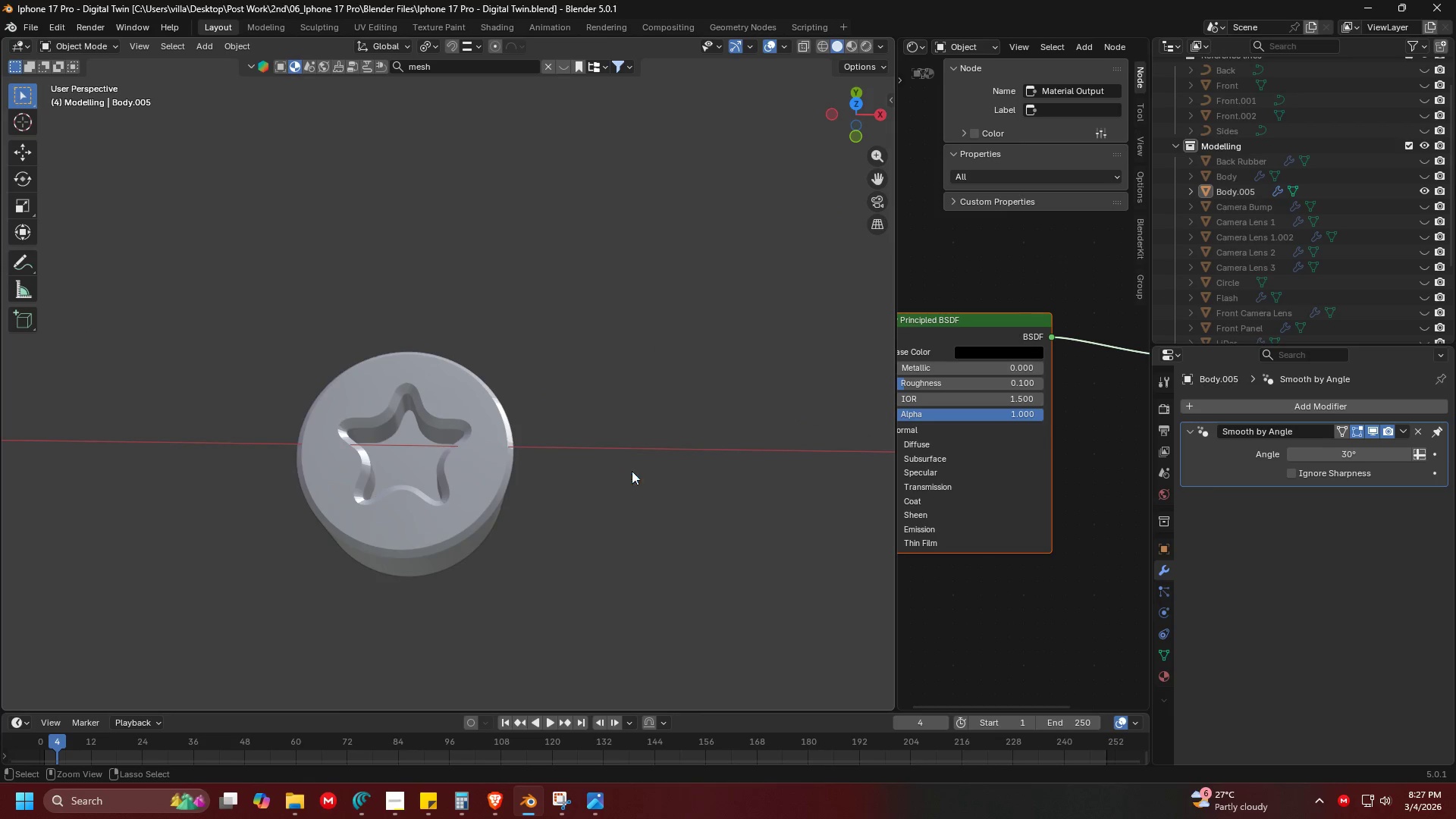 
key(Shift+ShiftLeft)
 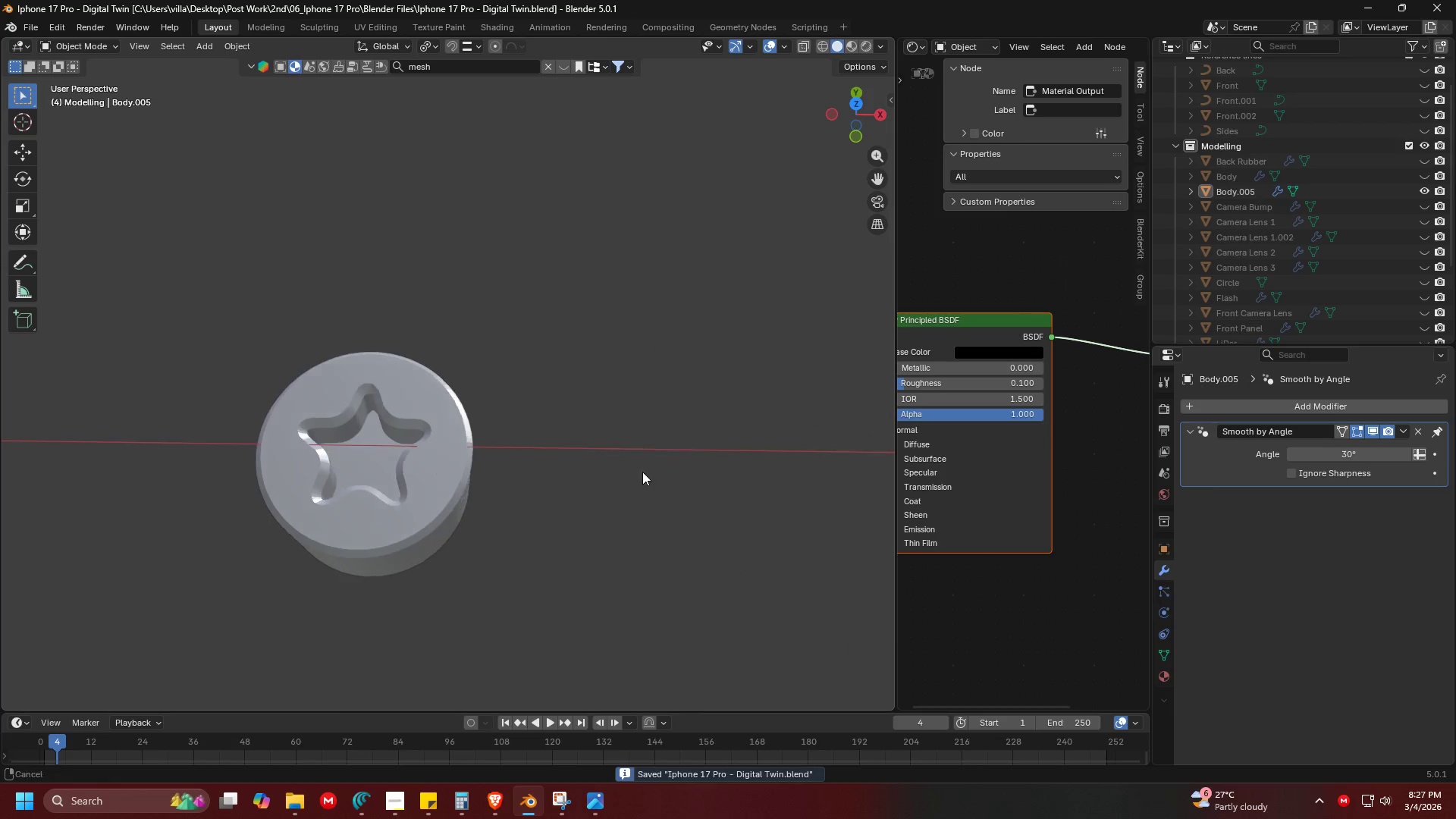 
scroll: coordinate [523, 466], scroll_direction: down, amount: 2.0
 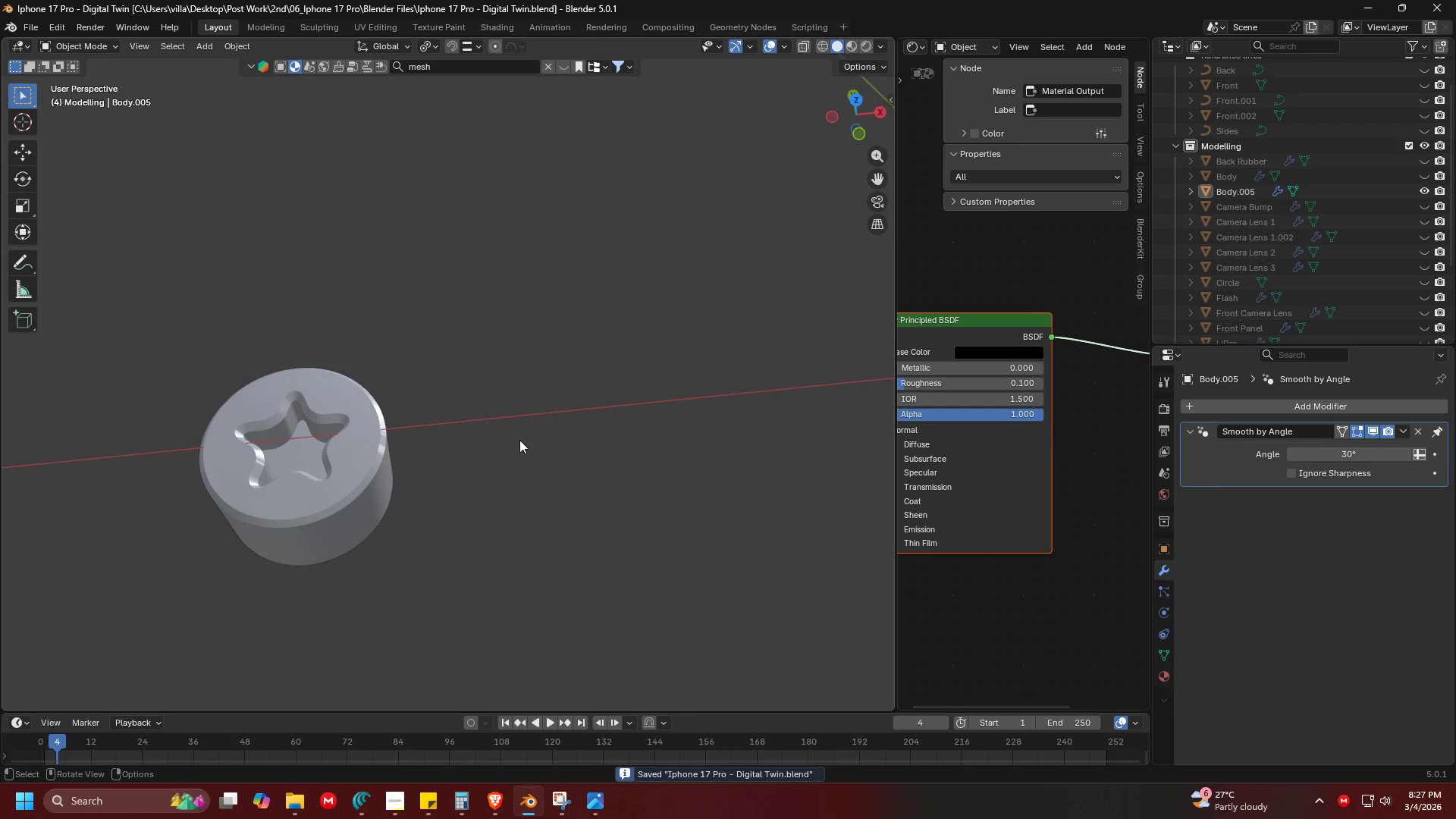 
left_click([391, 482])
 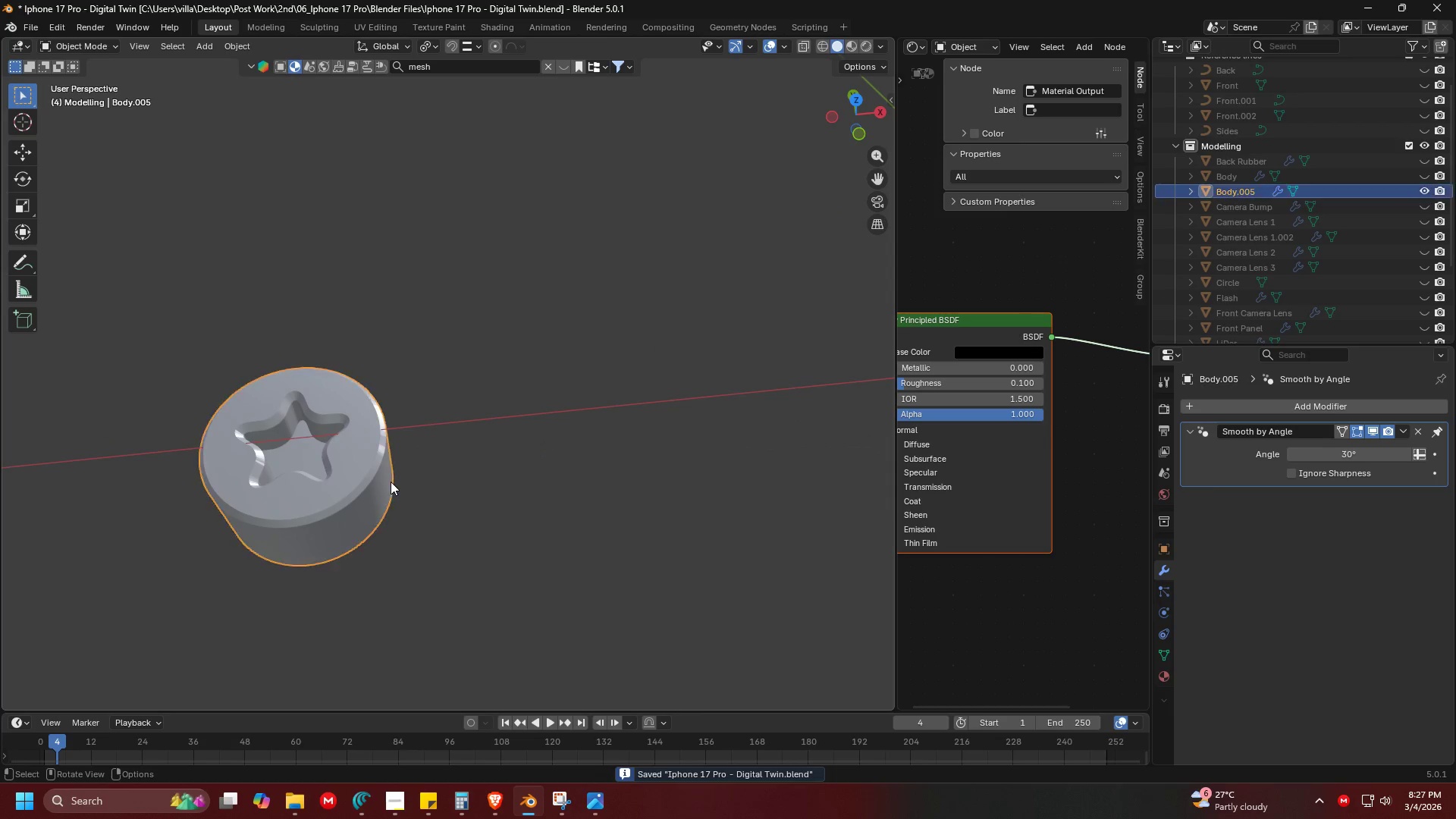 
key(Tab)
type(au)
 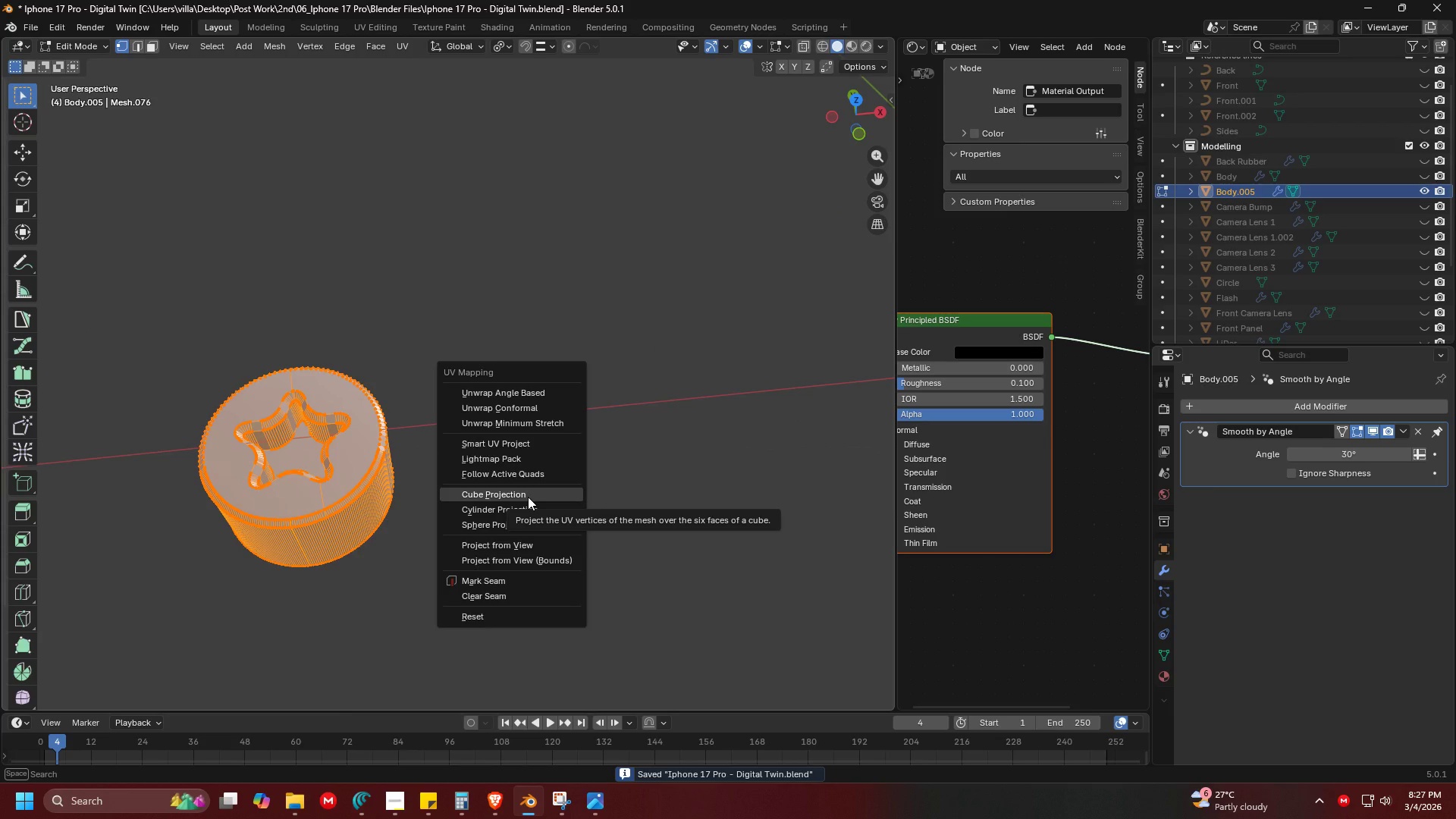 
left_click([528, 497])
 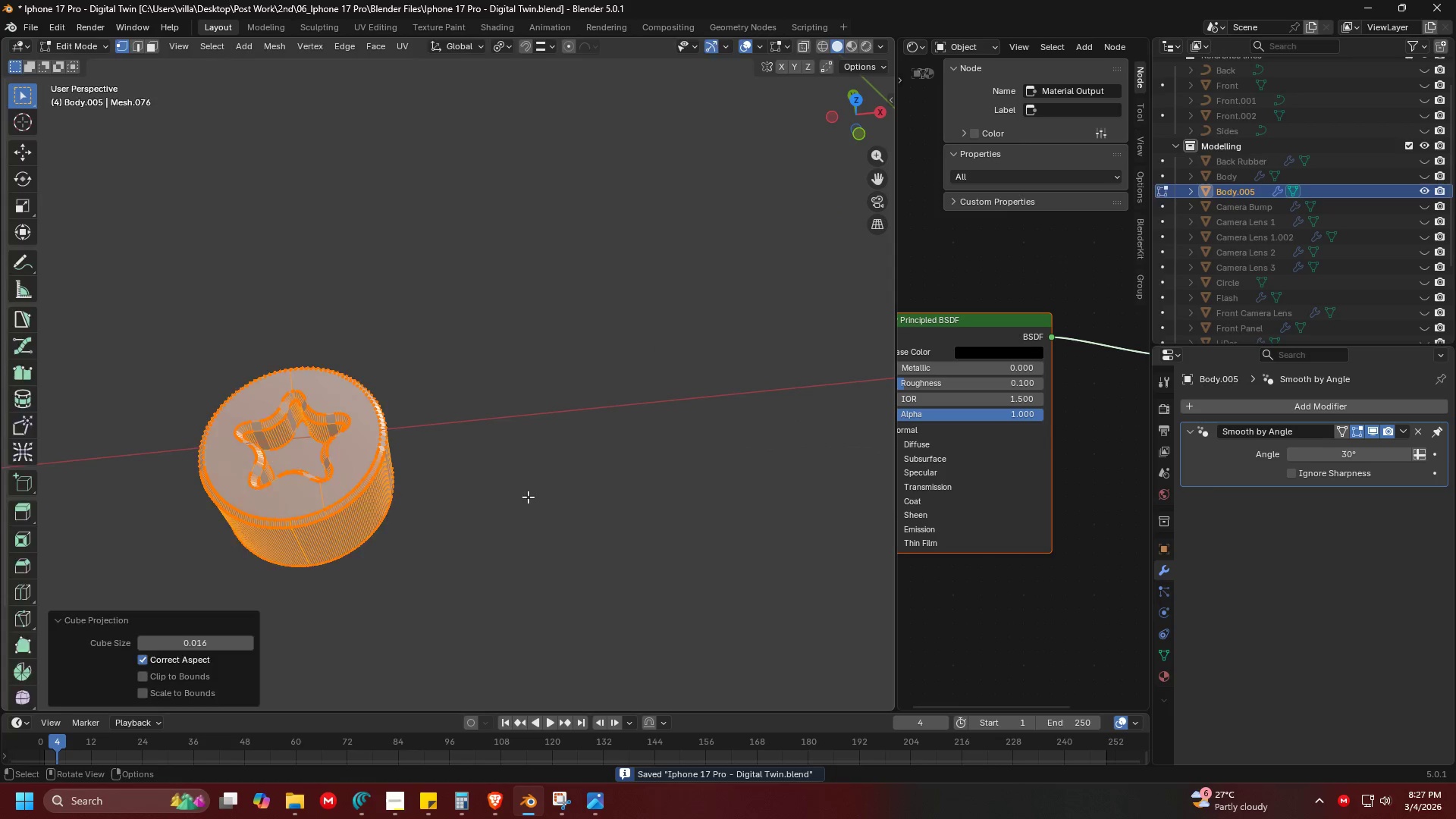 
key(Tab)
key(Tab)
type(ayu)
 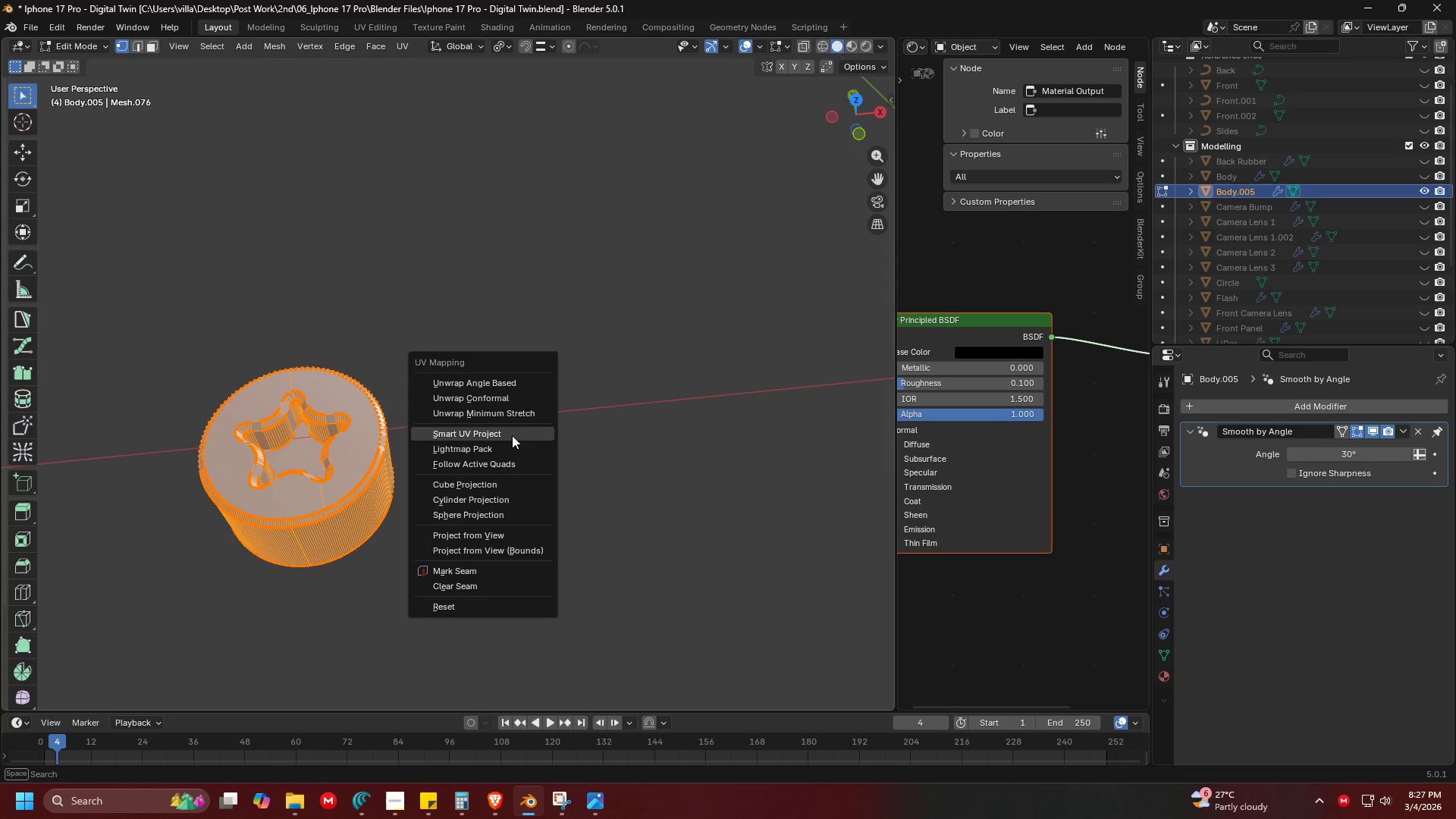 
left_click([511, 434])
 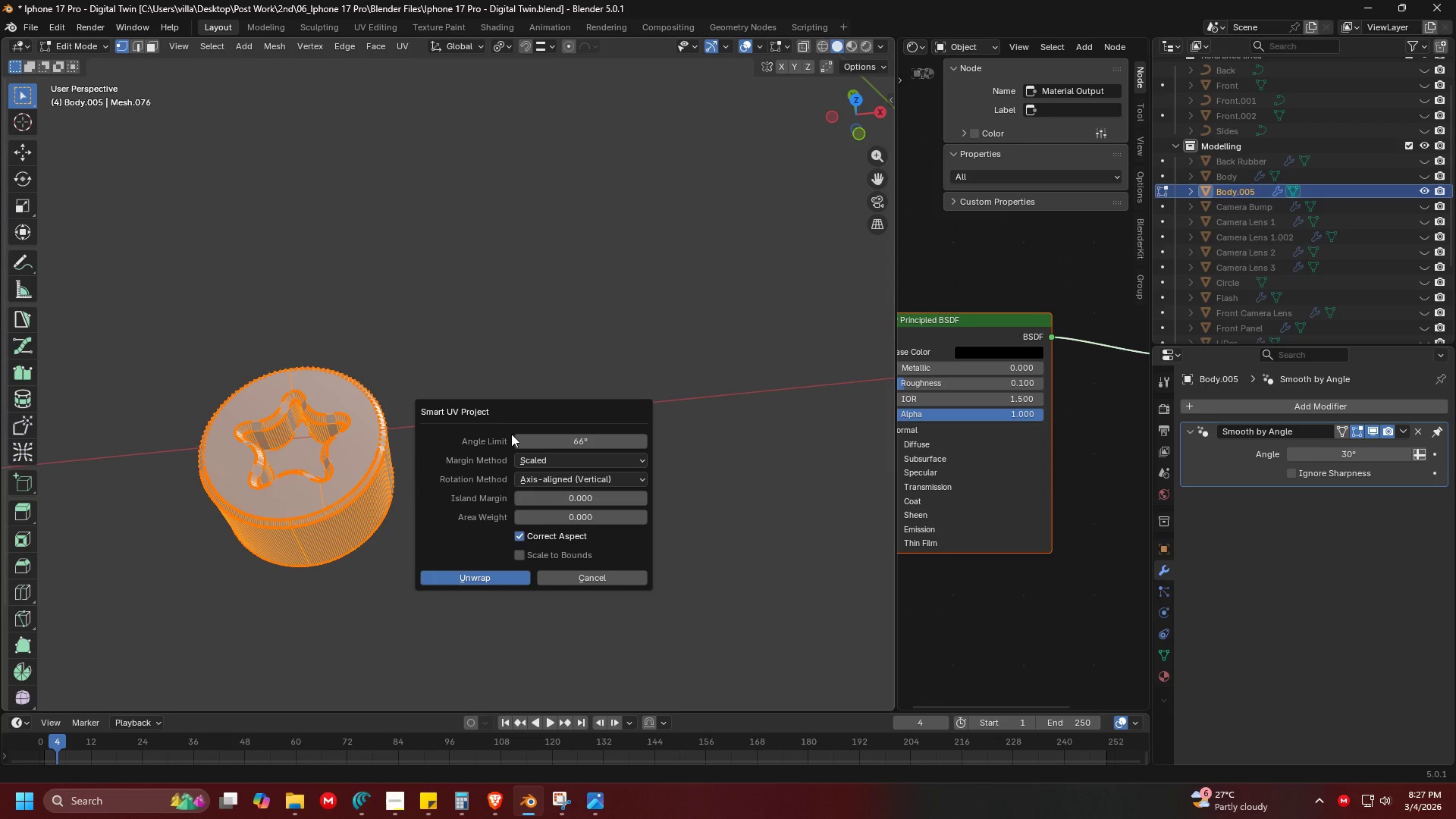 
key(Tab)
 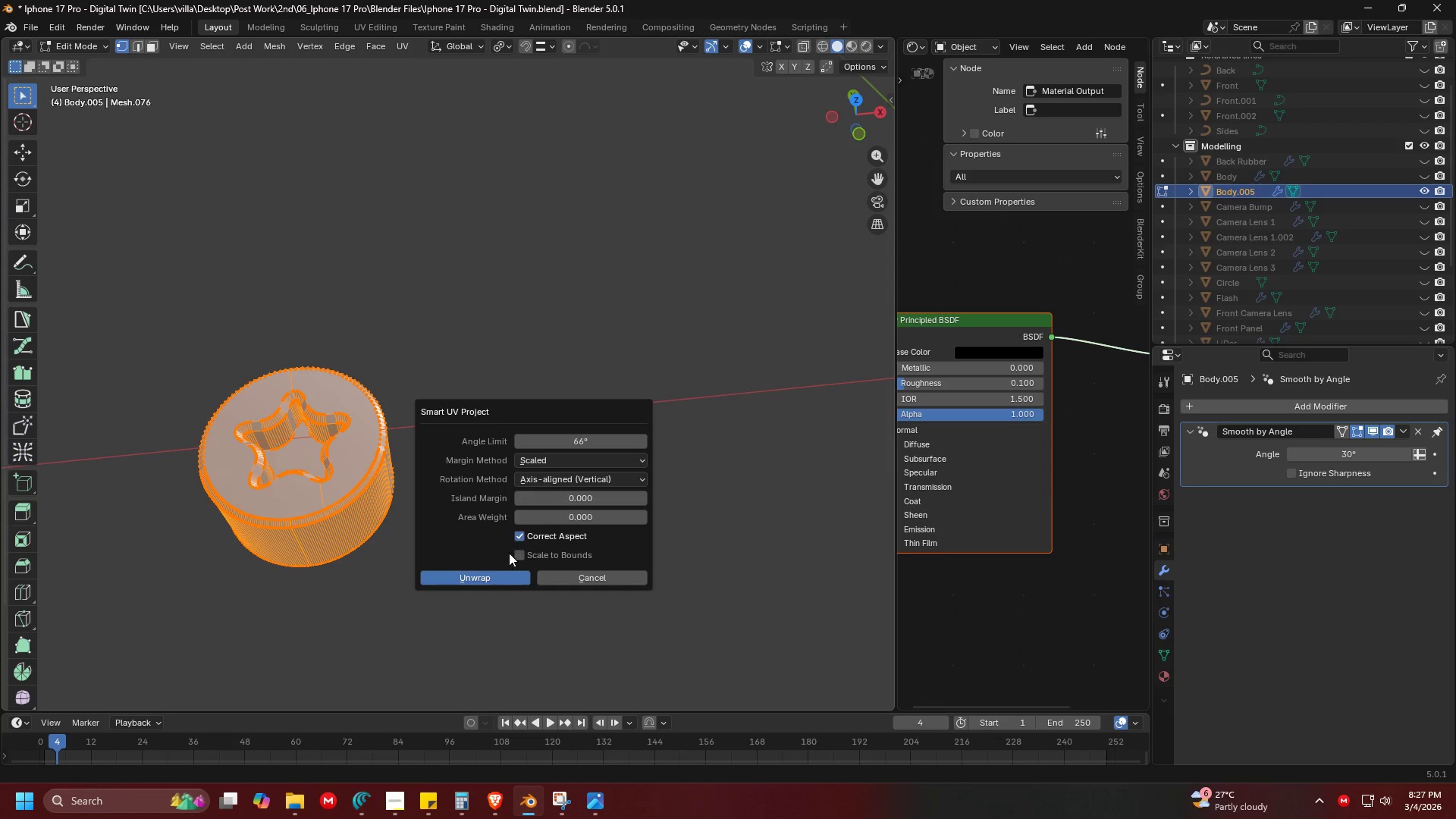 
left_click([503, 577])
 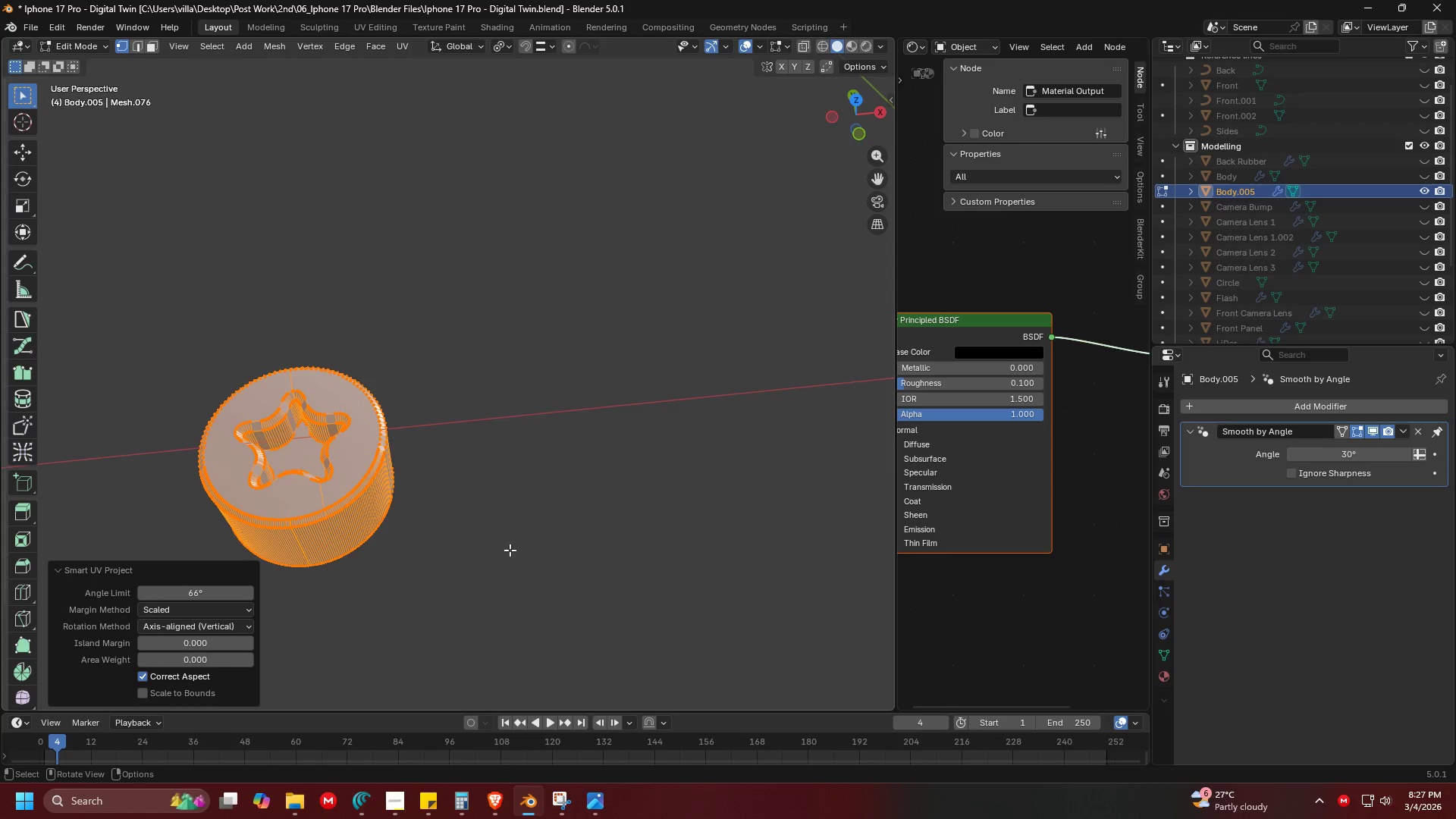 
key(Tab)
 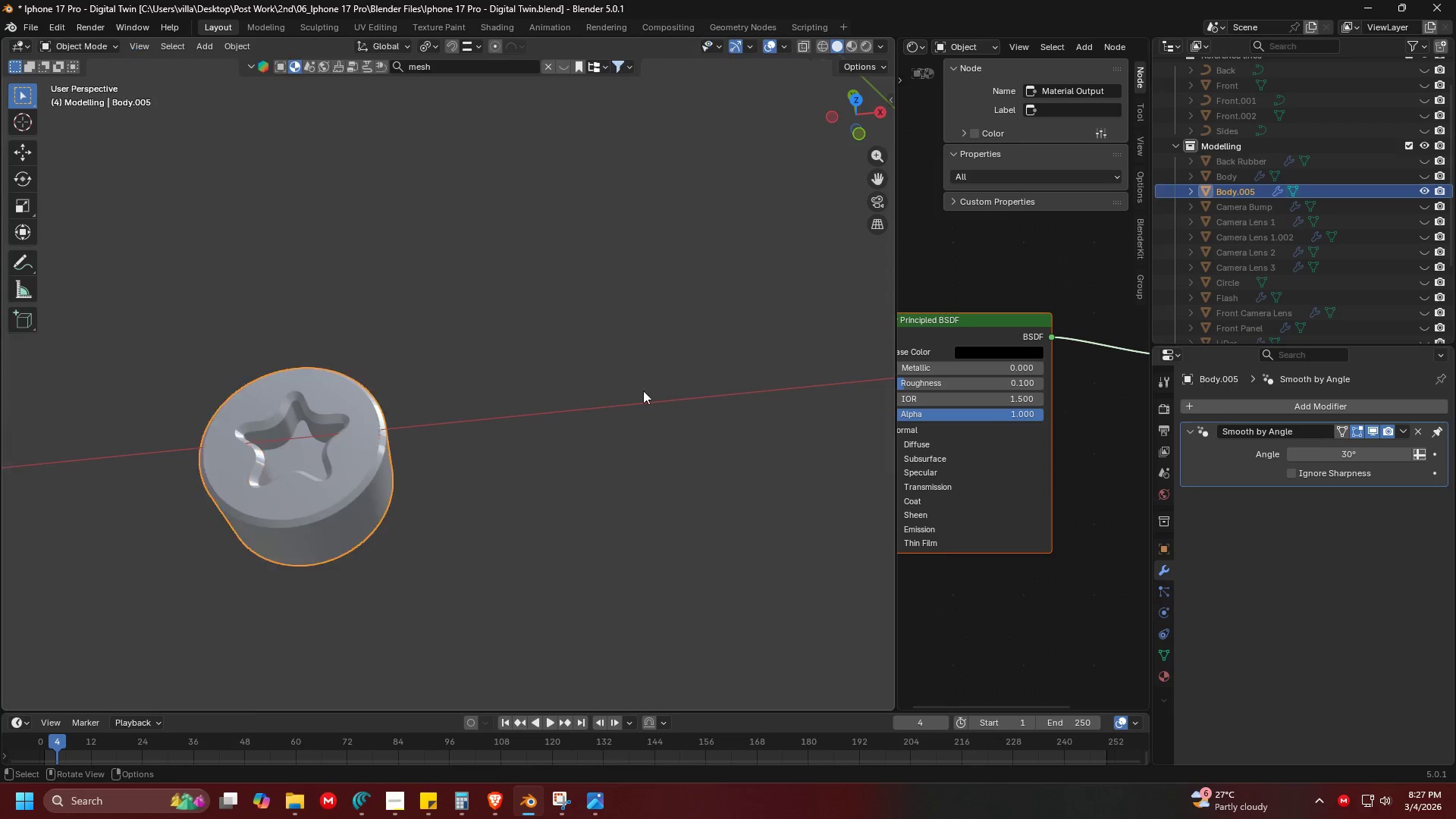 
double_click([645, 369])
 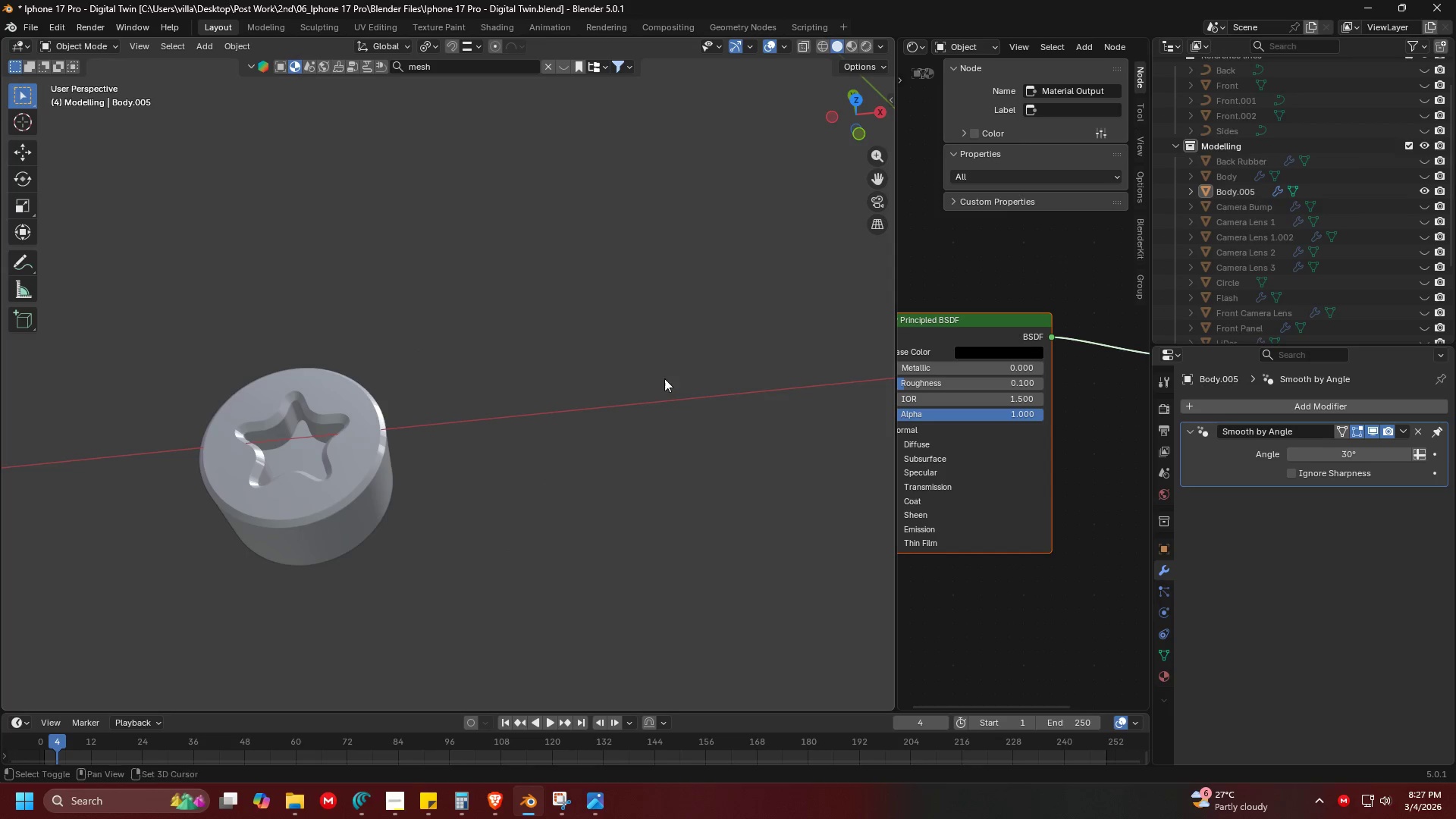 
key(Shift+ShiftLeft)
 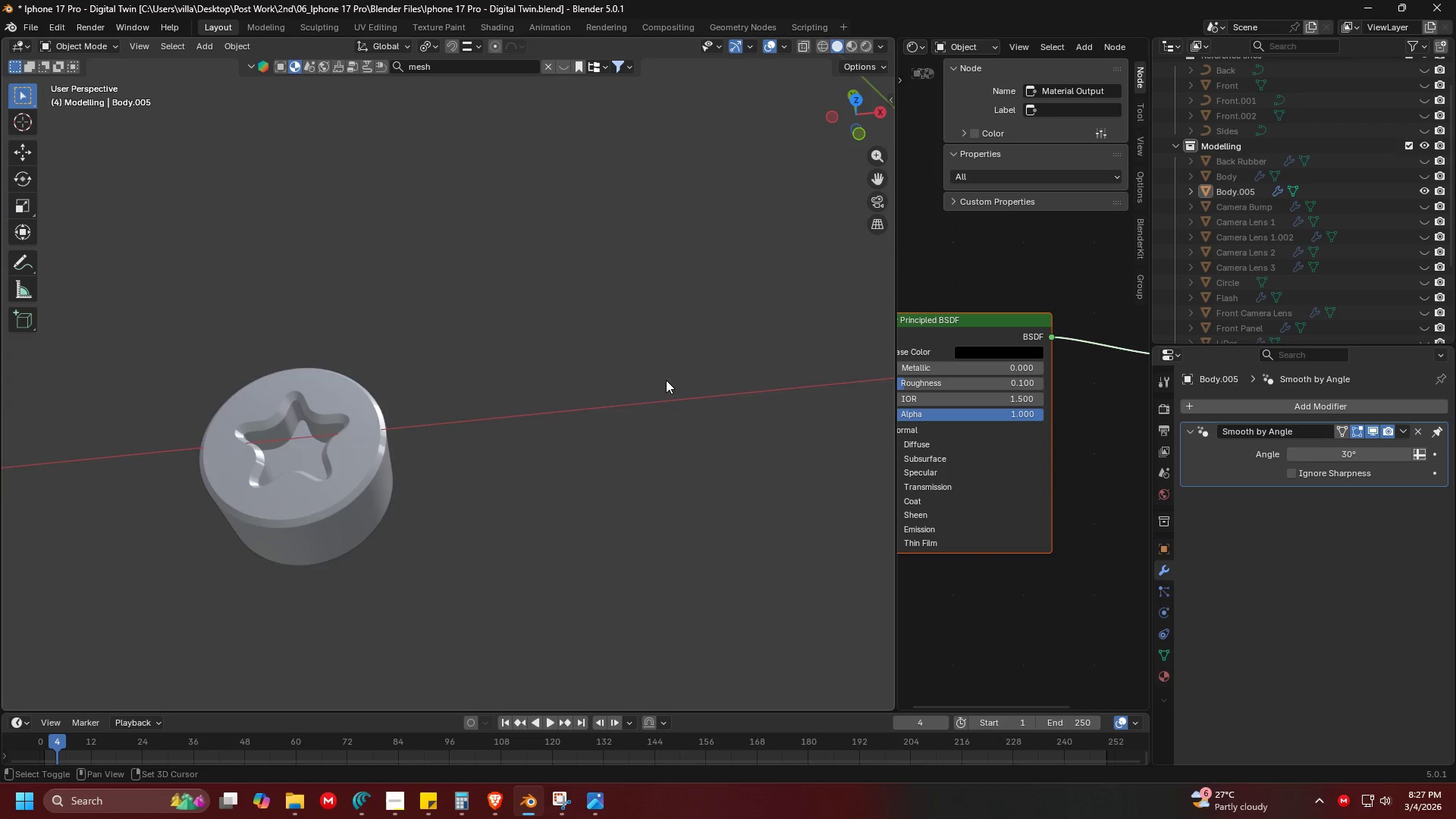 
key(Control+ControlLeft)
 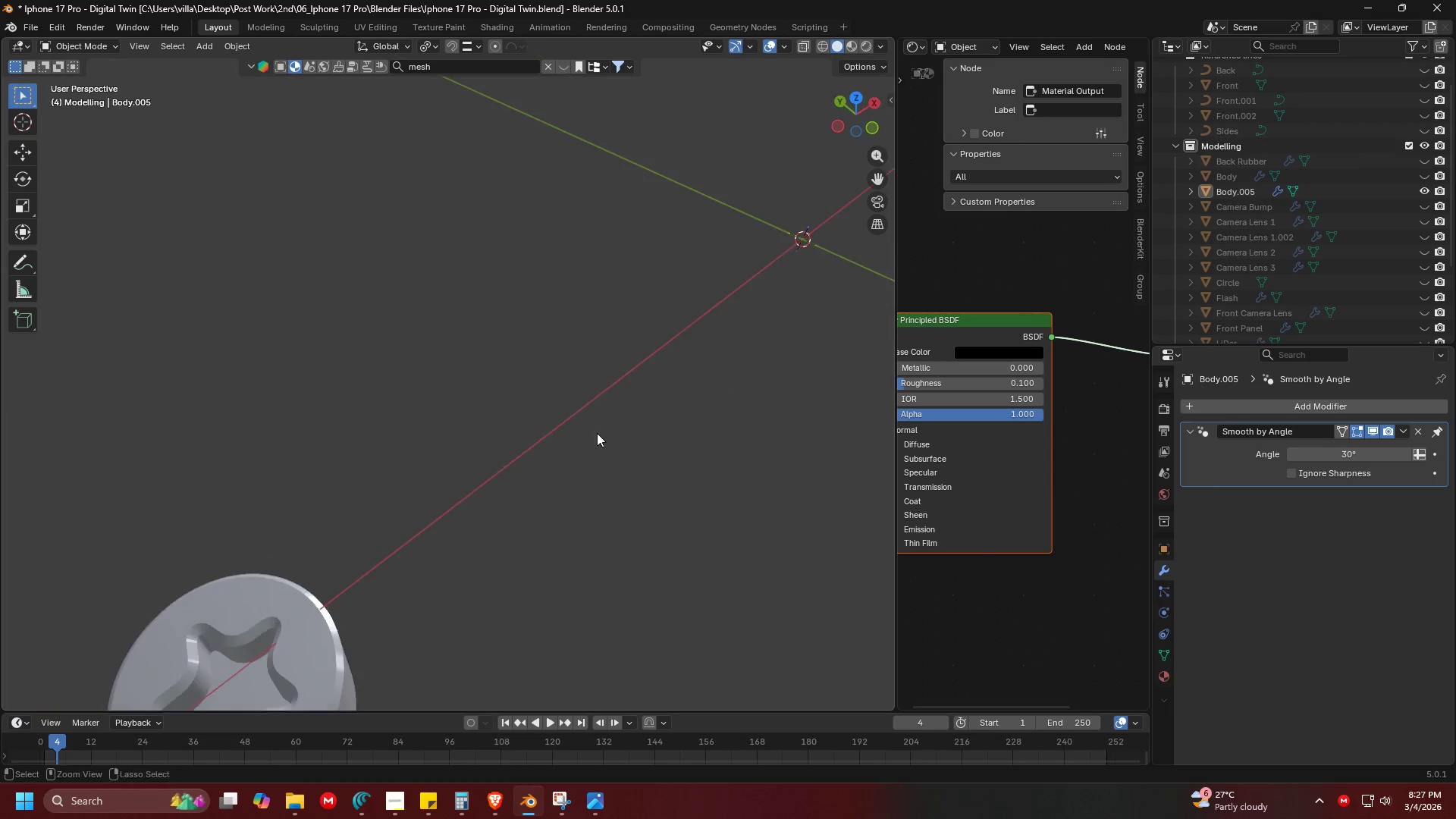 
scroll: coordinate [663, 381], scroll_direction: down, amount: 3.0
 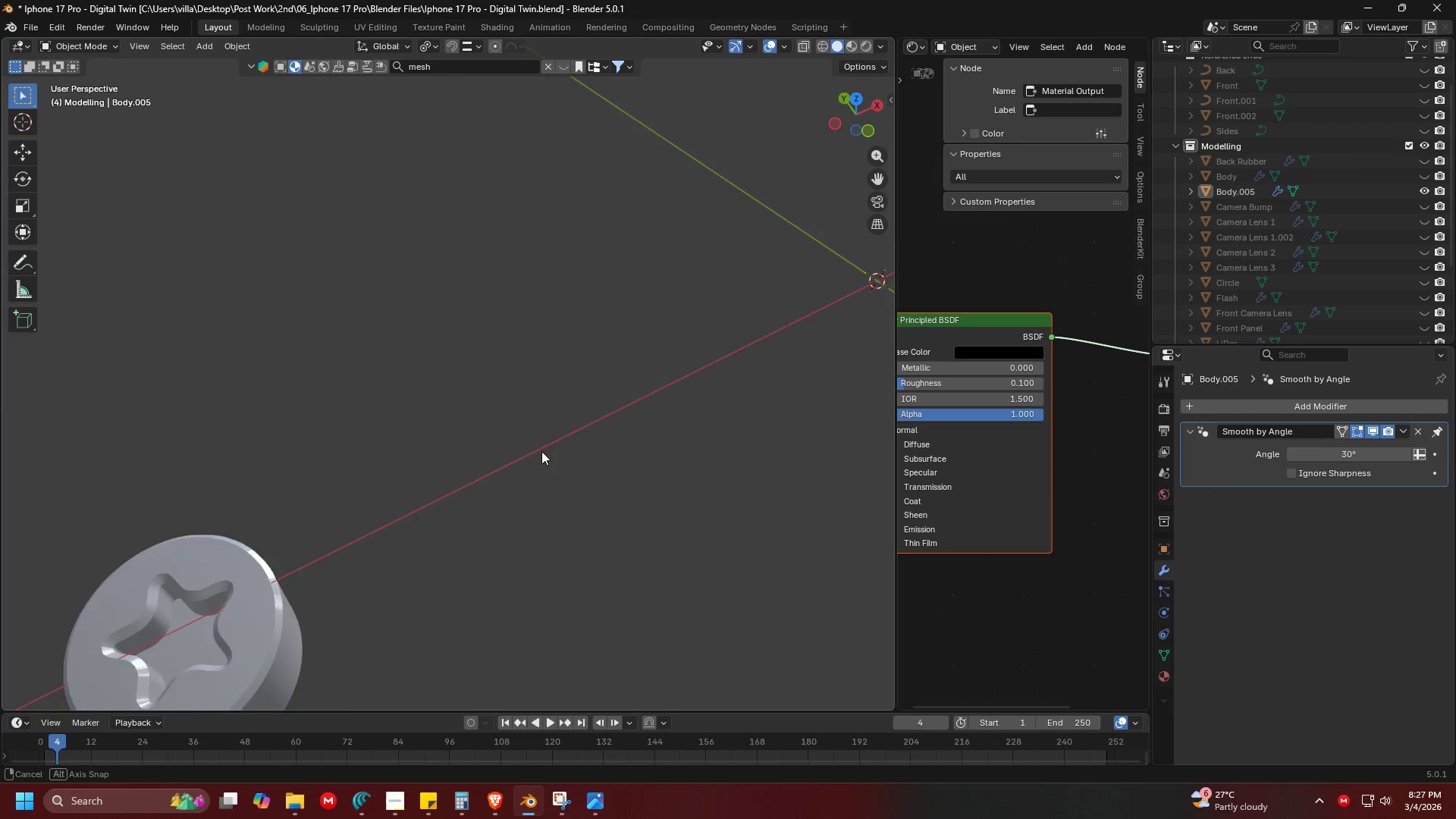 
key(Control+S)
 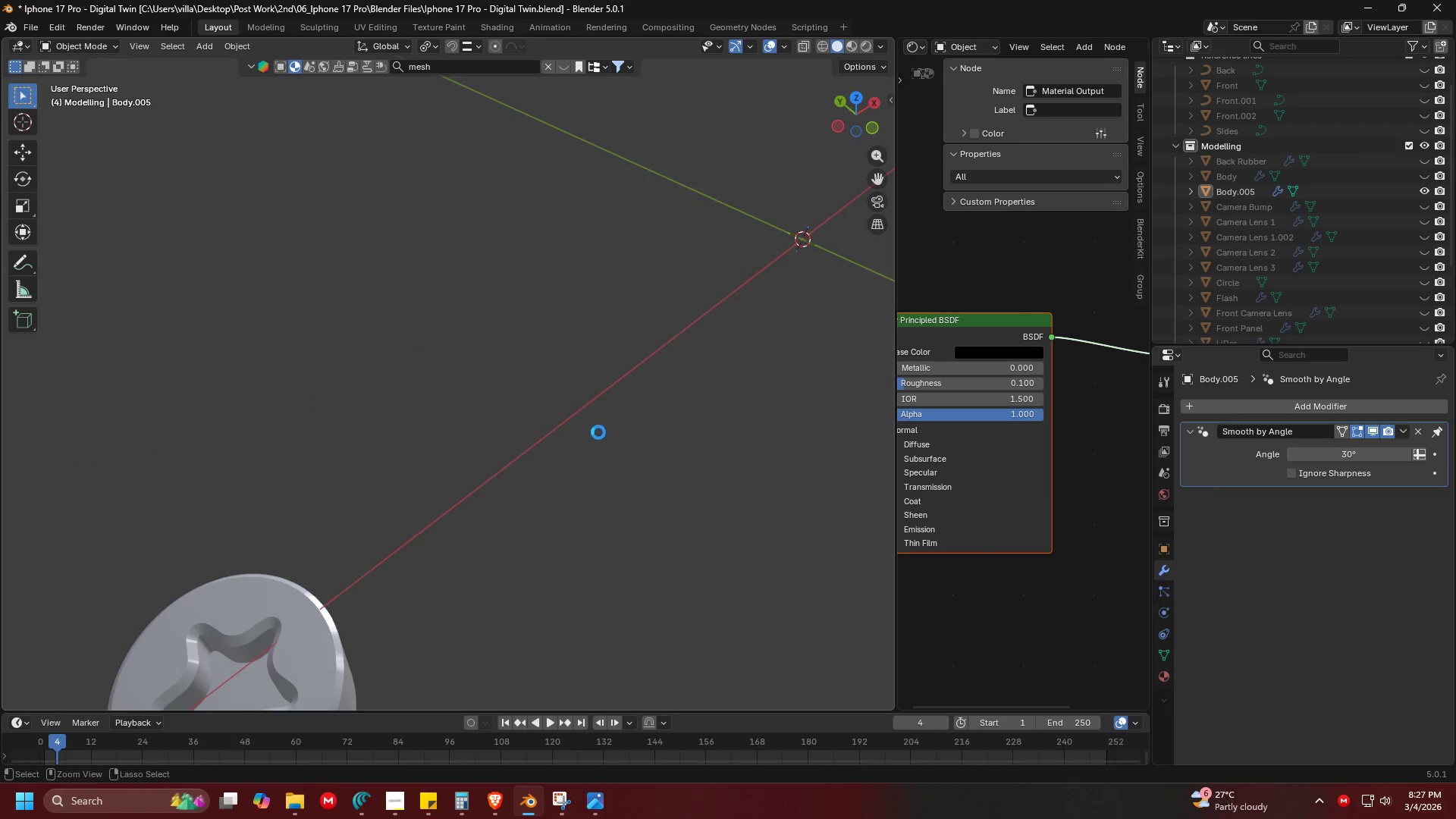 
key(Shift+ShiftLeft)
 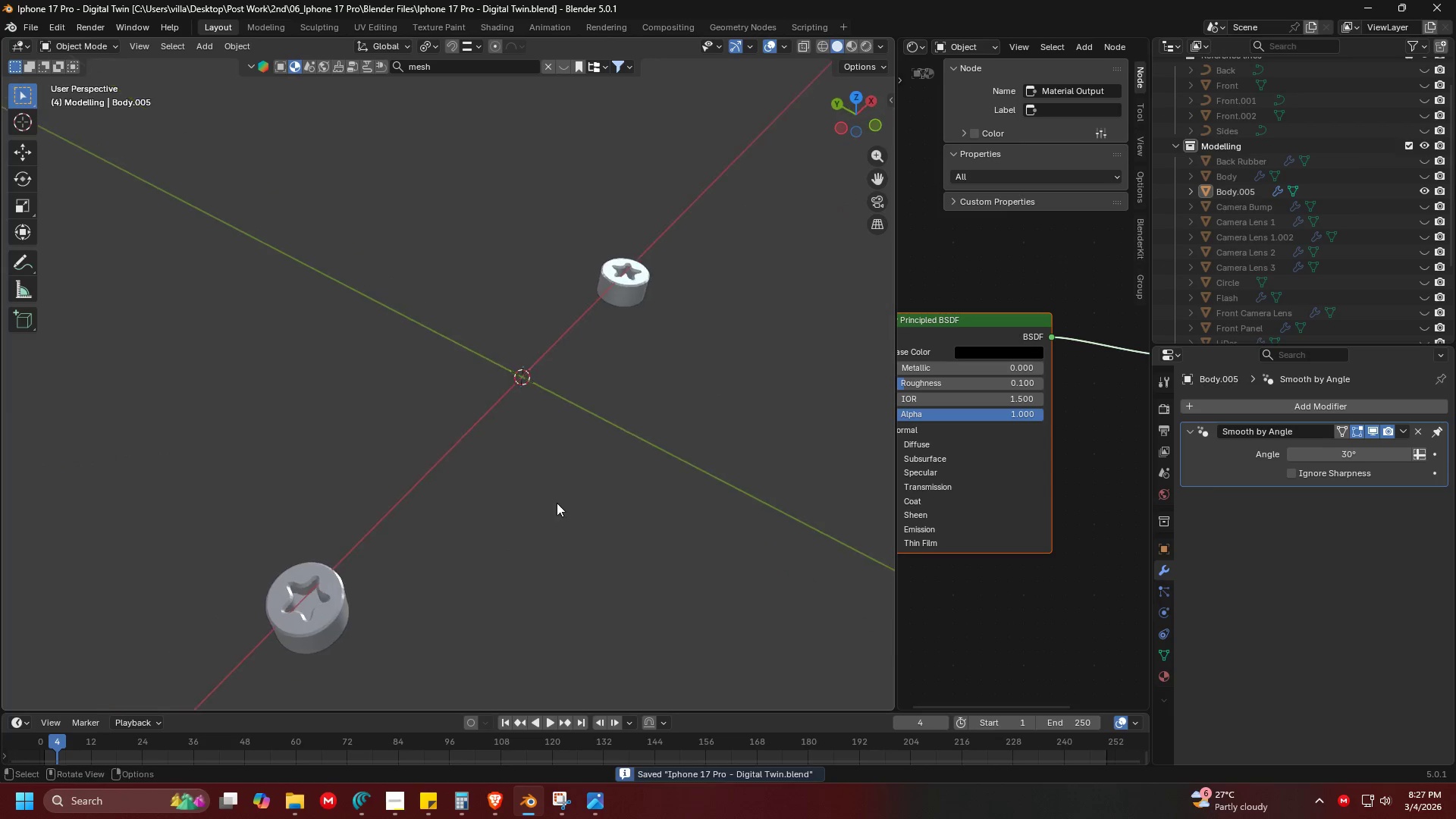 
scroll: coordinate [637, 413], scroll_direction: down, amount: 6.0
 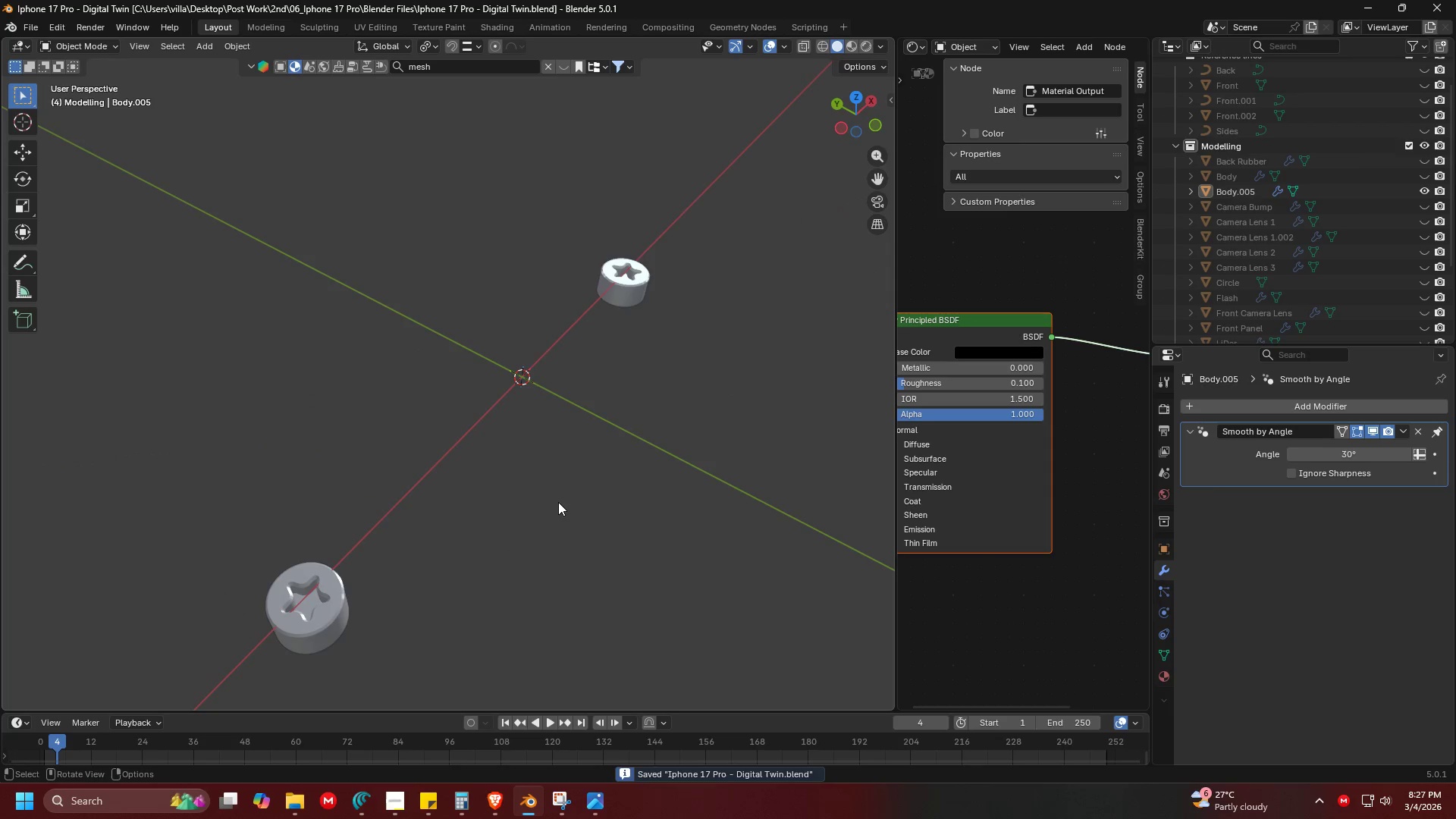 
key(Alt+H)
 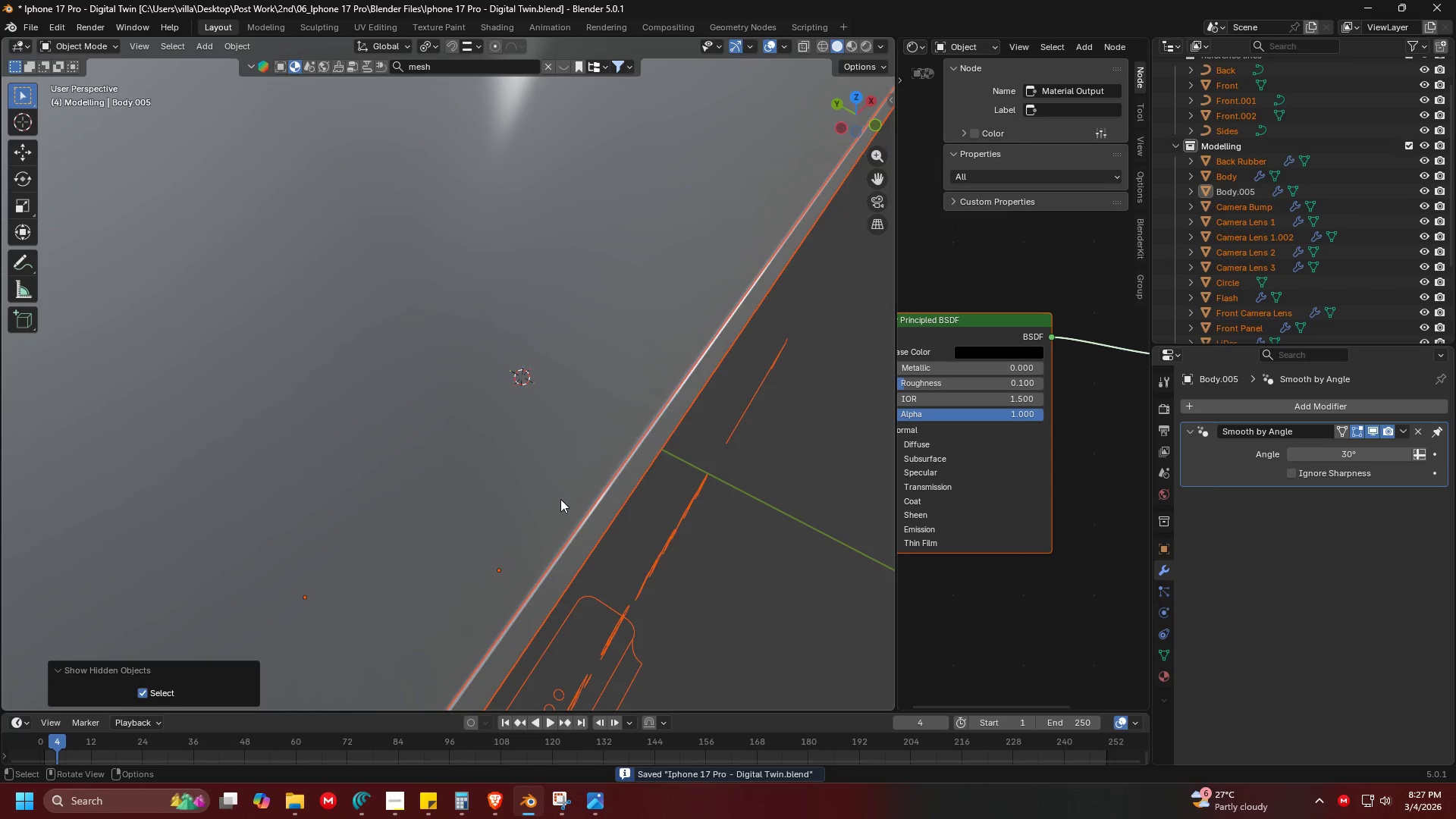 
key(Shift+ShiftLeft)
 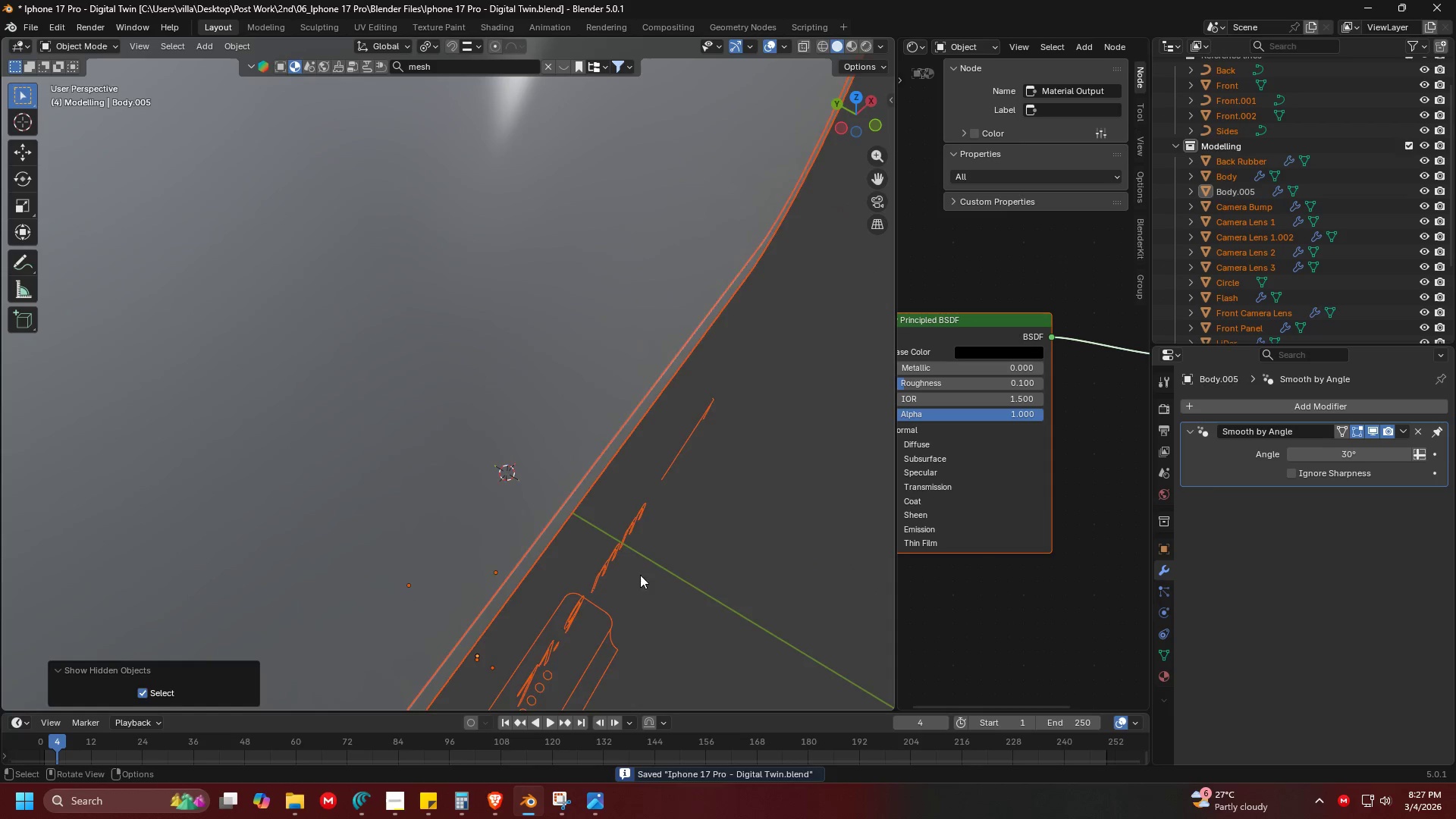 
scroll: coordinate [639, 551], scroll_direction: down, amount: 8.0
 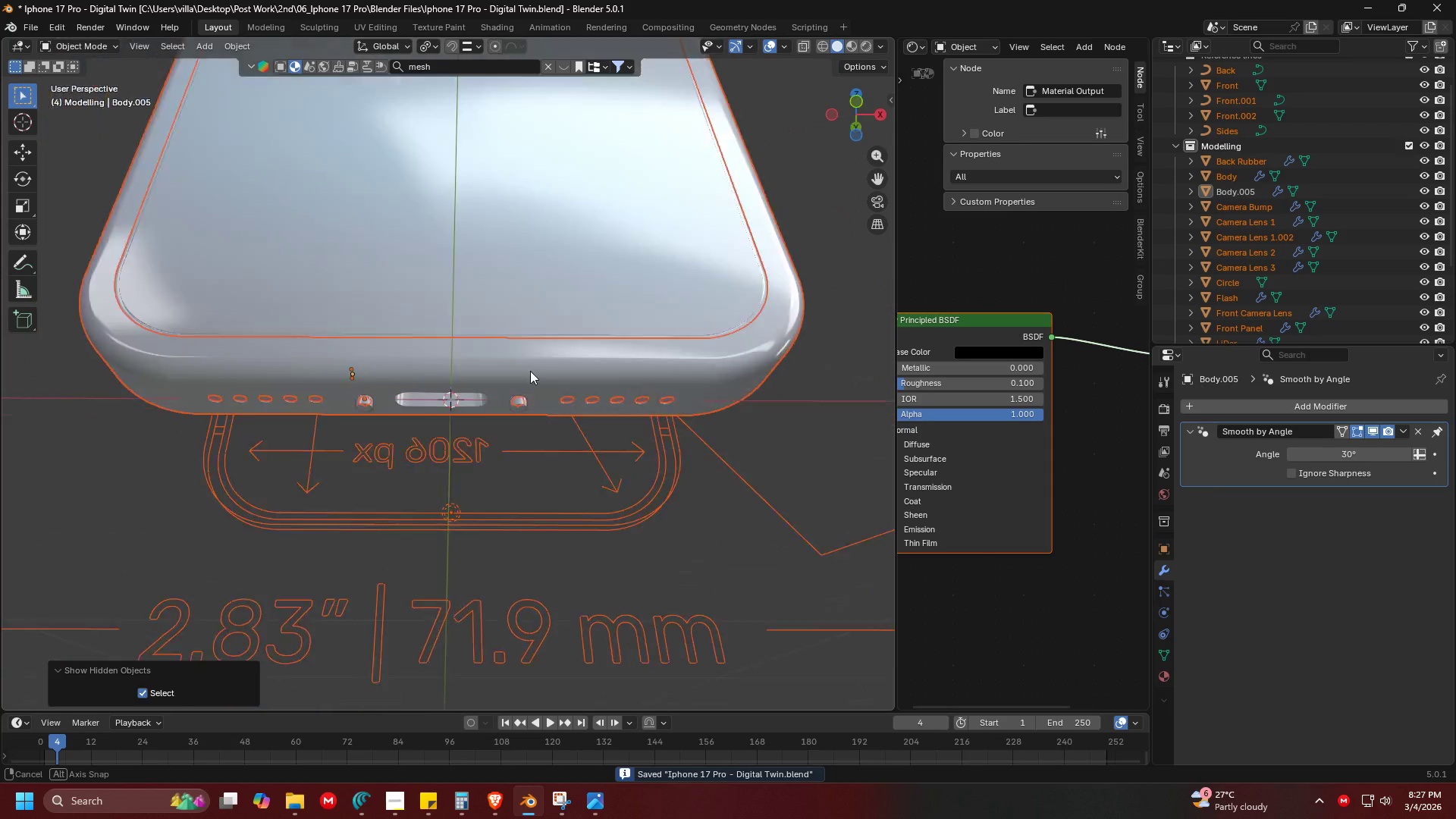 
key(Shift+ShiftLeft)
 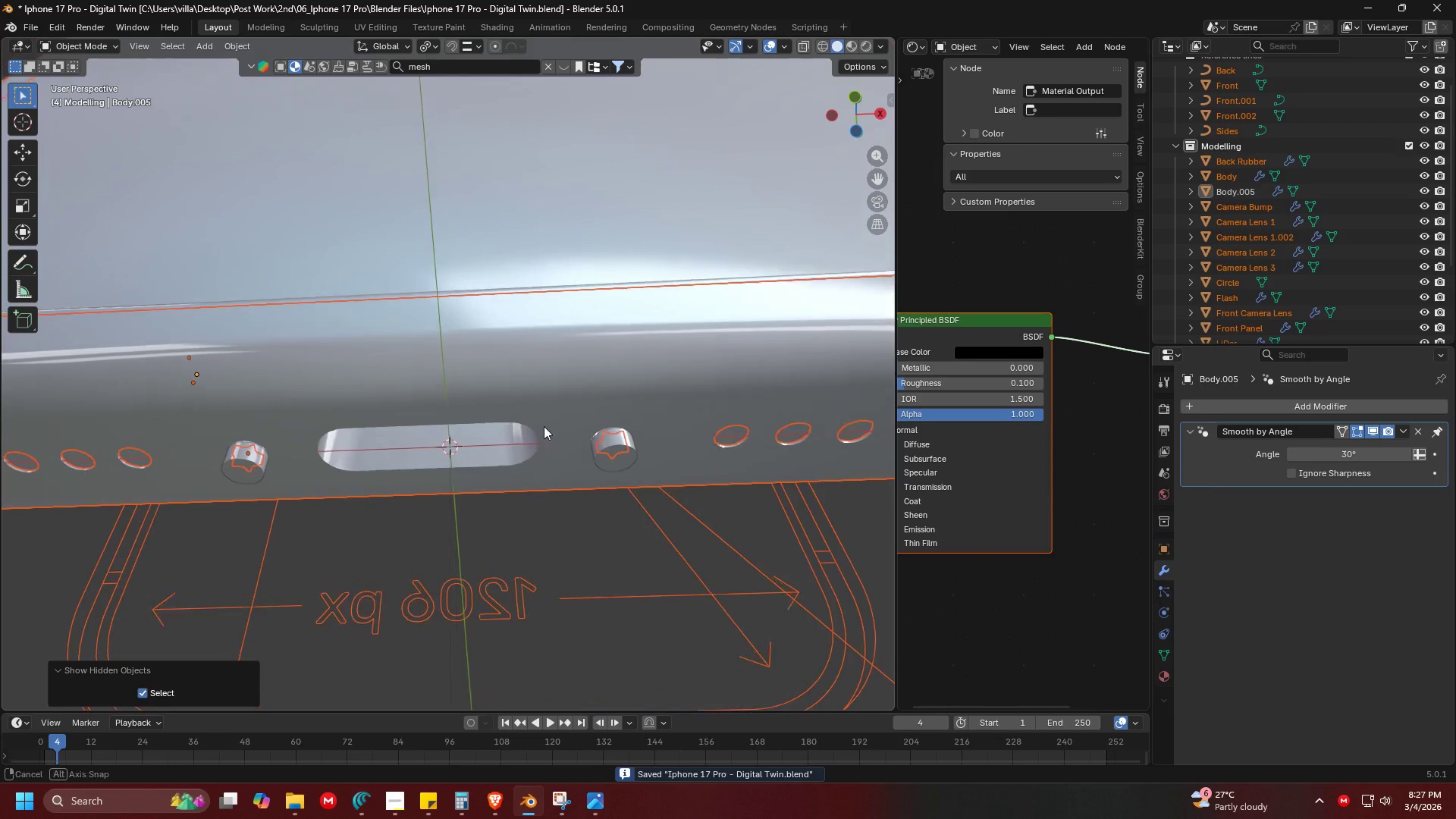 
scroll: coordinate [542, 414], scroll_direction: up, amount: 7.0
 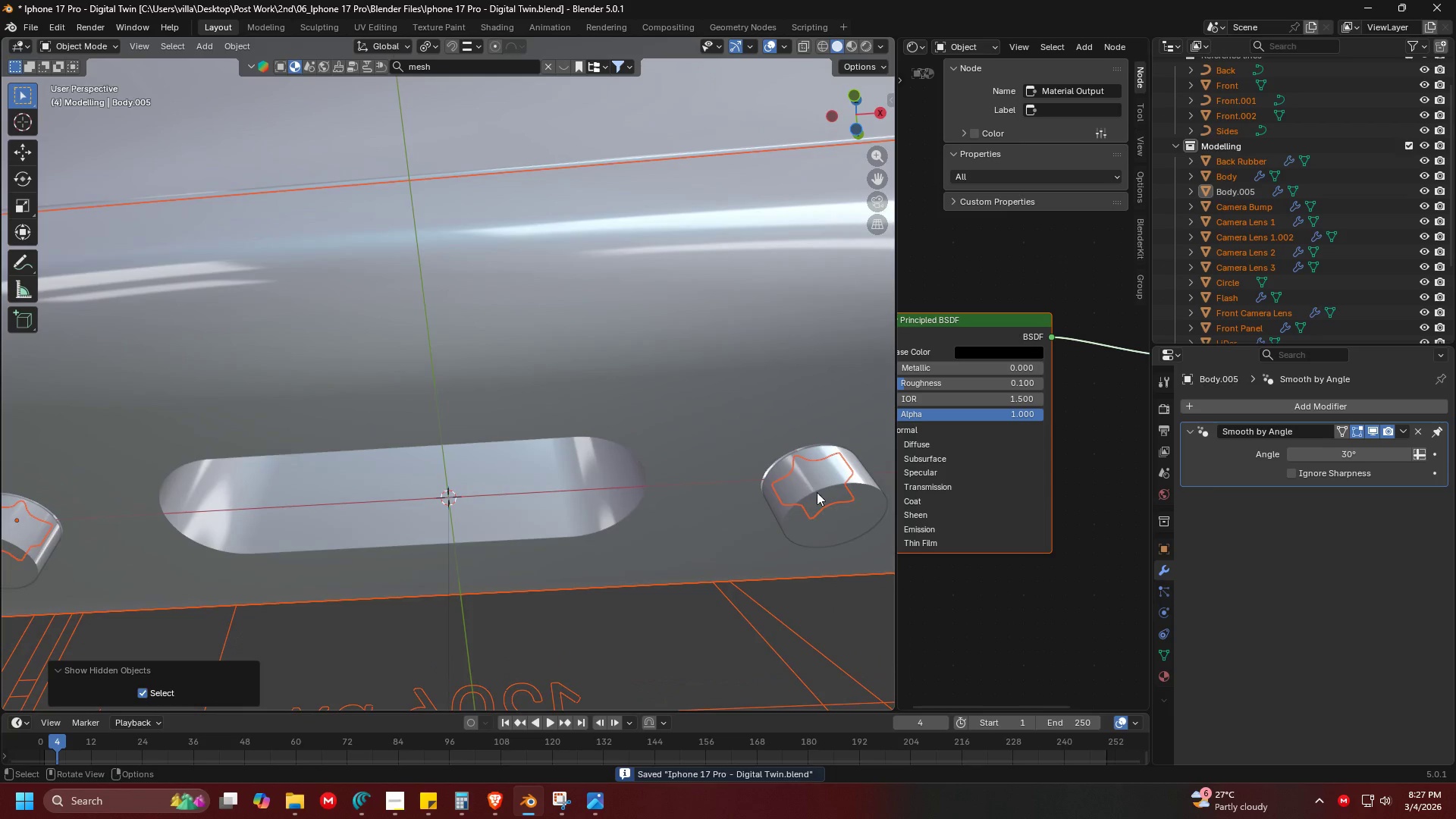 
left_click([817, 492])
 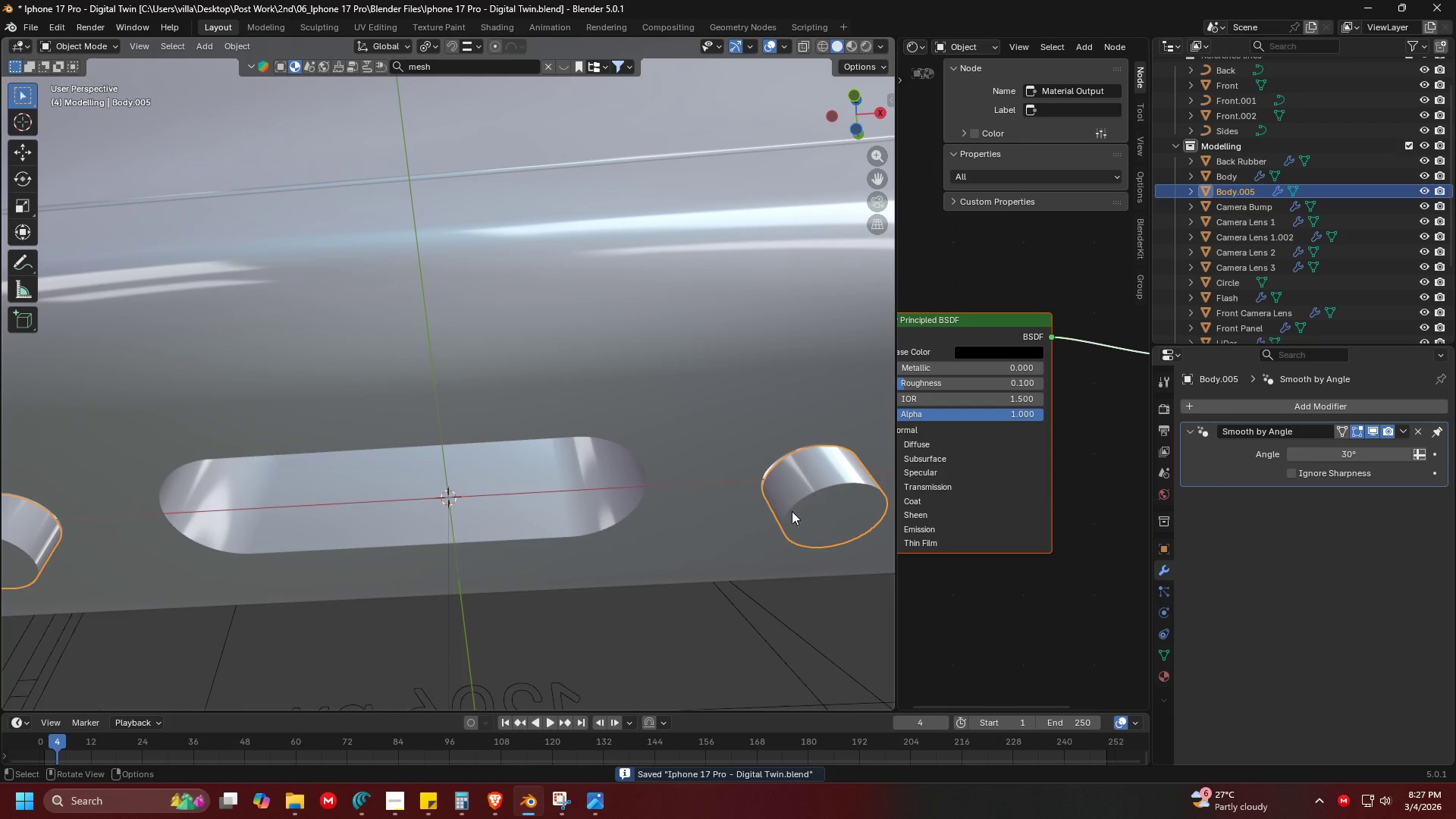 
key(Shift+ShiftLeft)
 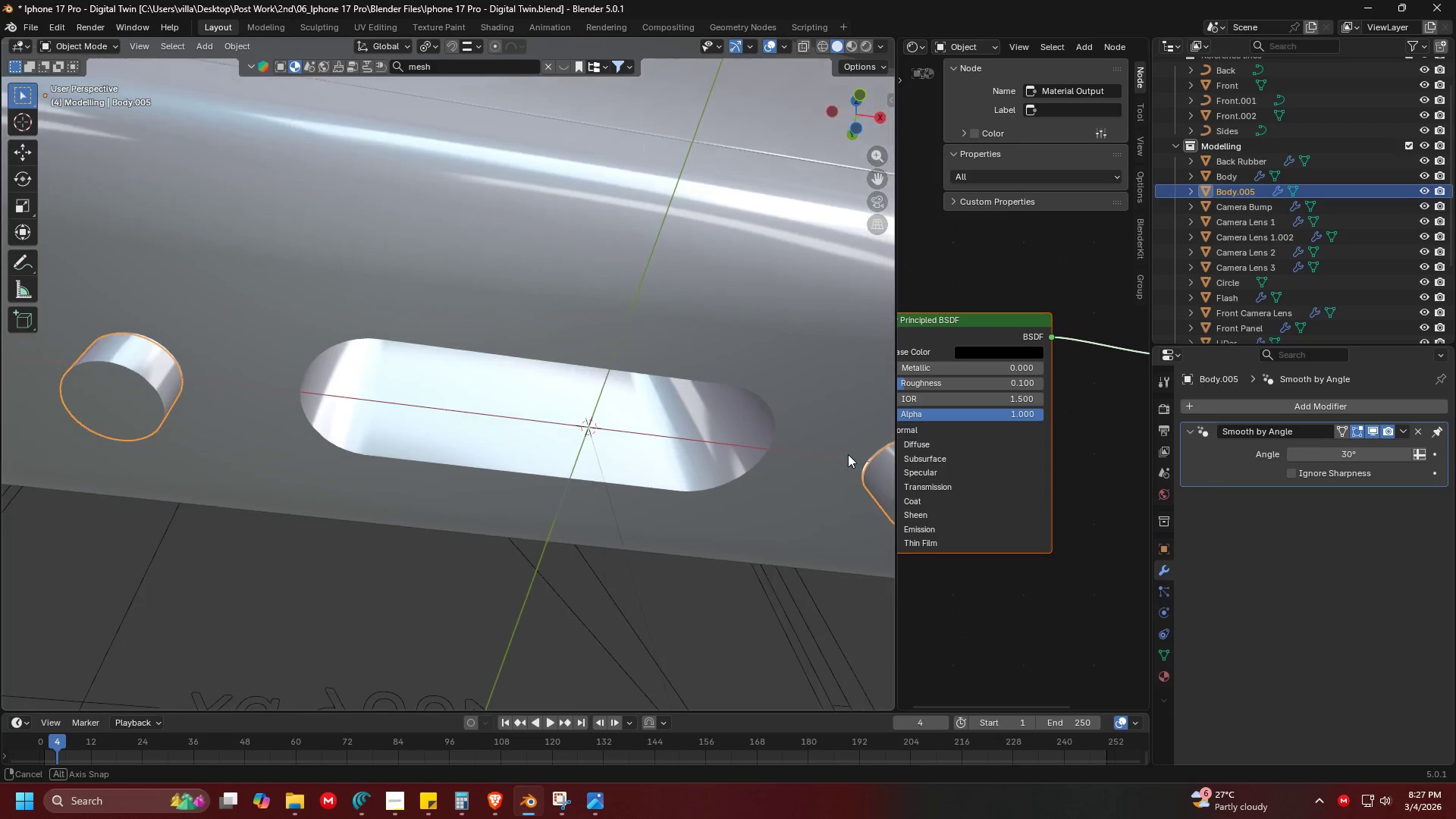 
hold_key(key=ShiftLeft, duration=0.69)
 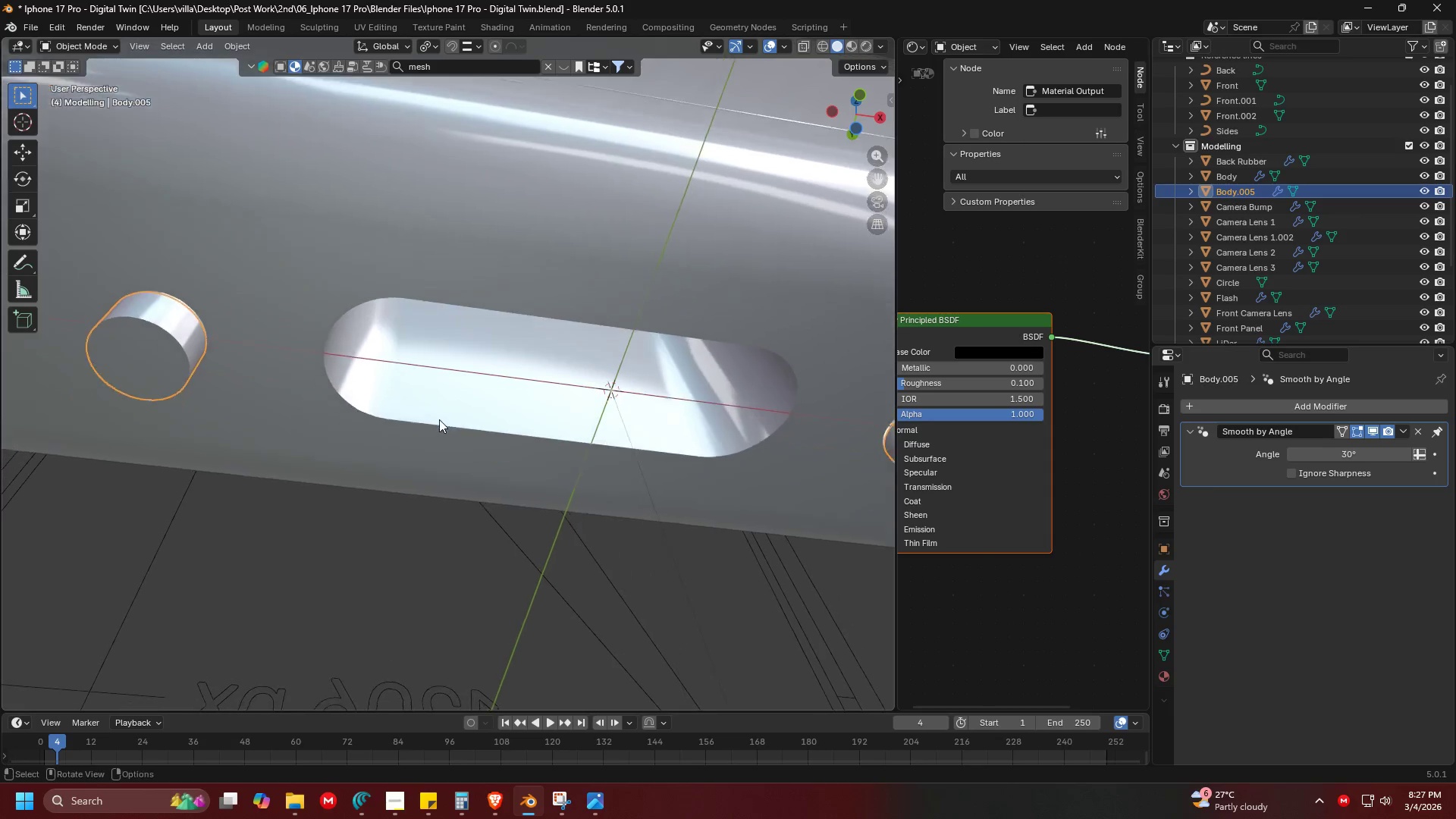 
scroll: coordinate [439, 419], scroll_direction: down, amount: 2.0
 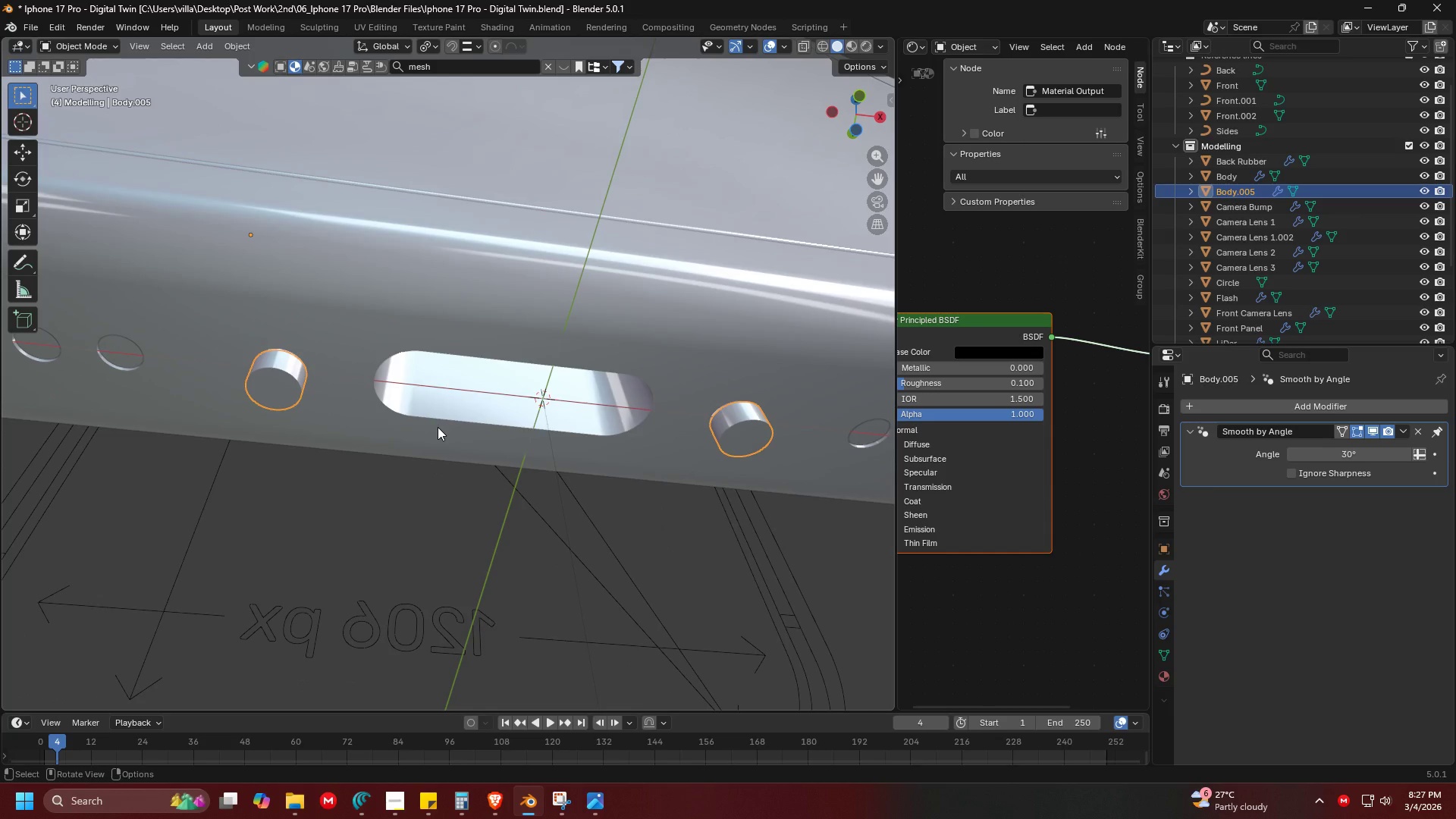 
right_click([455, 407])
 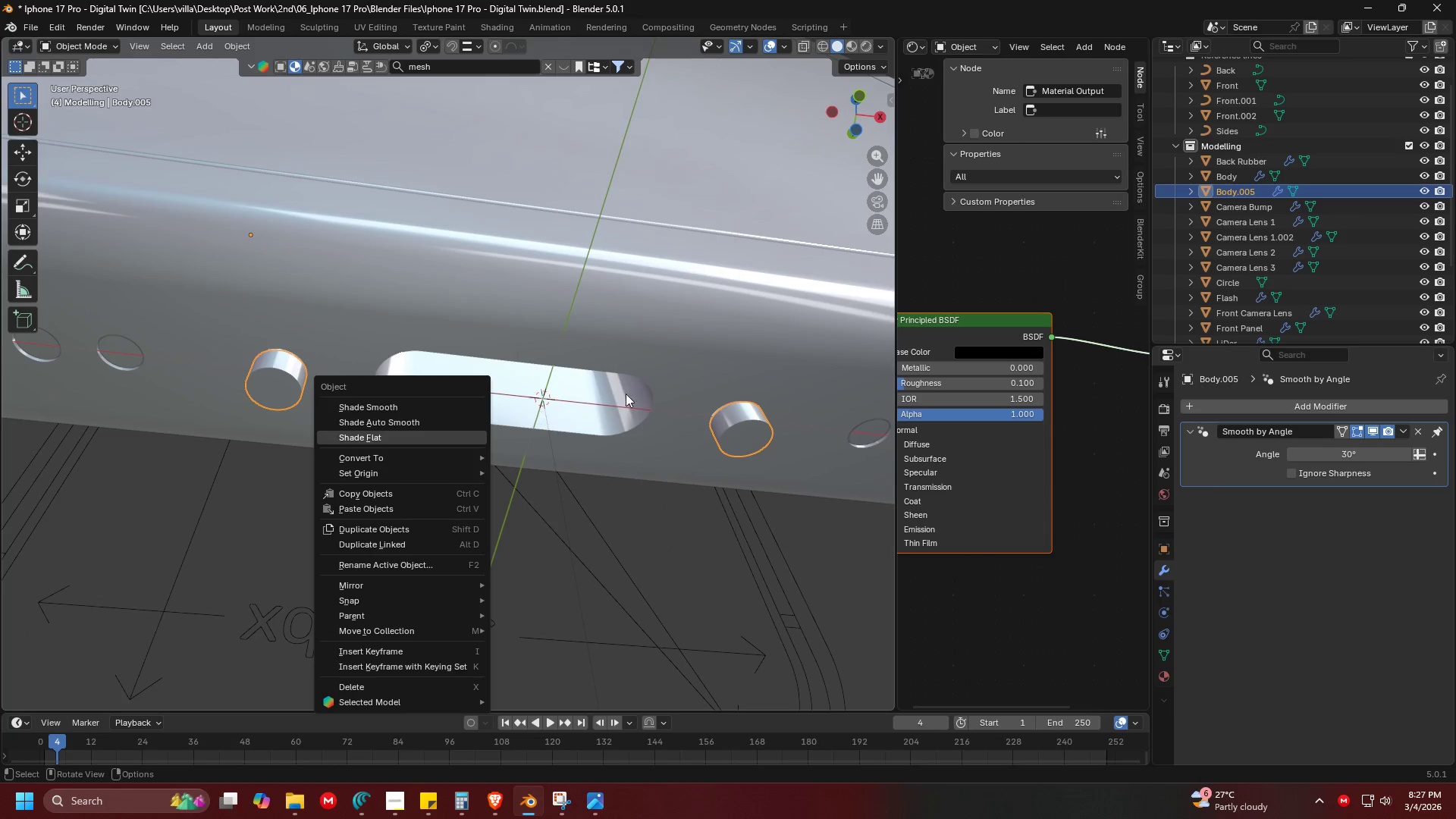 
left_click([743, 436])
 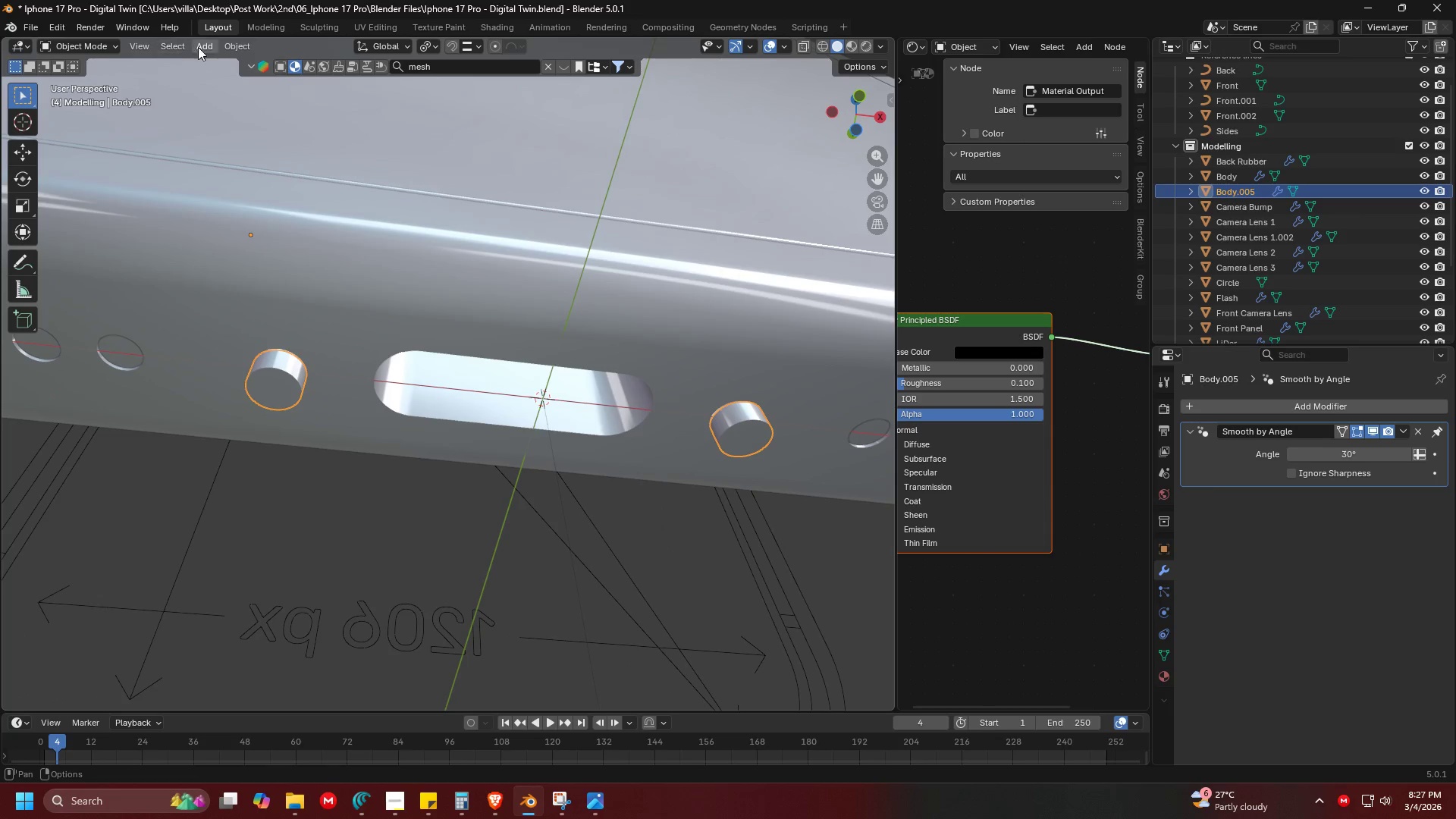 
left_click([231, 45])
 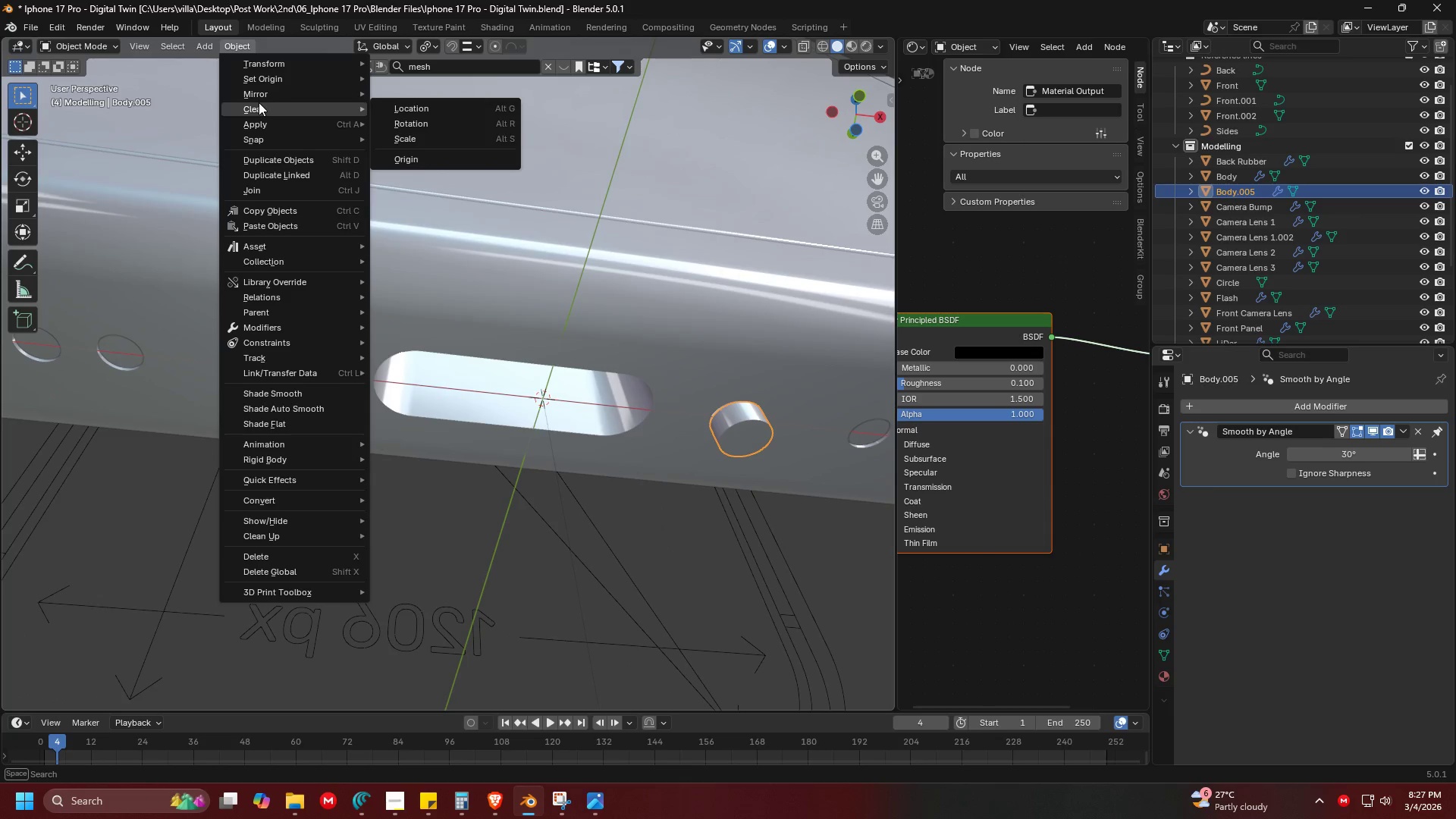 
left_click([260, 95])
 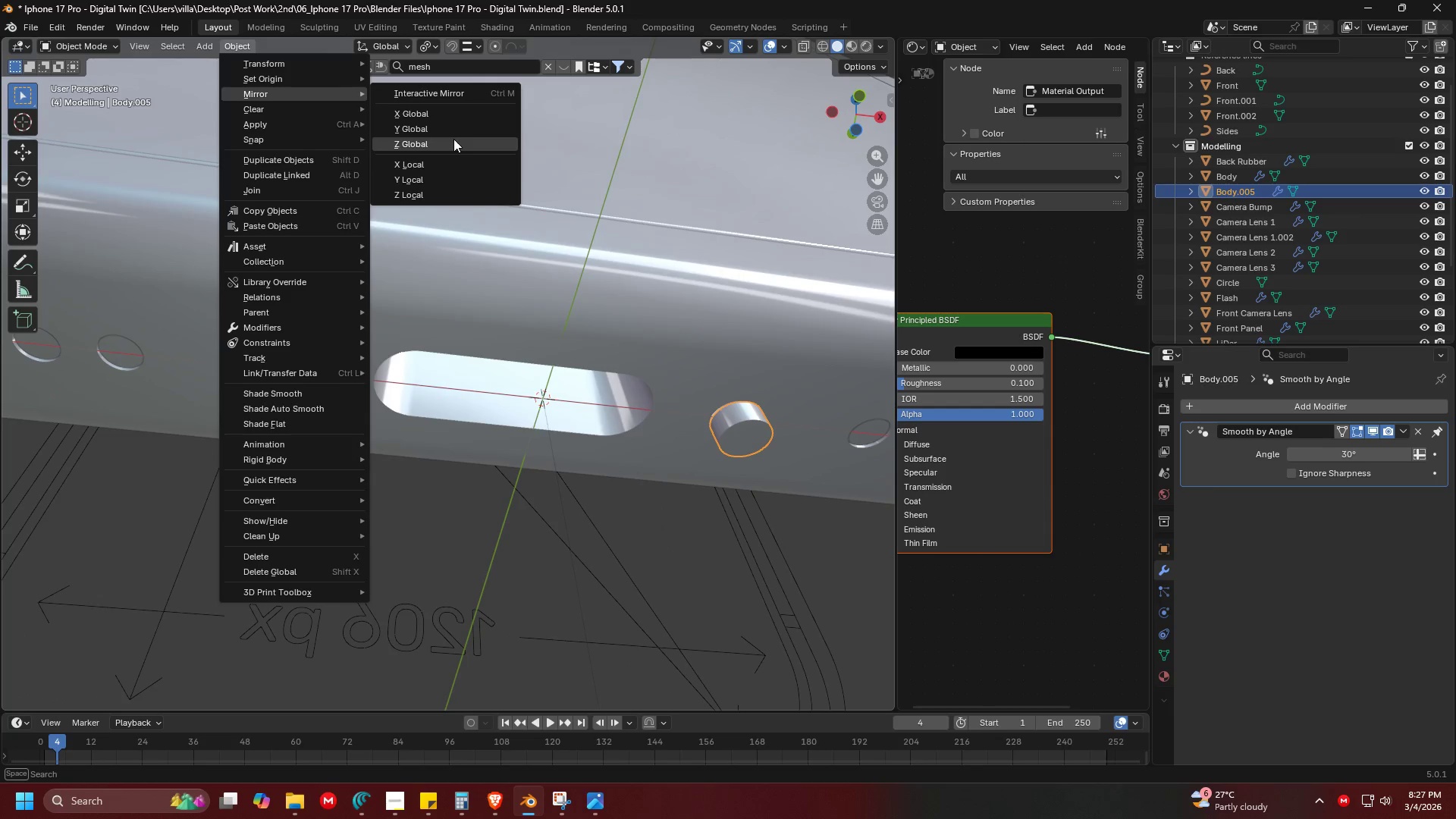 
left_click([453, 139])
 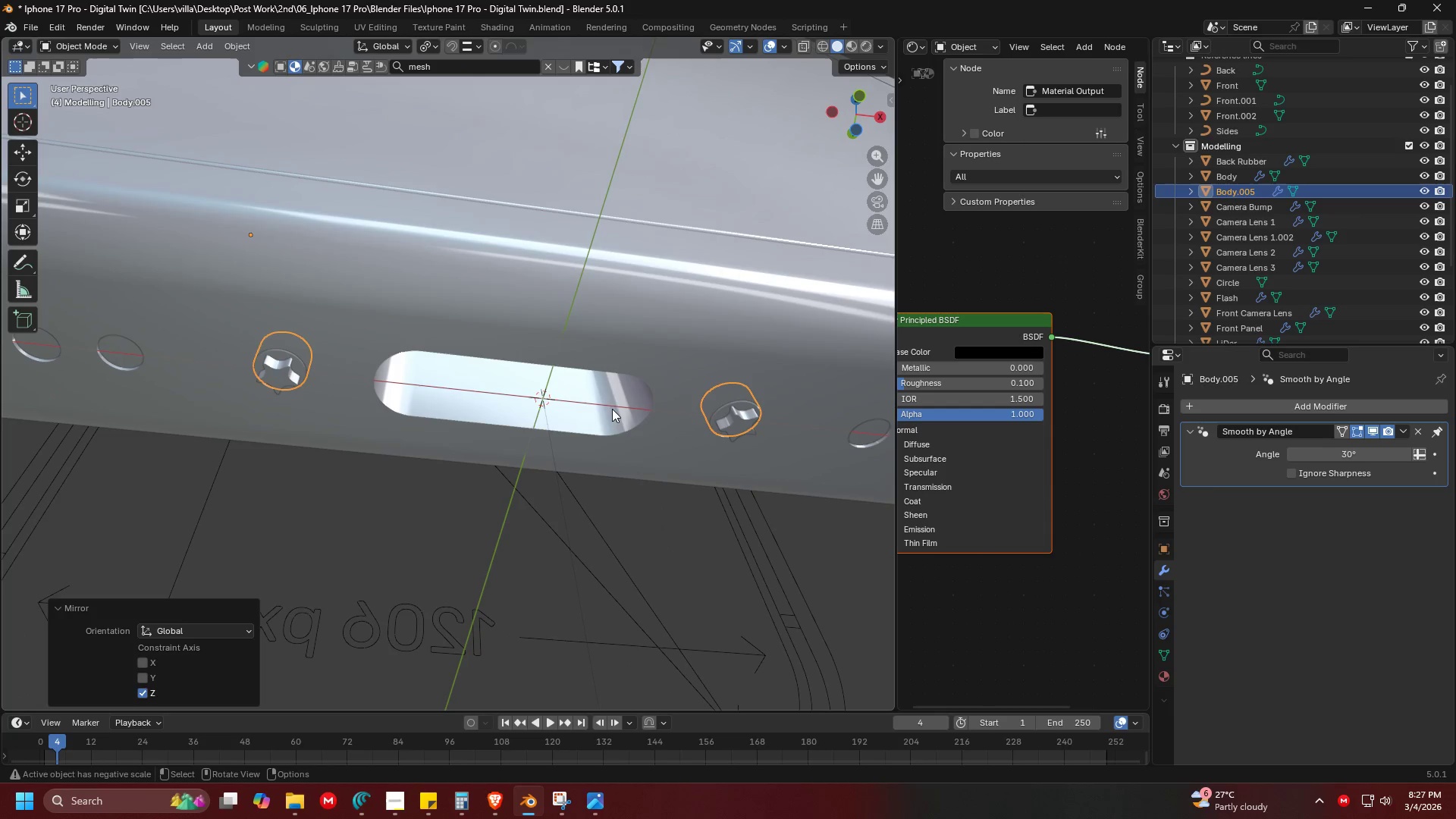 
left_click([736, 418])
 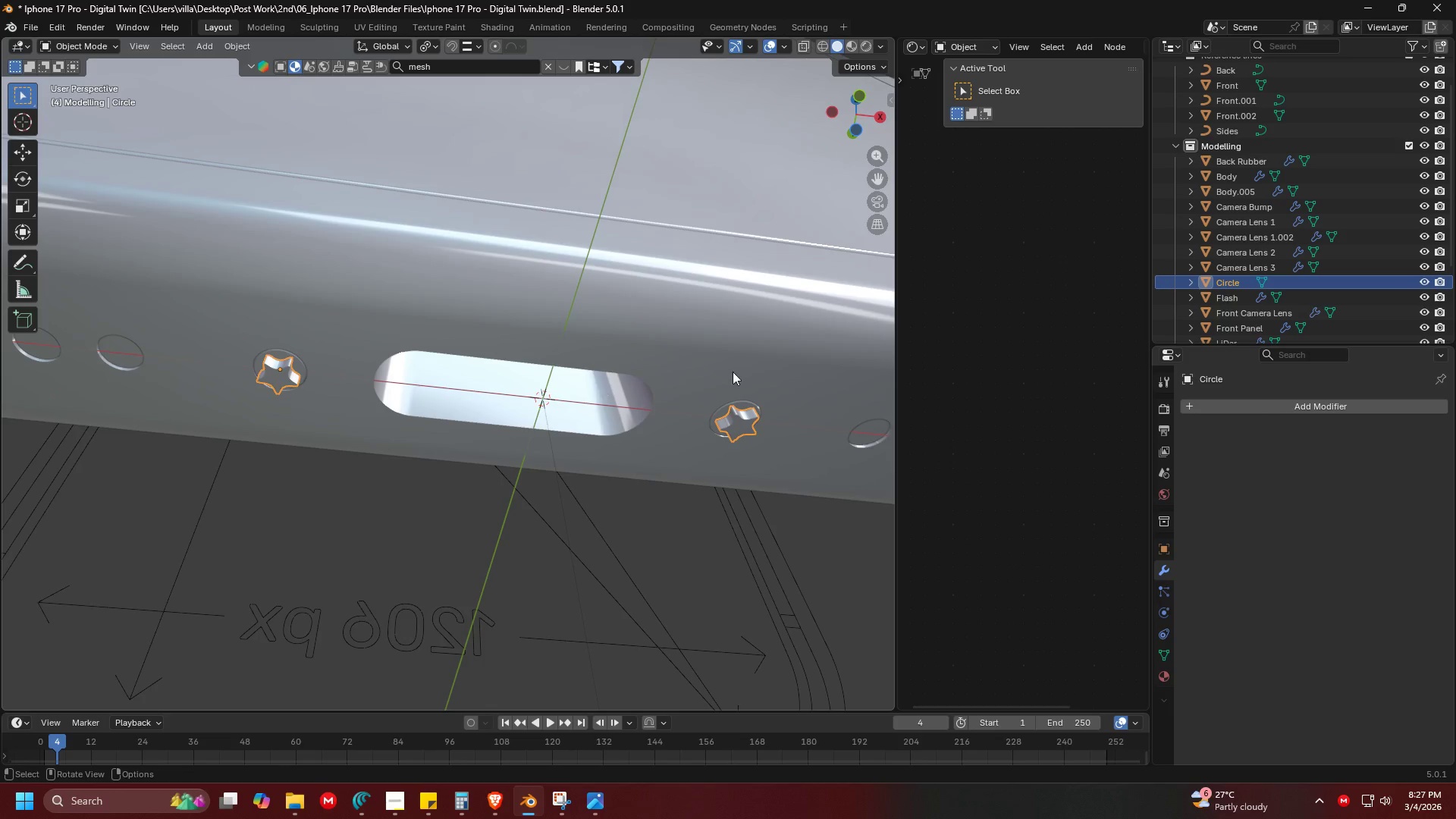 
left_click_drag(start_coordinate=[1222, 177], to_coordinate=[1210, 329])
 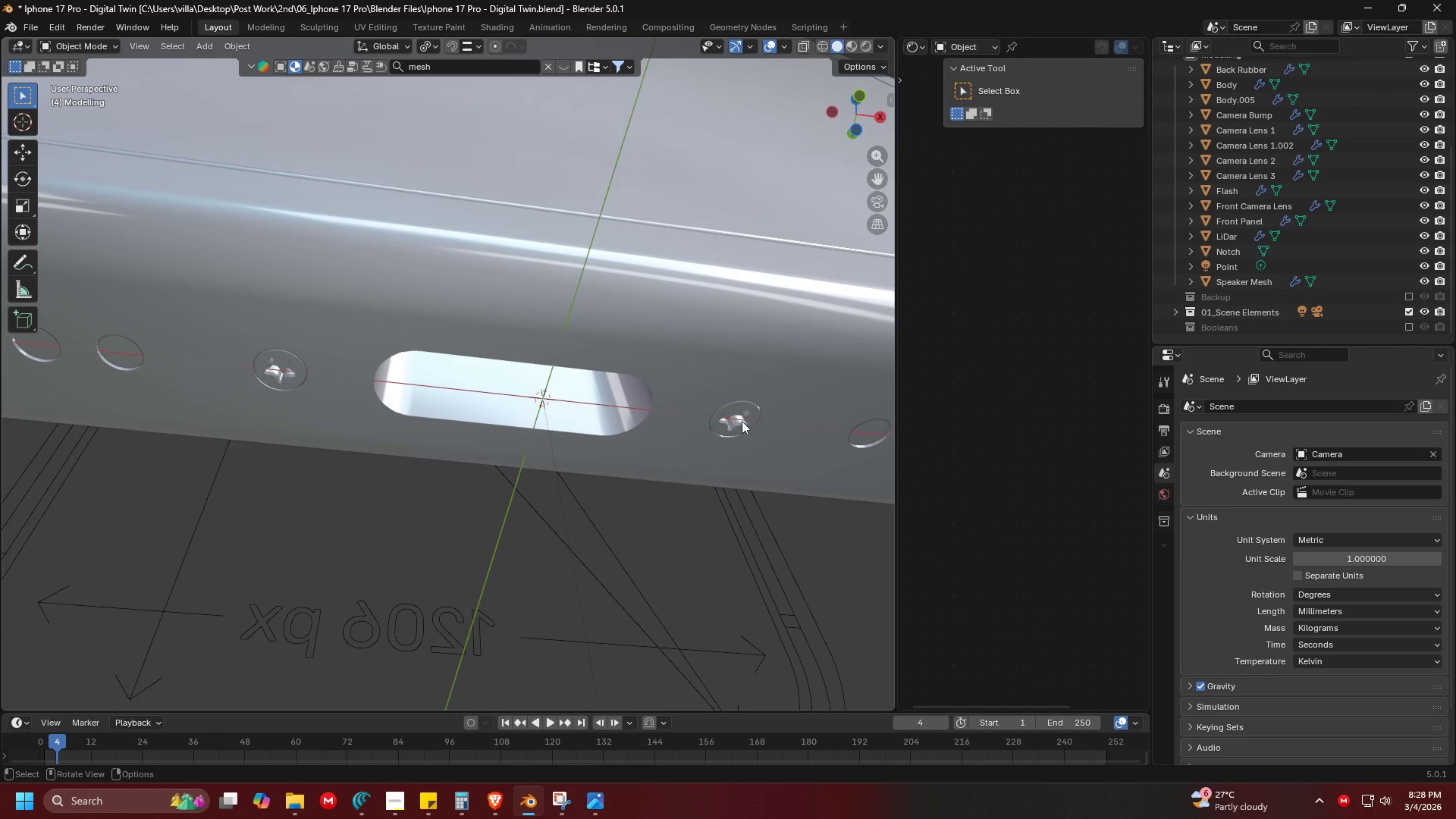 
scroll: coordinate [1227, 254], scroll_direction: down, amount: 6.0
 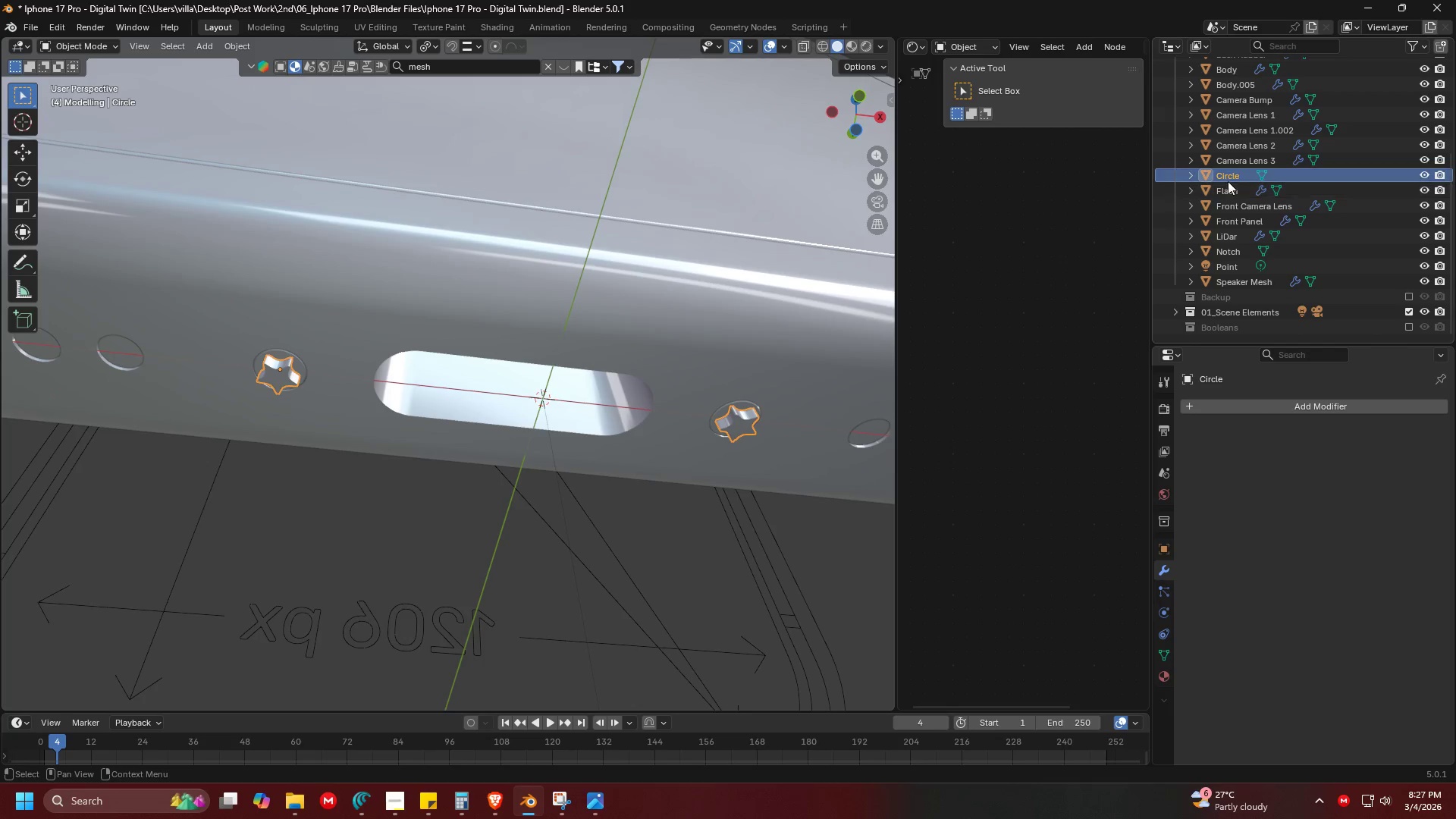 
left_click([740, 403])
 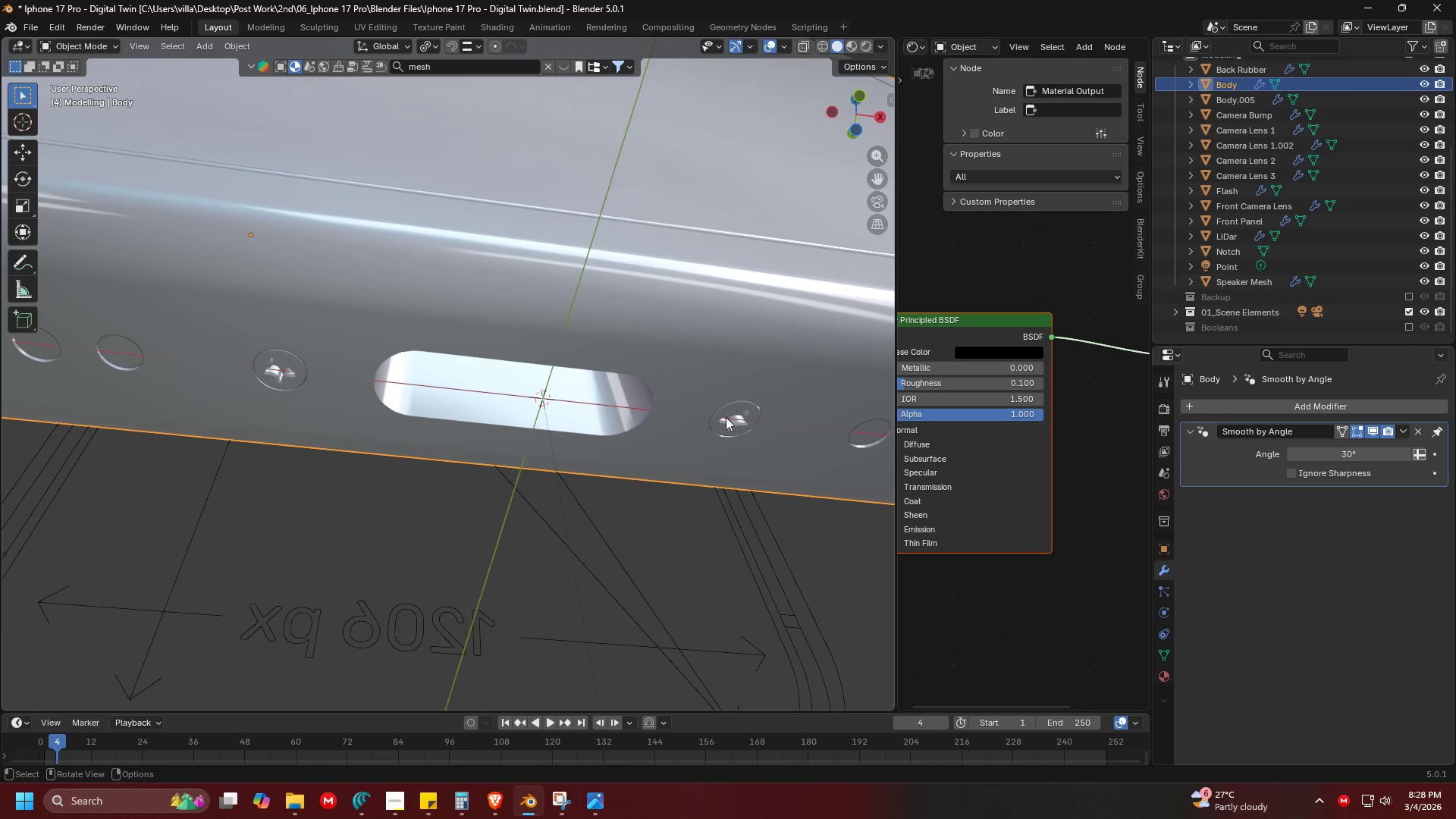 
key(Shift+ShiftLeft)
 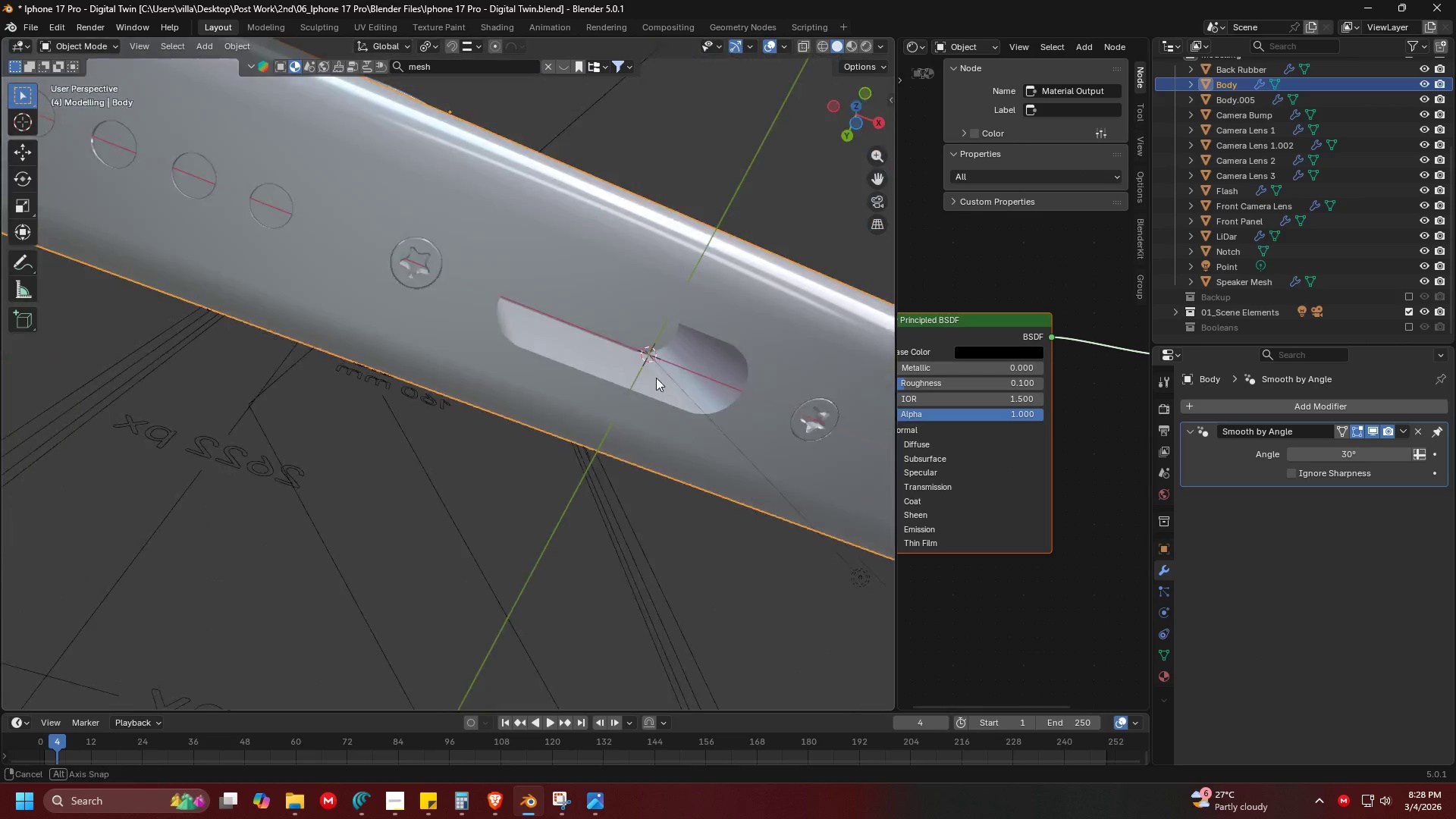 
hold_key(key=ShiftLeft, duration=0.36)
scroll: coordinate [585, 293], scroll_direction: up, amount: 2.0
 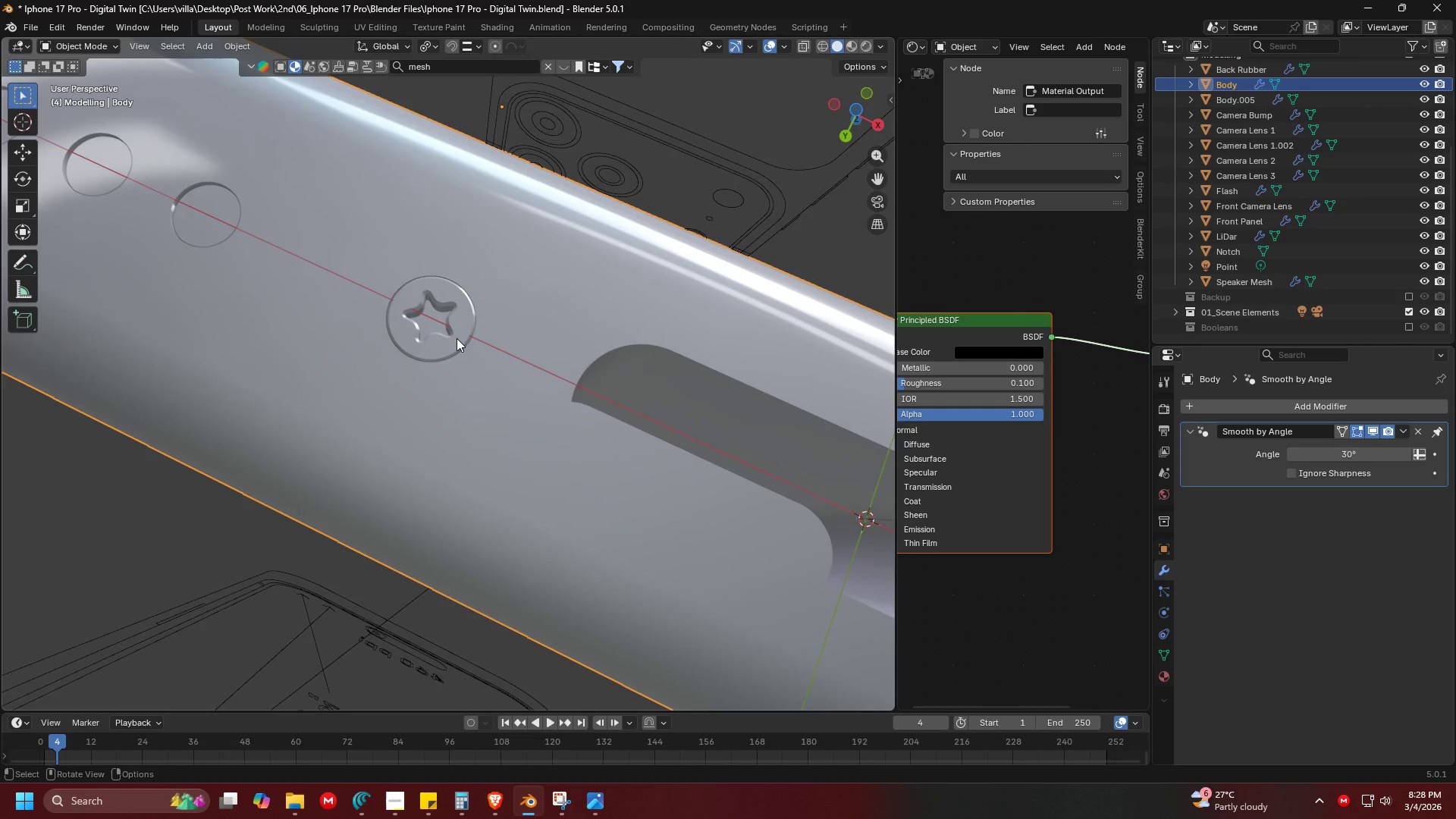 
left_click([452, 331])
 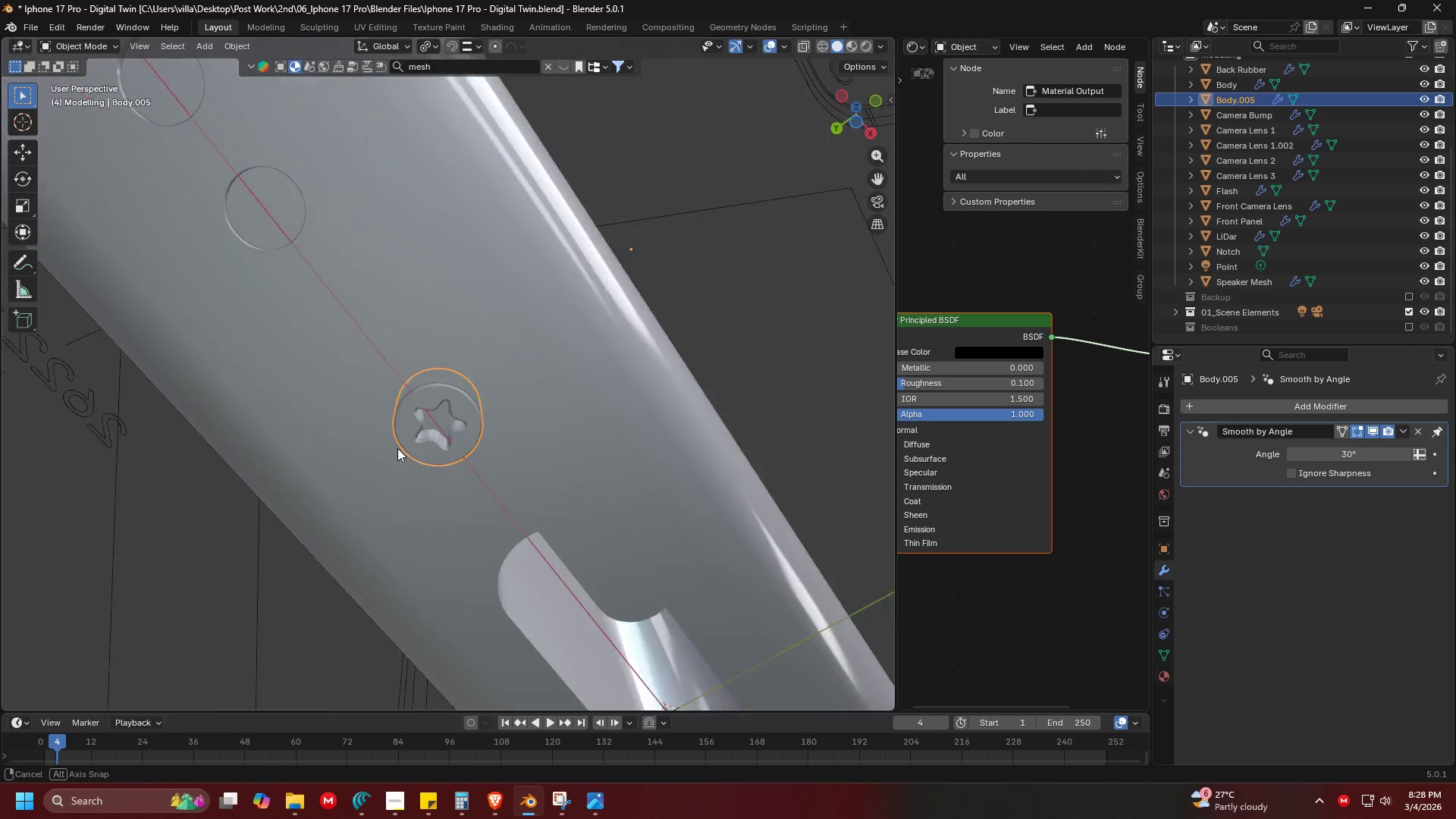 
scroll: coordinate [359, 486], scroll_direction: up, amount: 3.0
 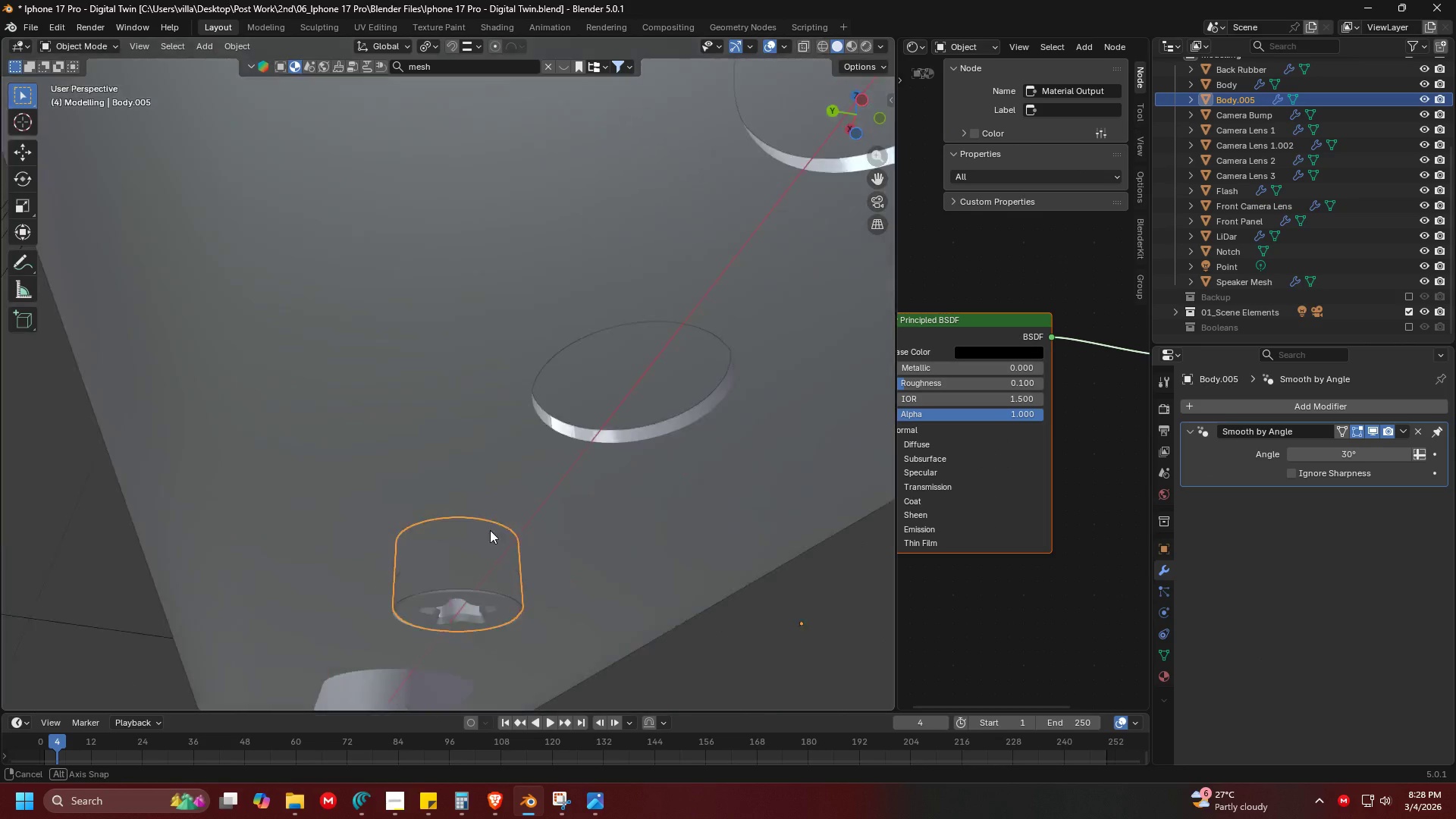 
key(Shift+ShiftLeft)
 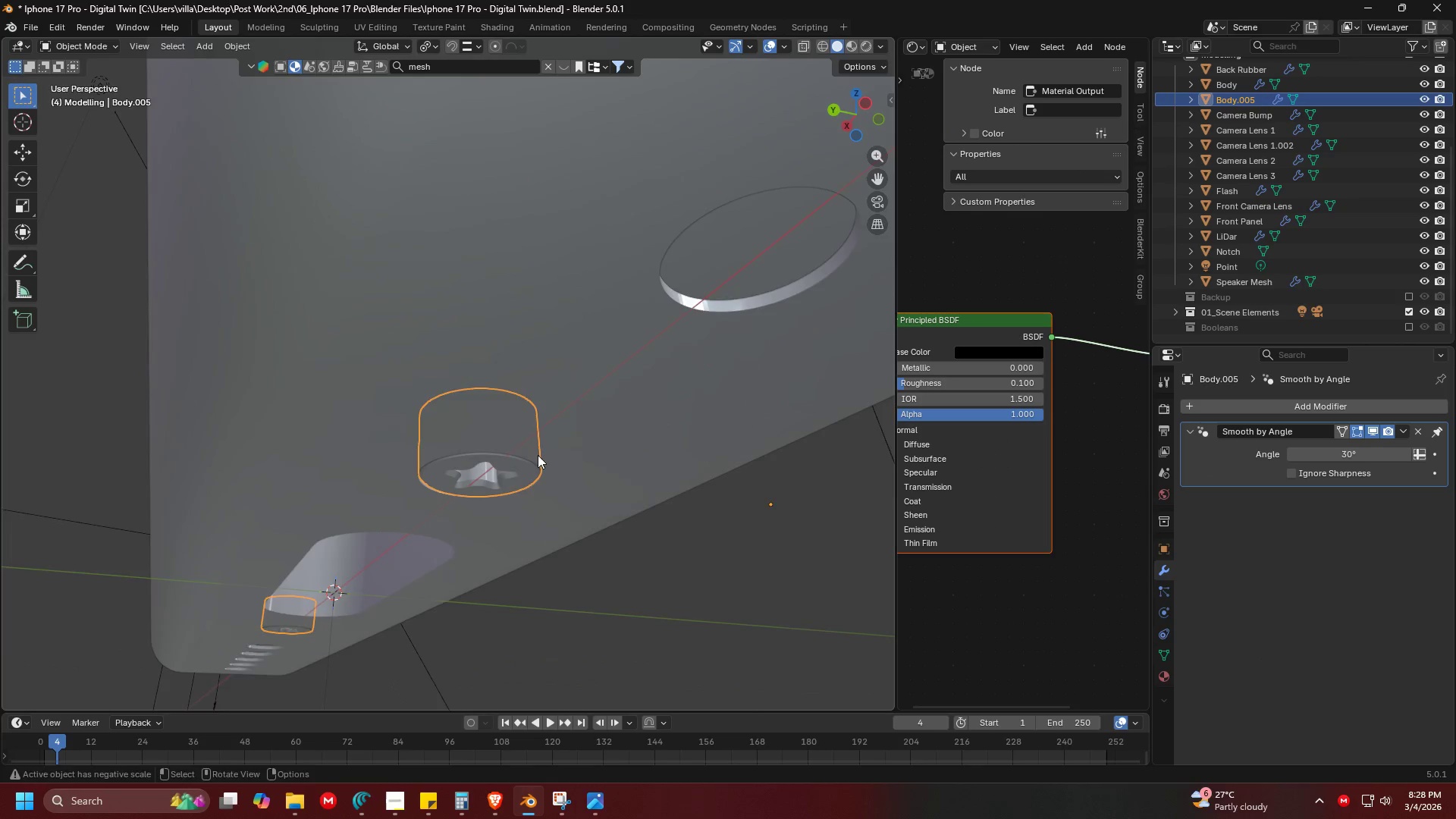 
hold_key(key=ShiftLeft, duration=0.44)
 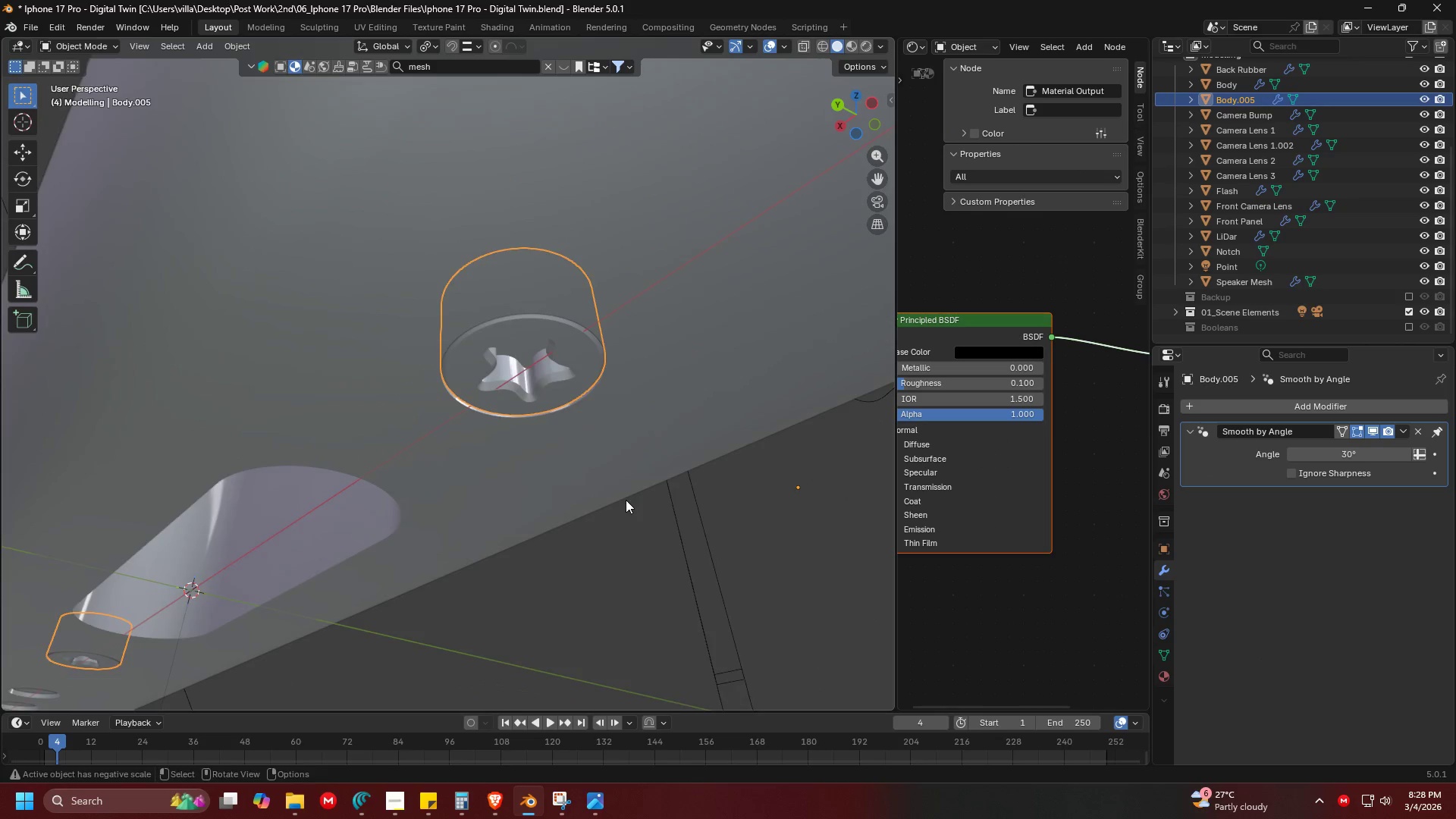 
scroll: coordinate [553, 455], scroll_direction: up, amount: 2.0
 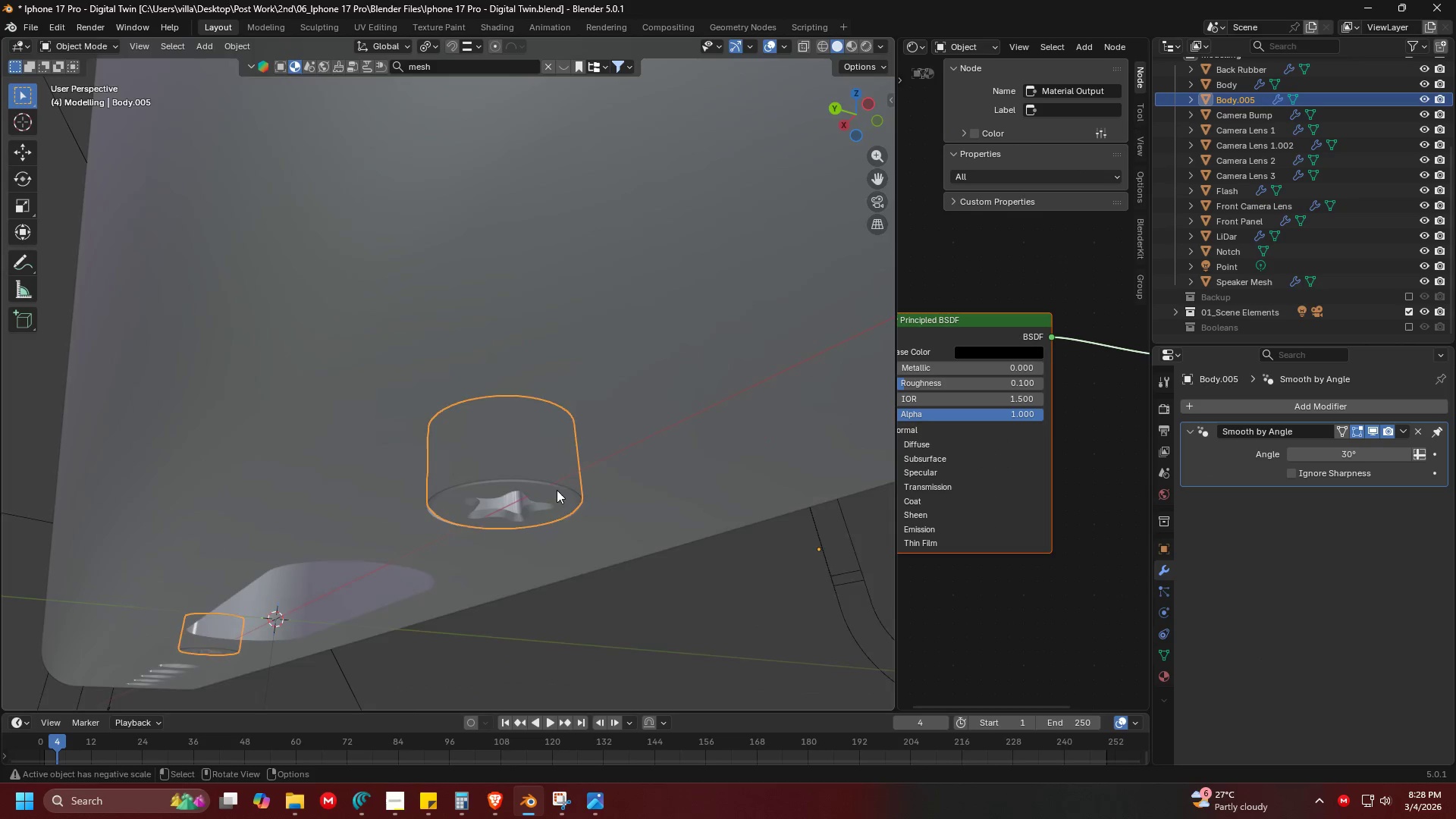 
key(Shift+ShiftLeft)
 